 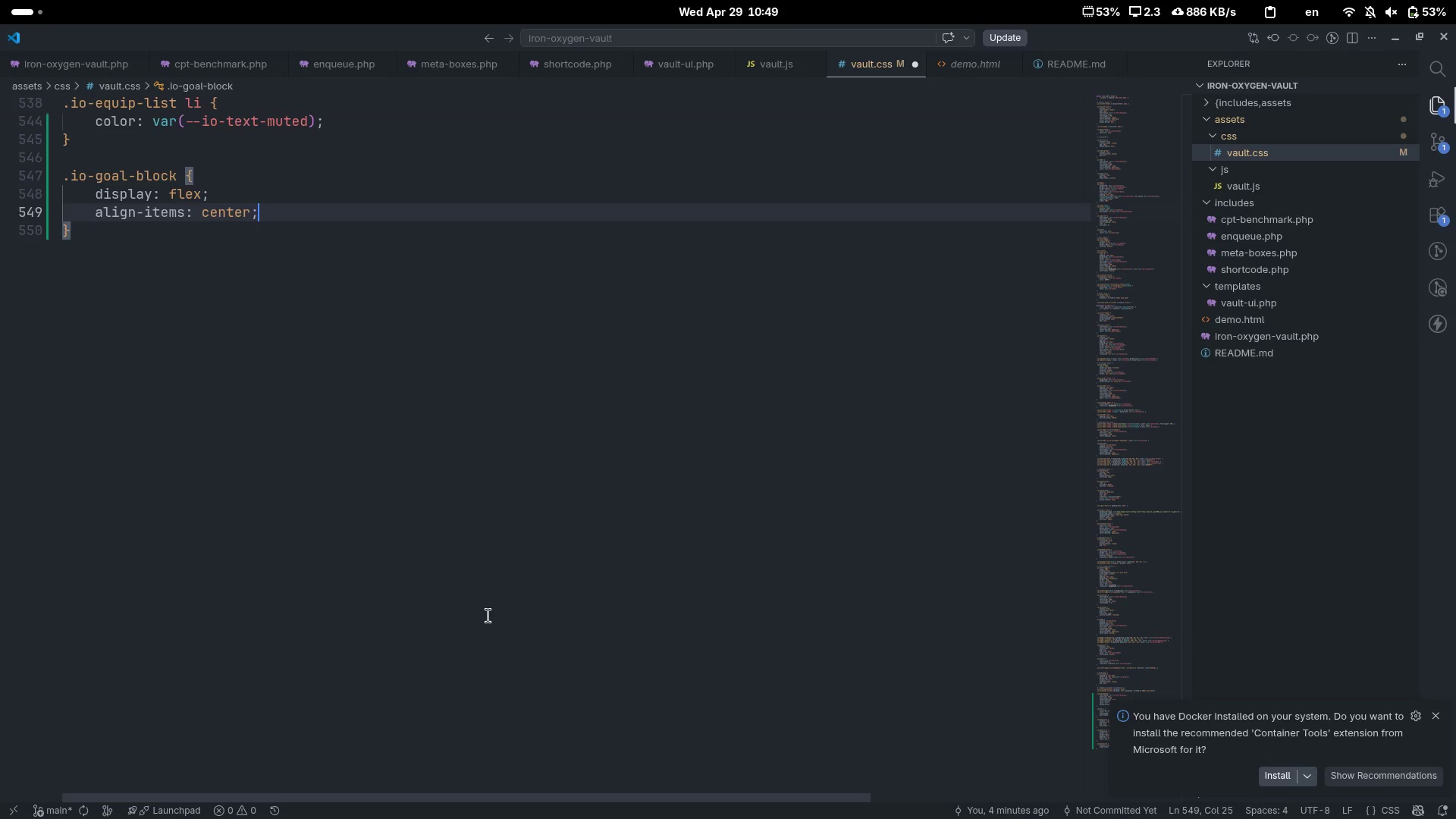 
key(Enter)
 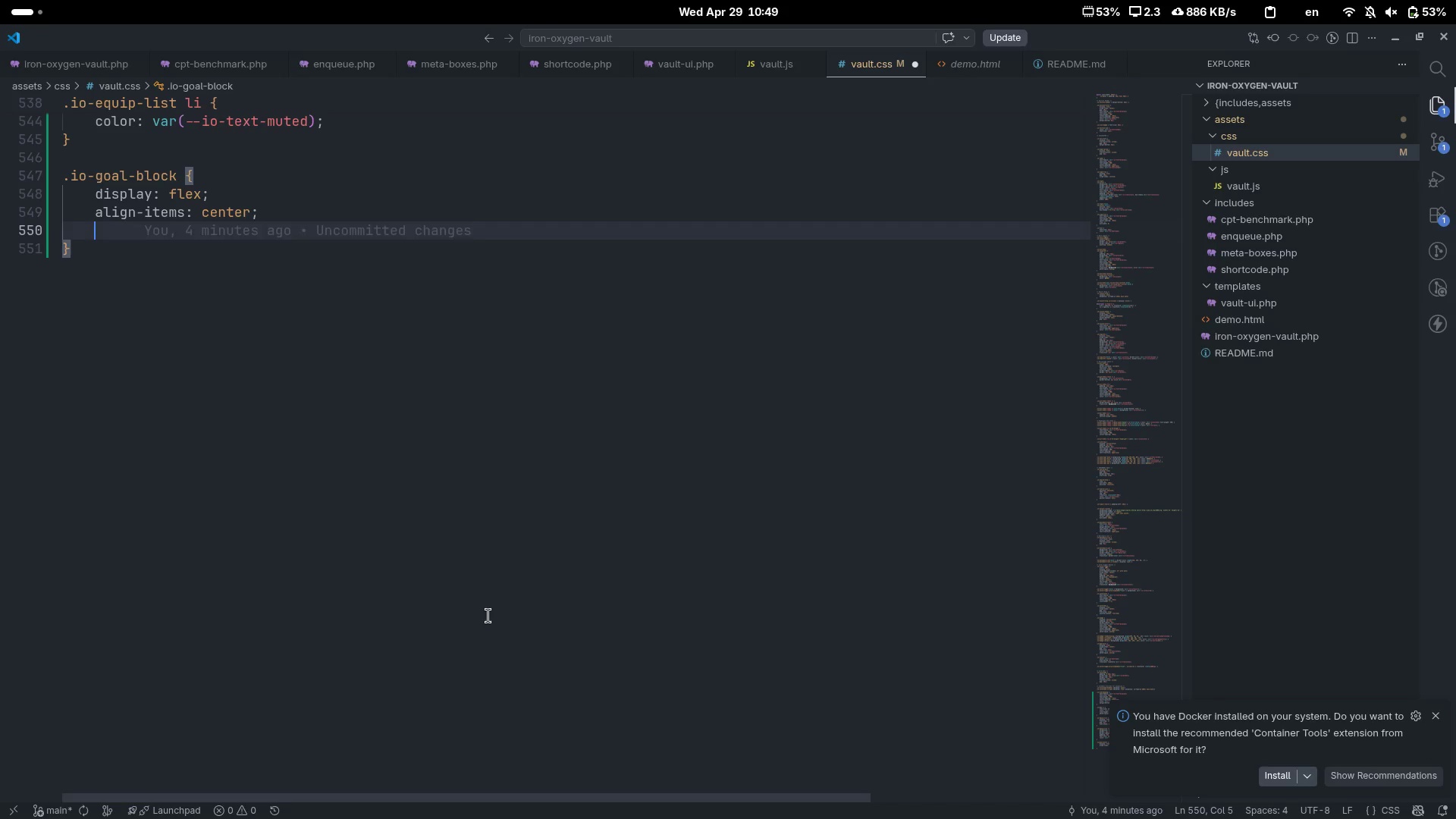 
type(gap)
key(Tab)
type(12px)
 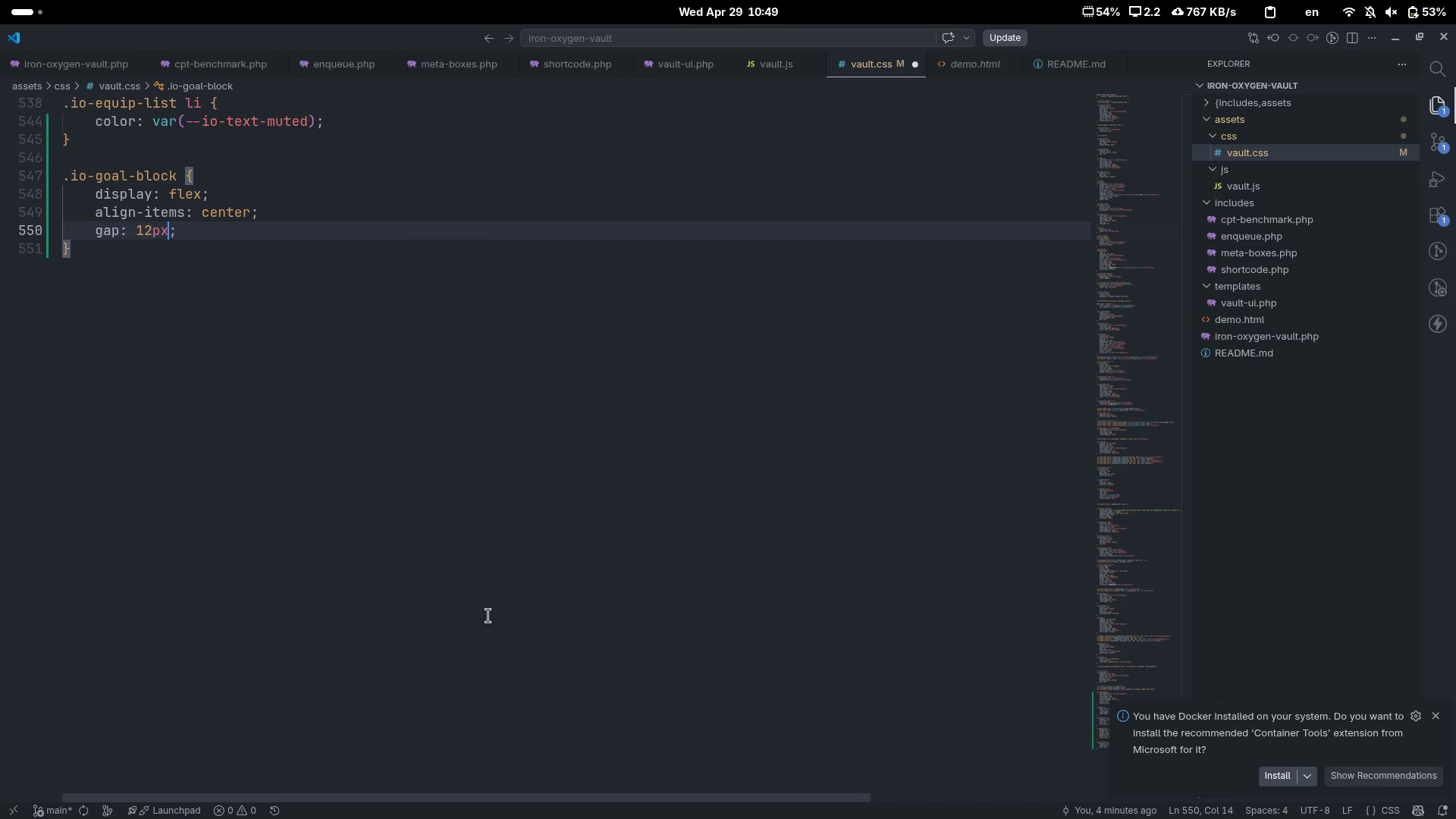 
key(ArrowRight)
 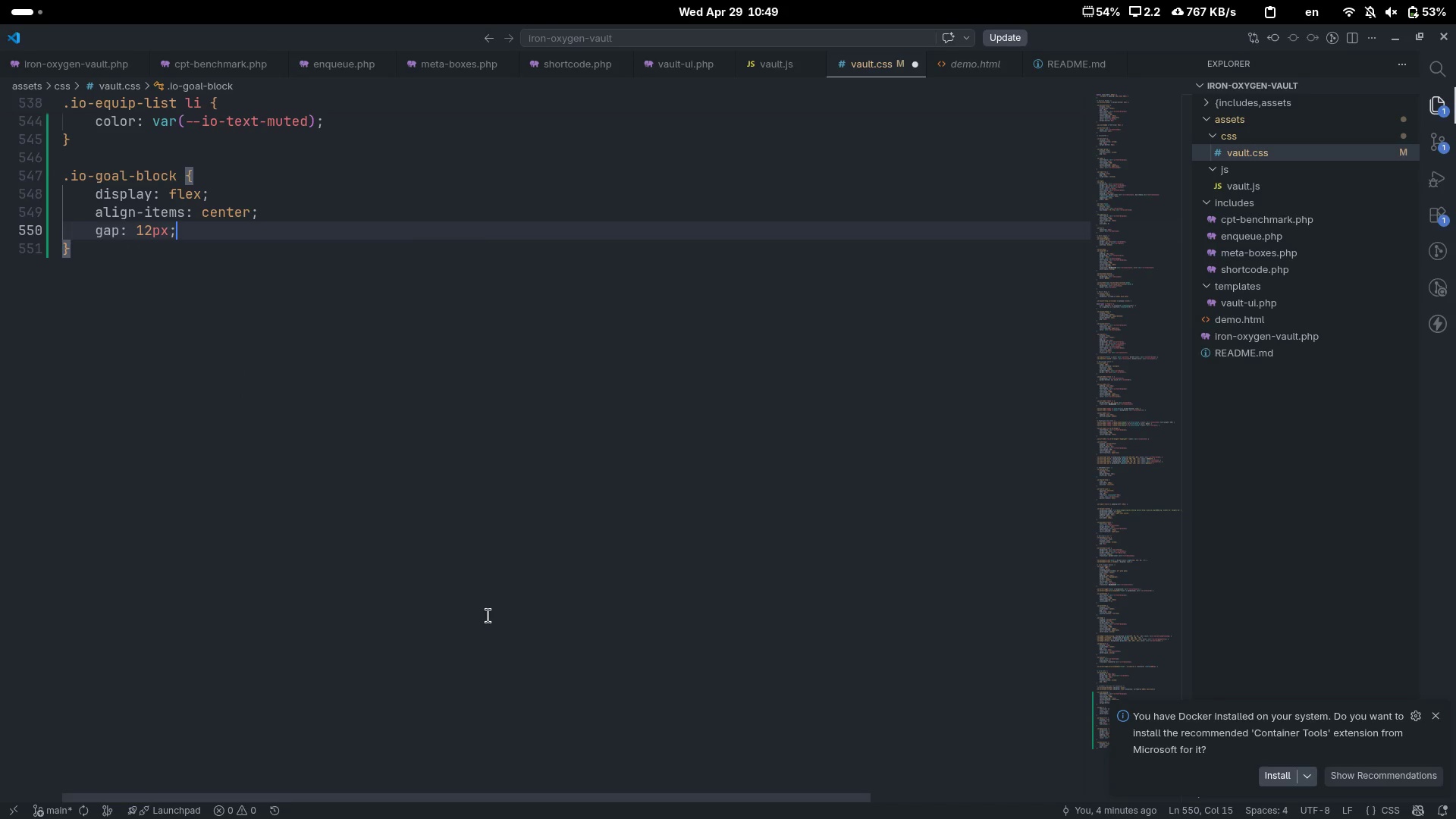 
key(Enter)
 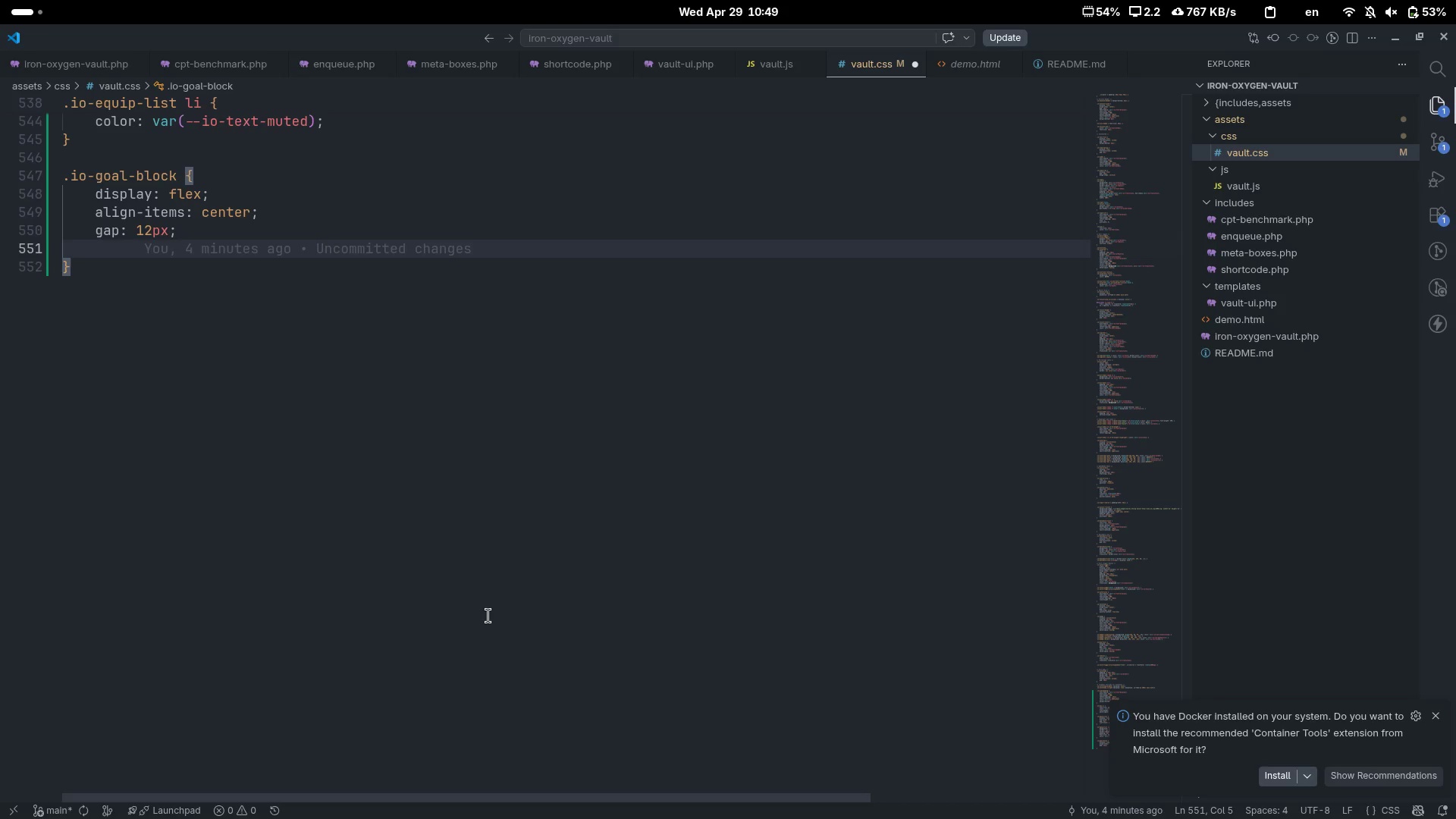 
type(paddin)
key(Tab)
type(12px 16px)
 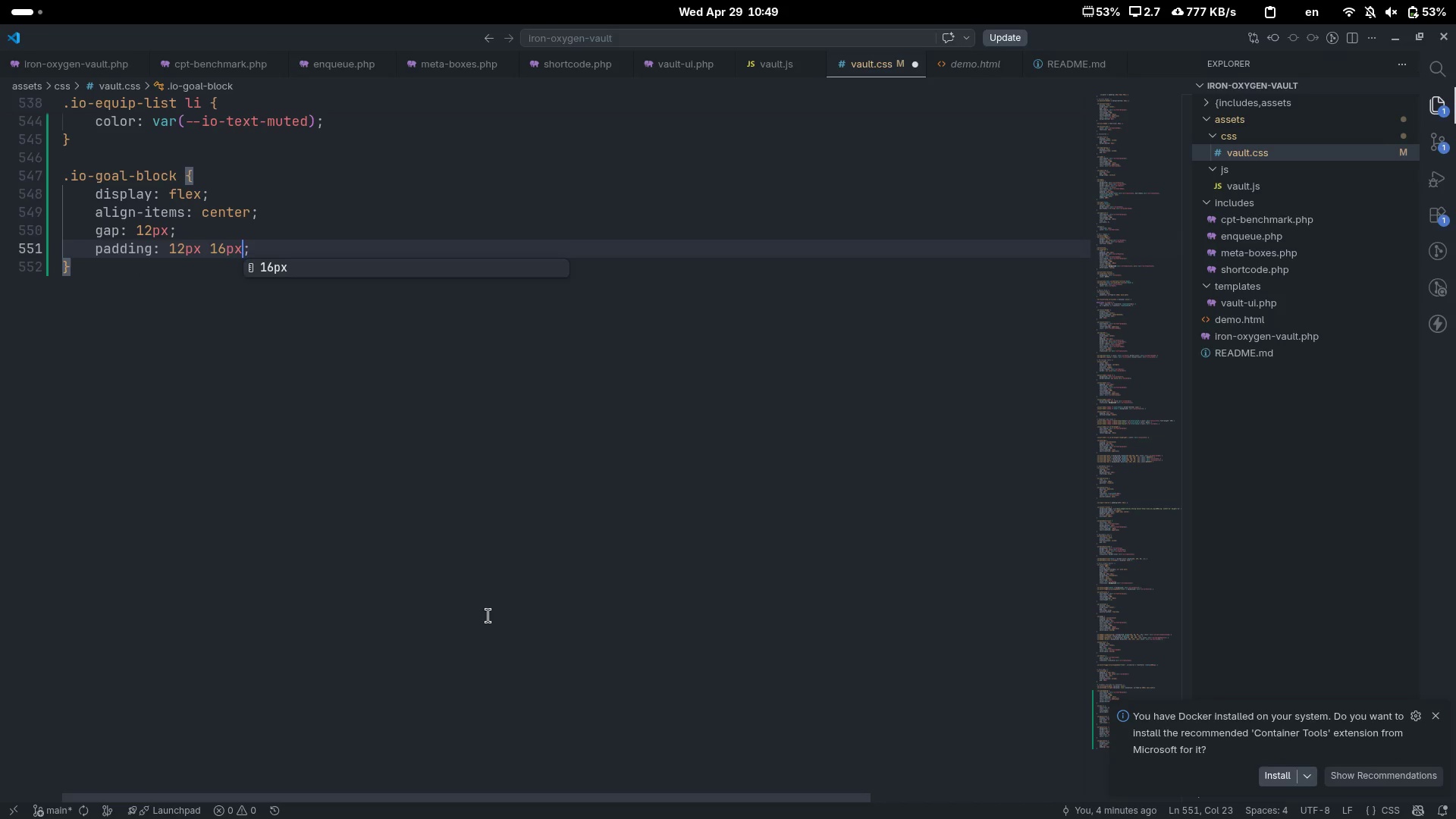 
key(ArrowRight)
 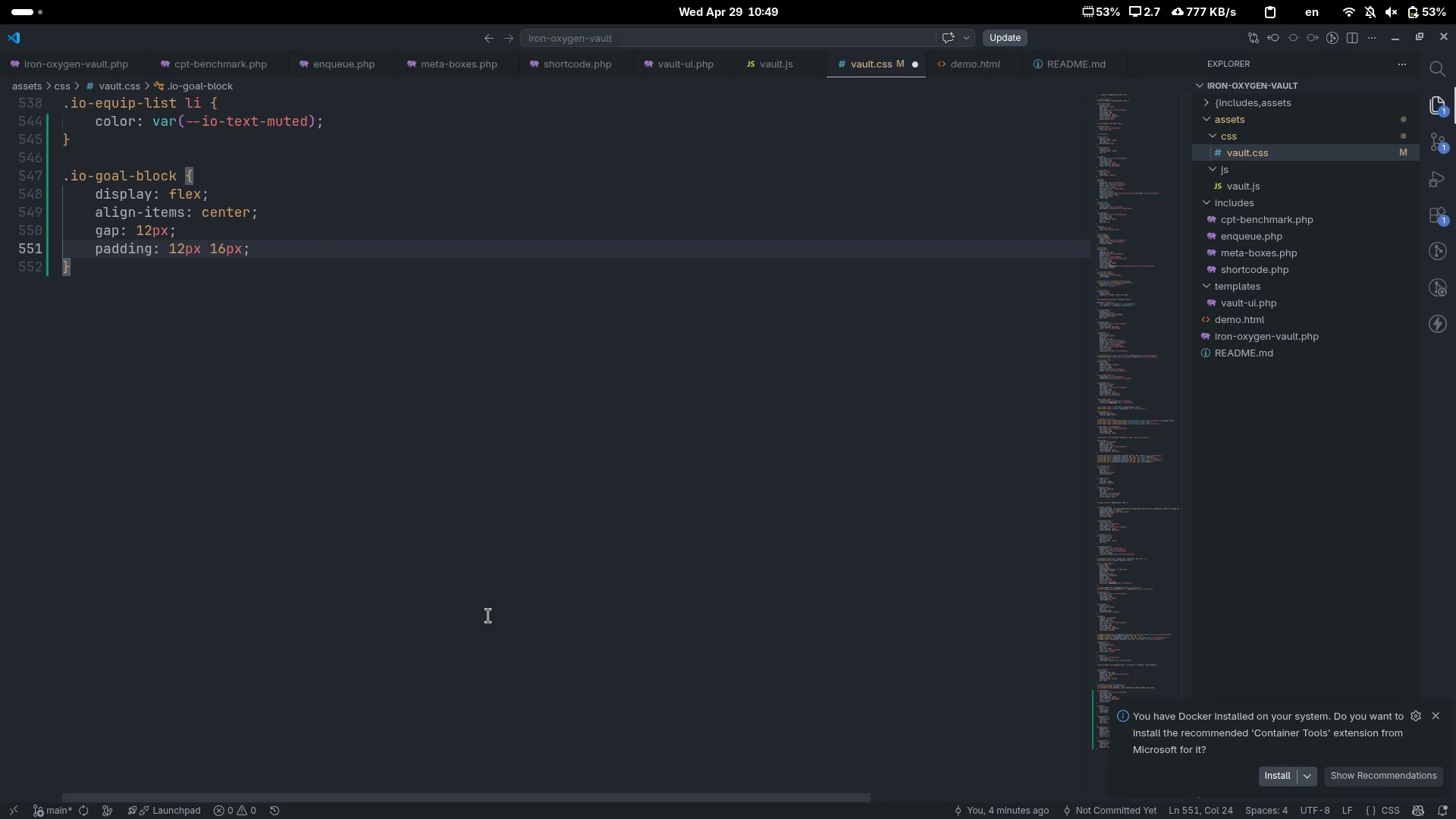 
key(Enter)
 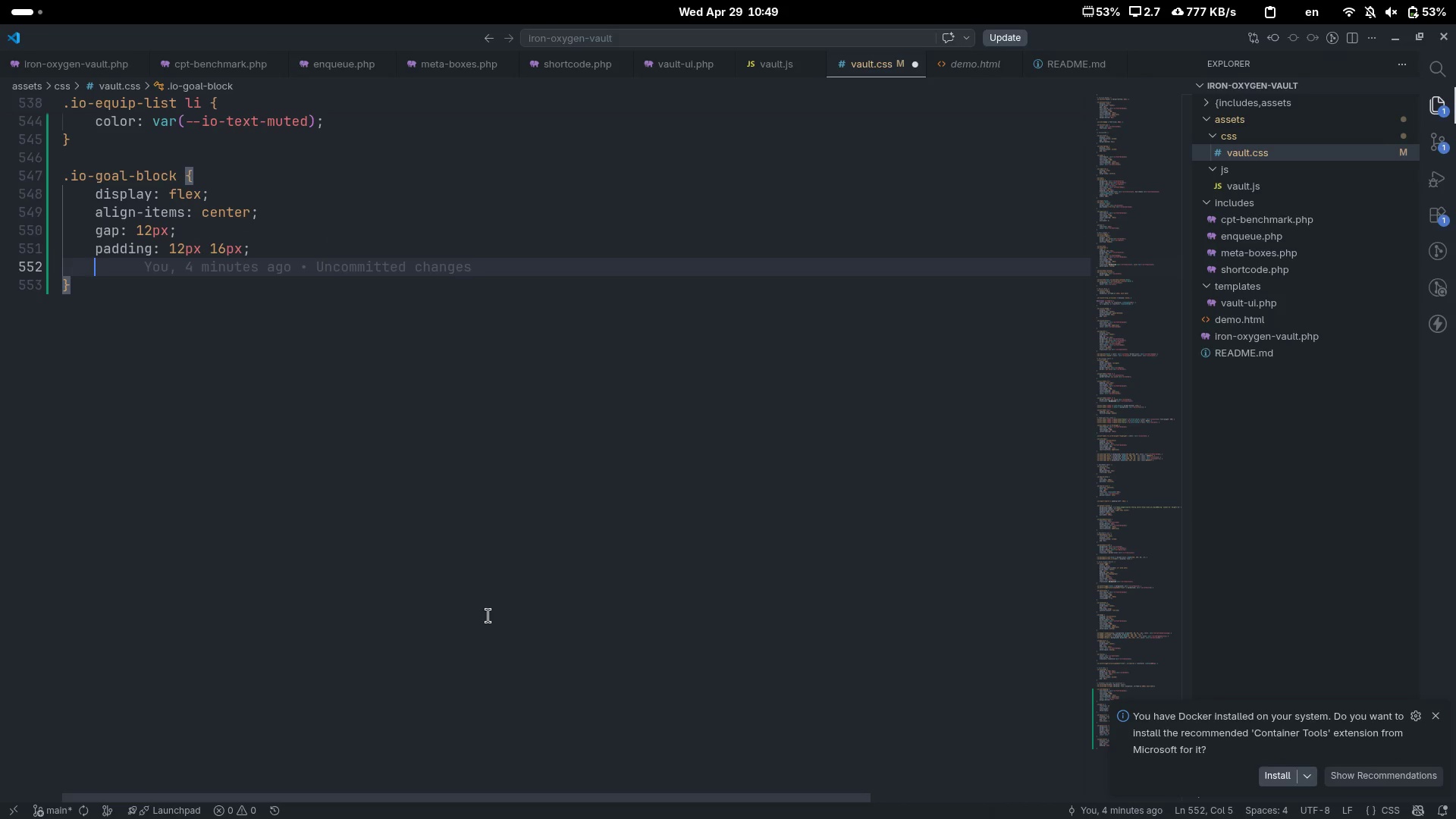 
type(back)
key(Tab)
 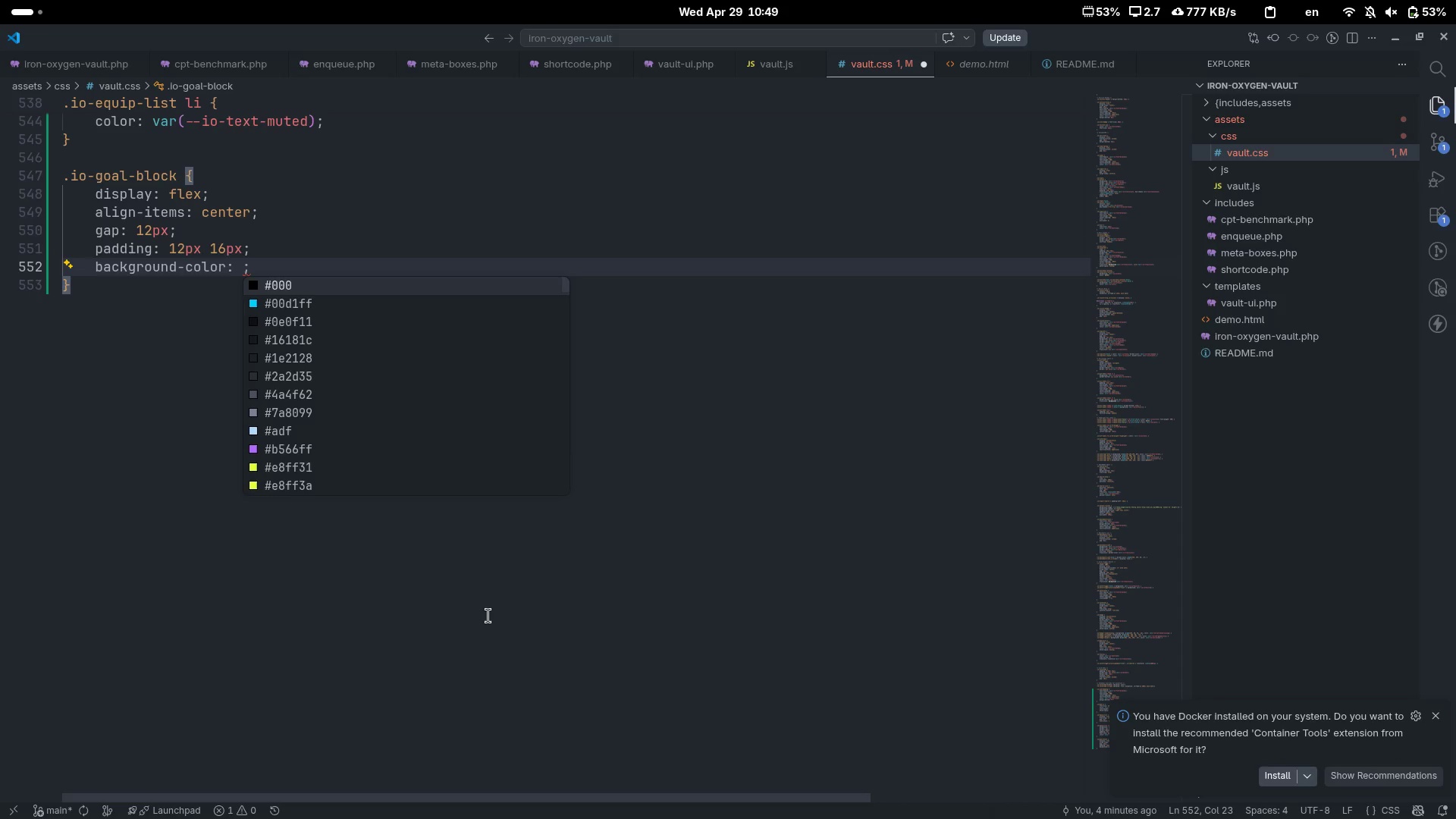 
key(ArrowLeft)
 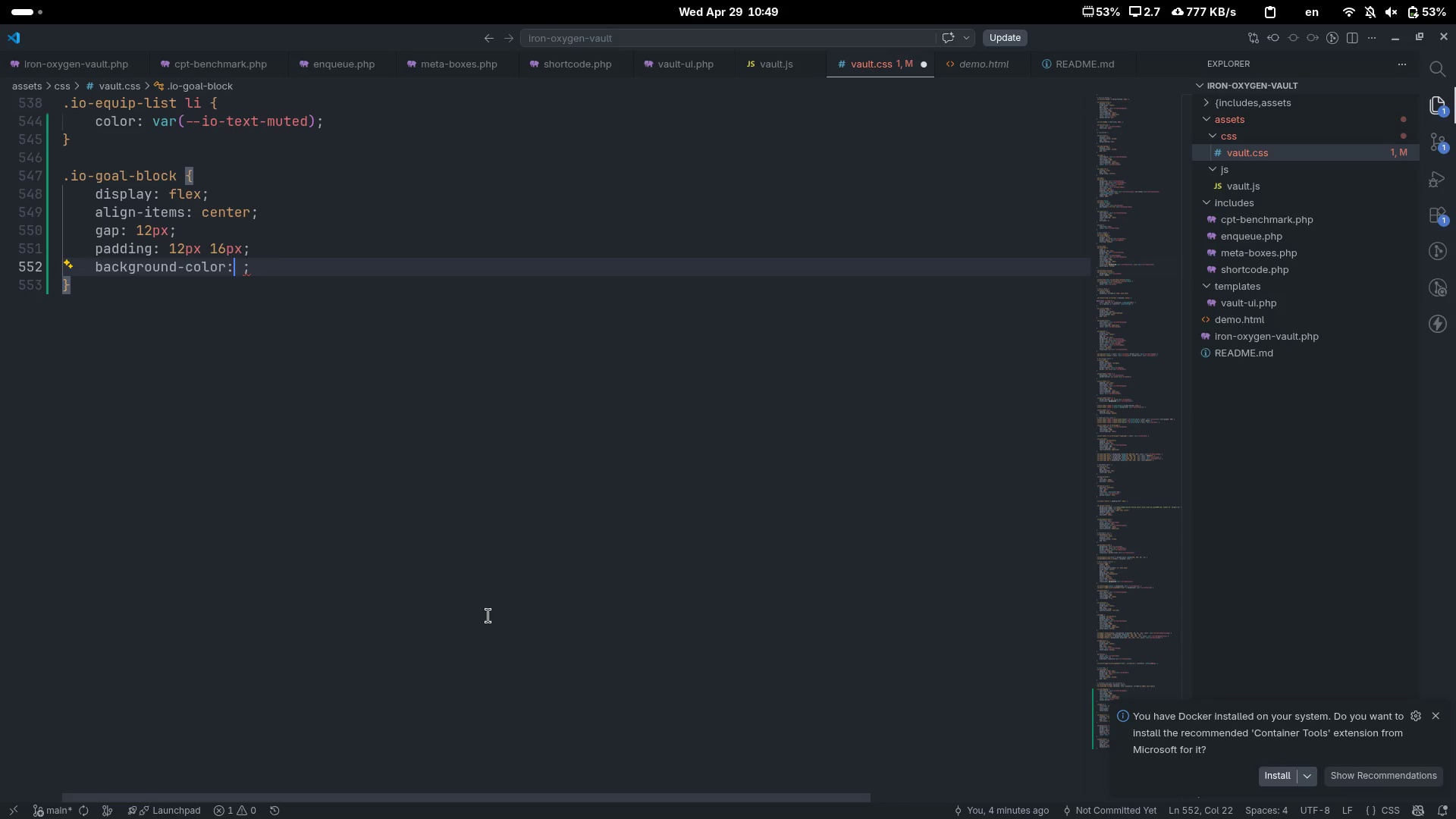 
key(ArrowLeft)
 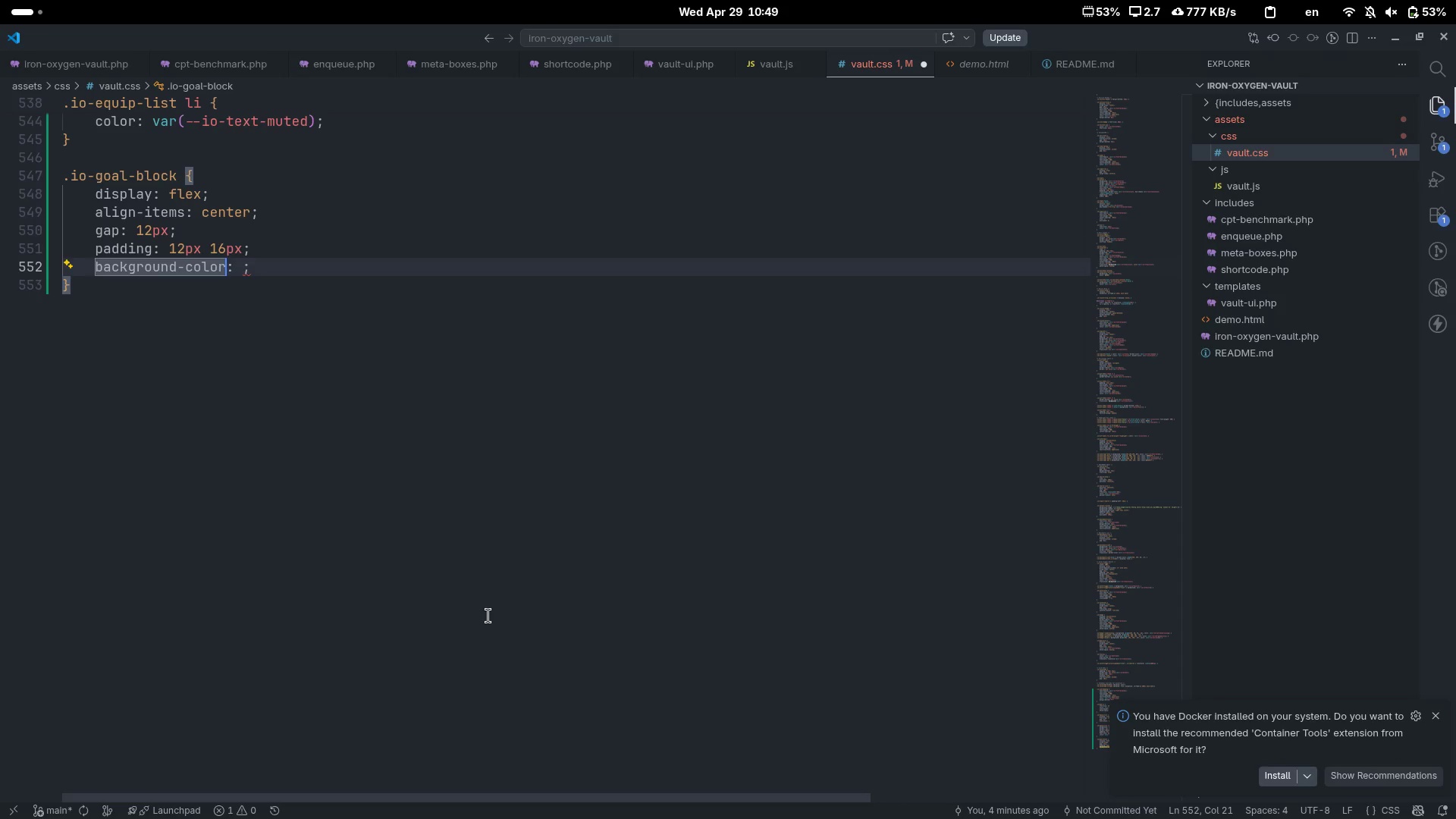 
key(Control+Backspace)
 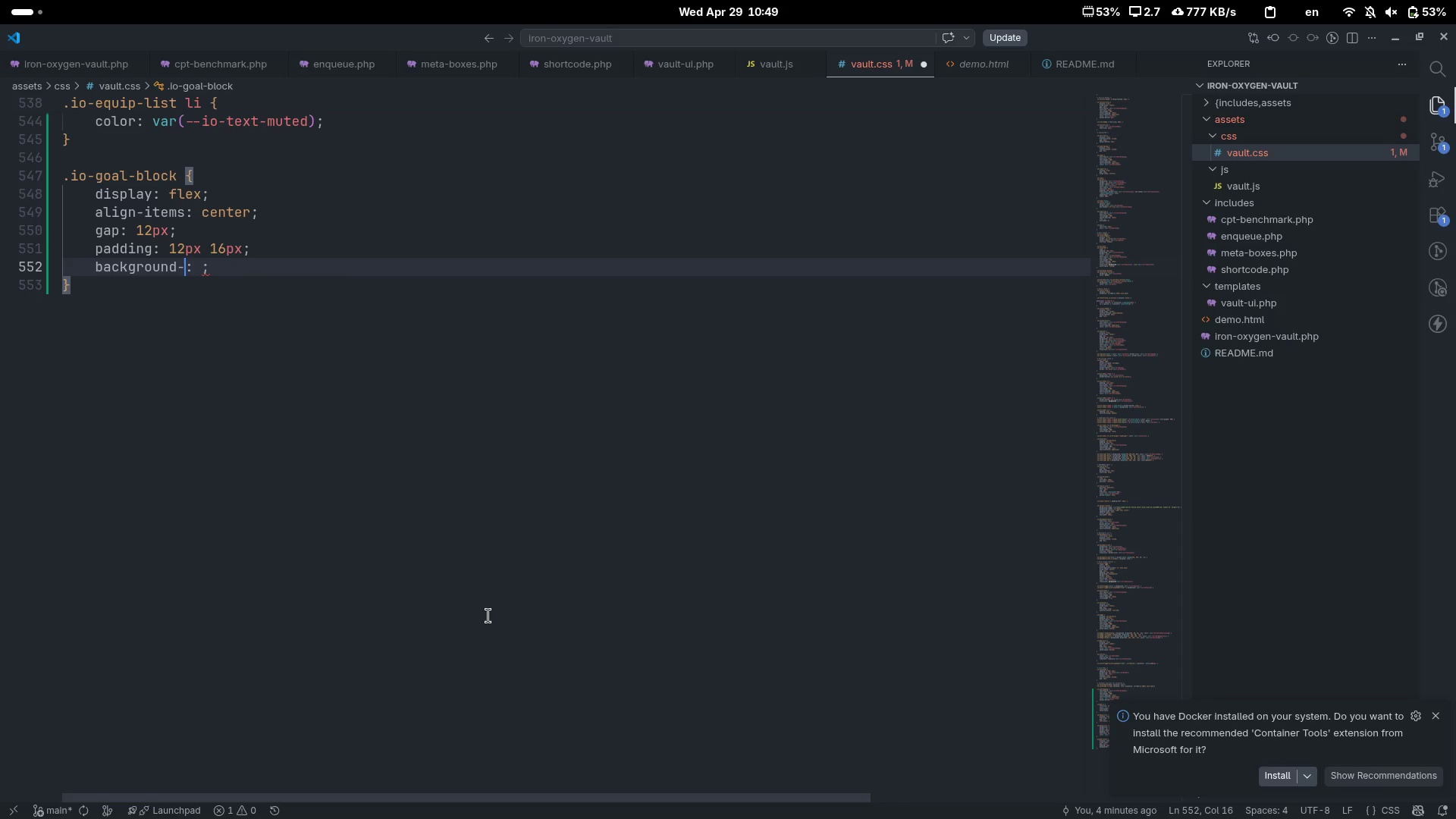 
key(Backspace)
 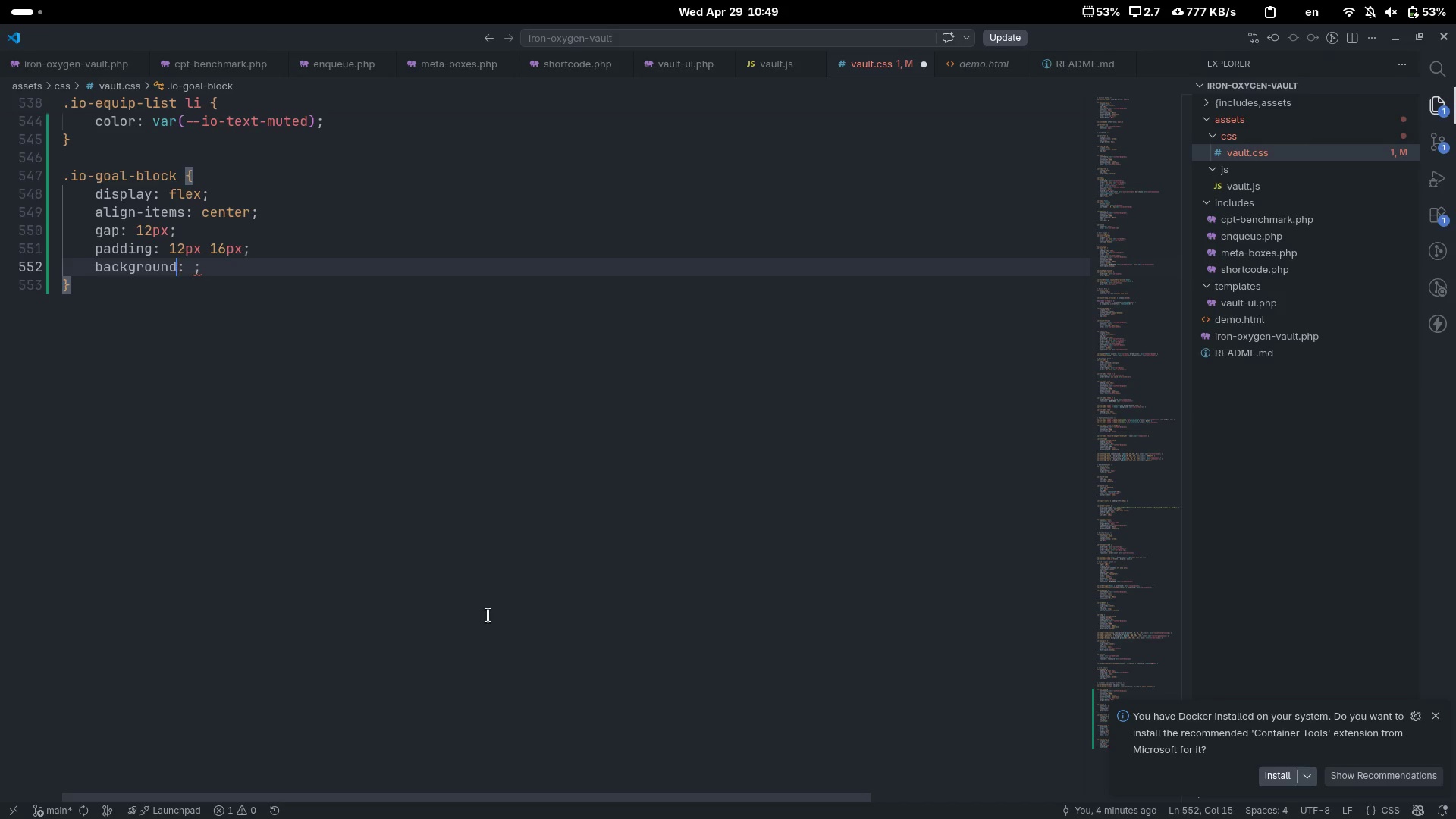 
key(Control+ControlLeft)
 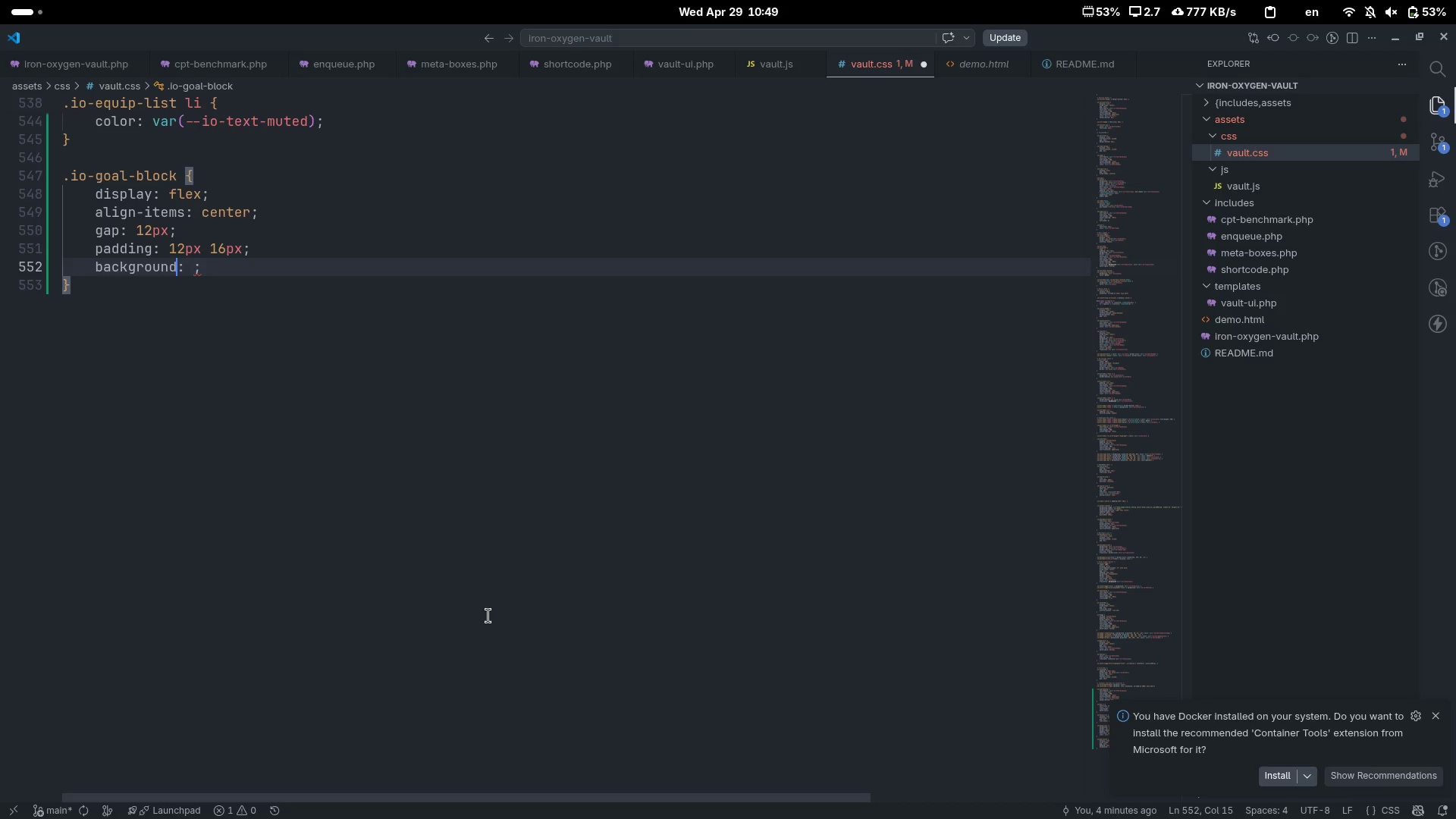 
key(Control+ArrowRight)
 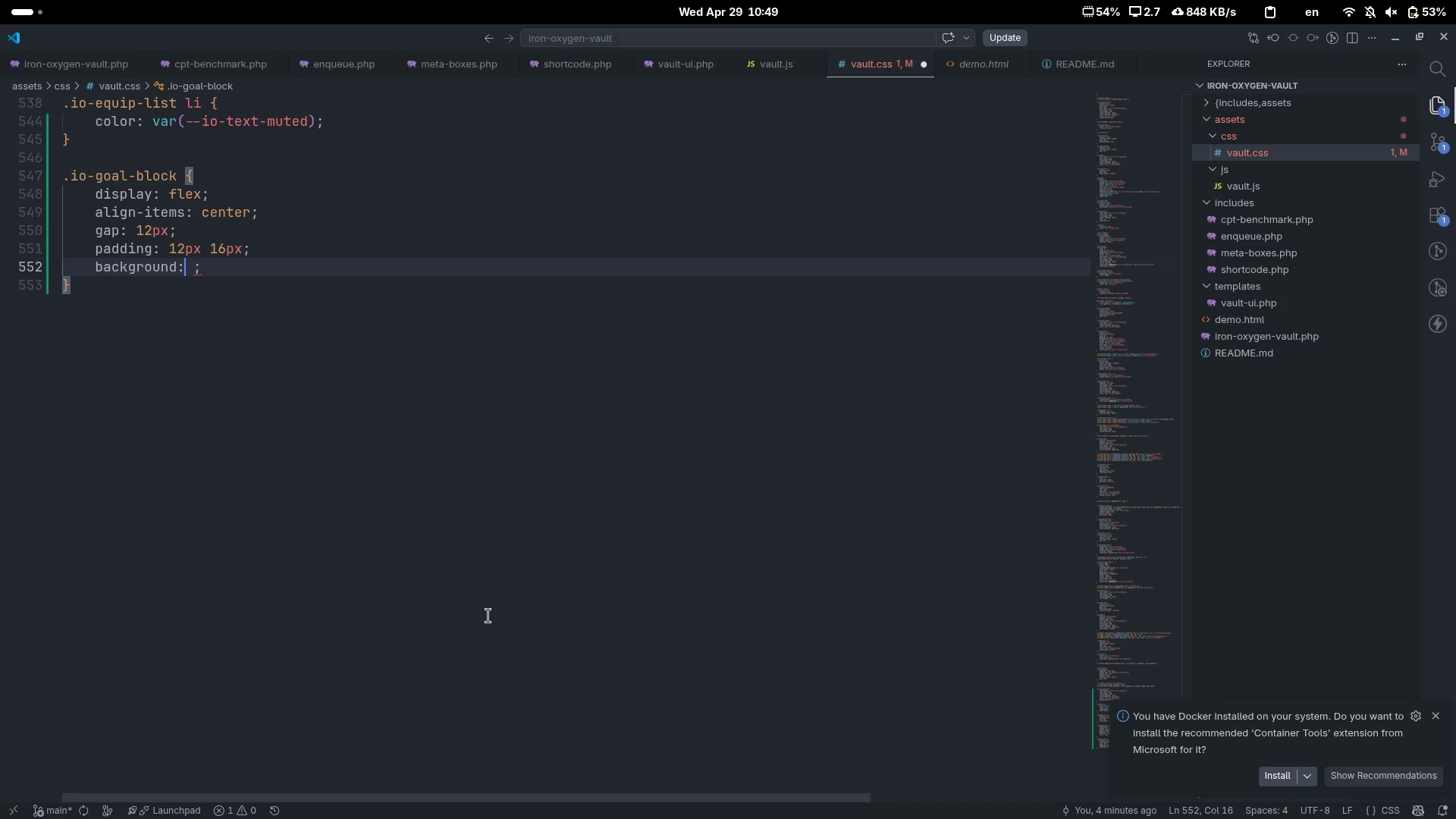 
key(ArrowRight)
 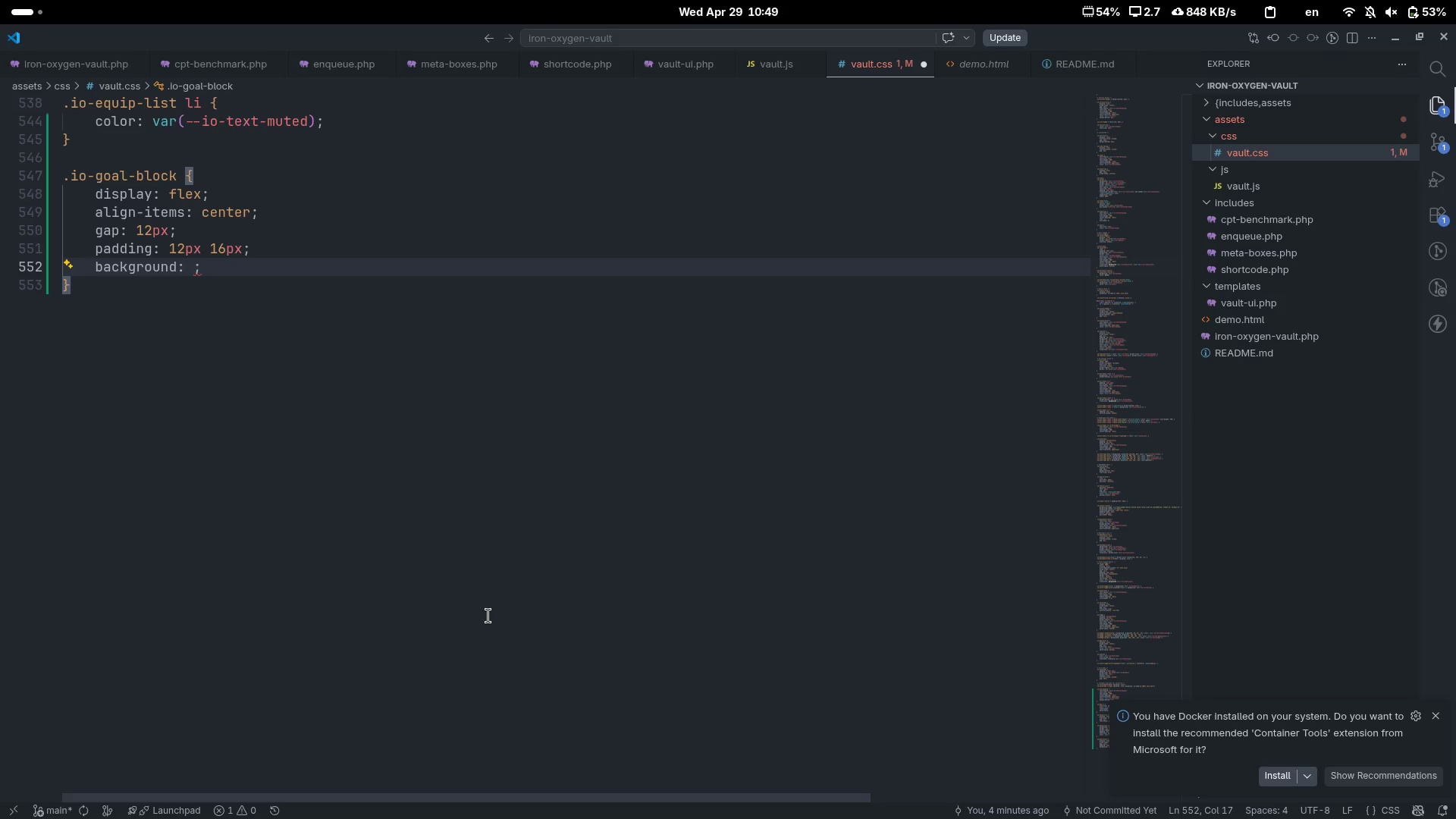 
type(var(--io-center)
 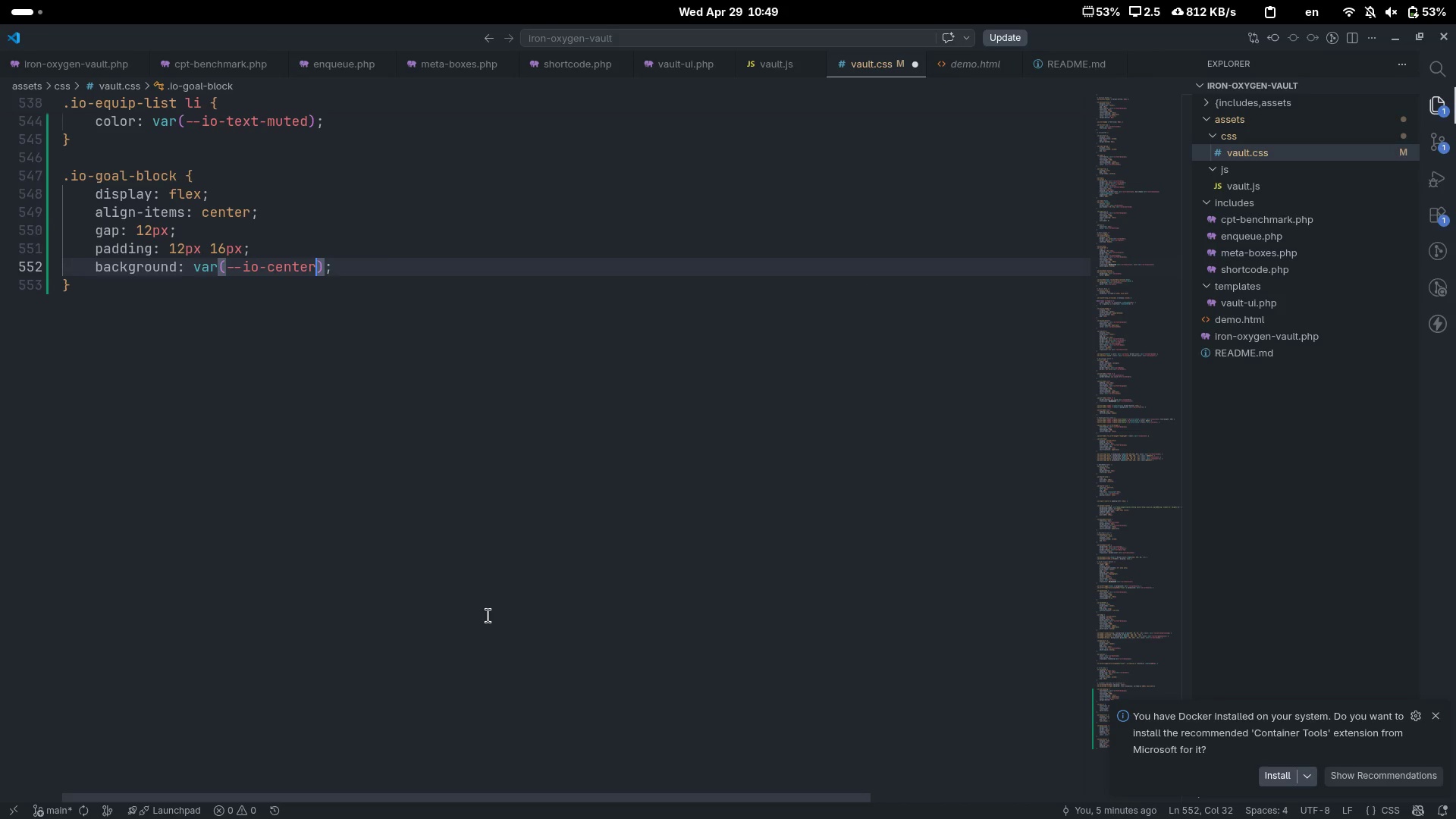 
key(Control+Backspace)
 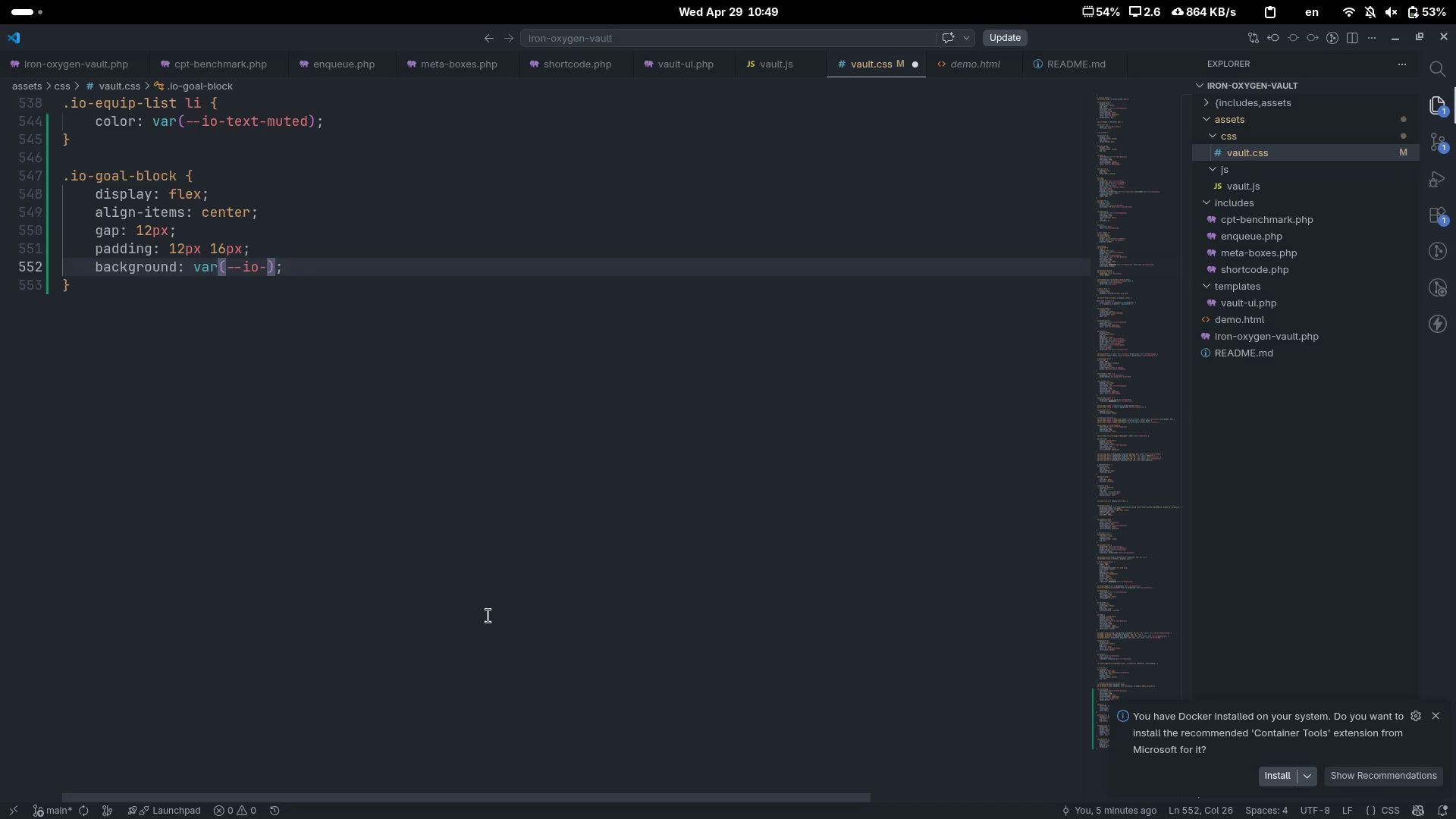 
type(acce)
 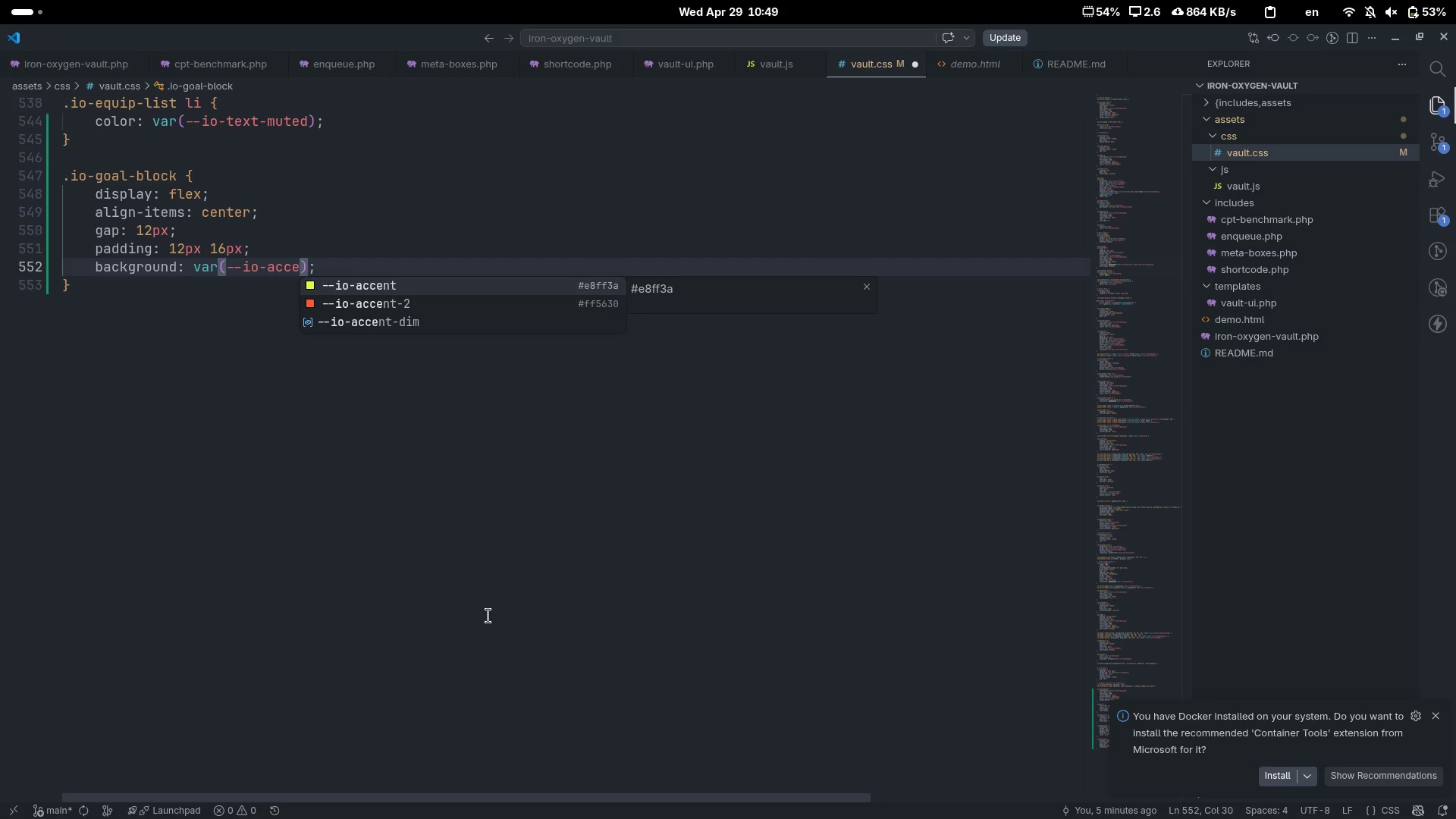 
key(ArrowDown)
 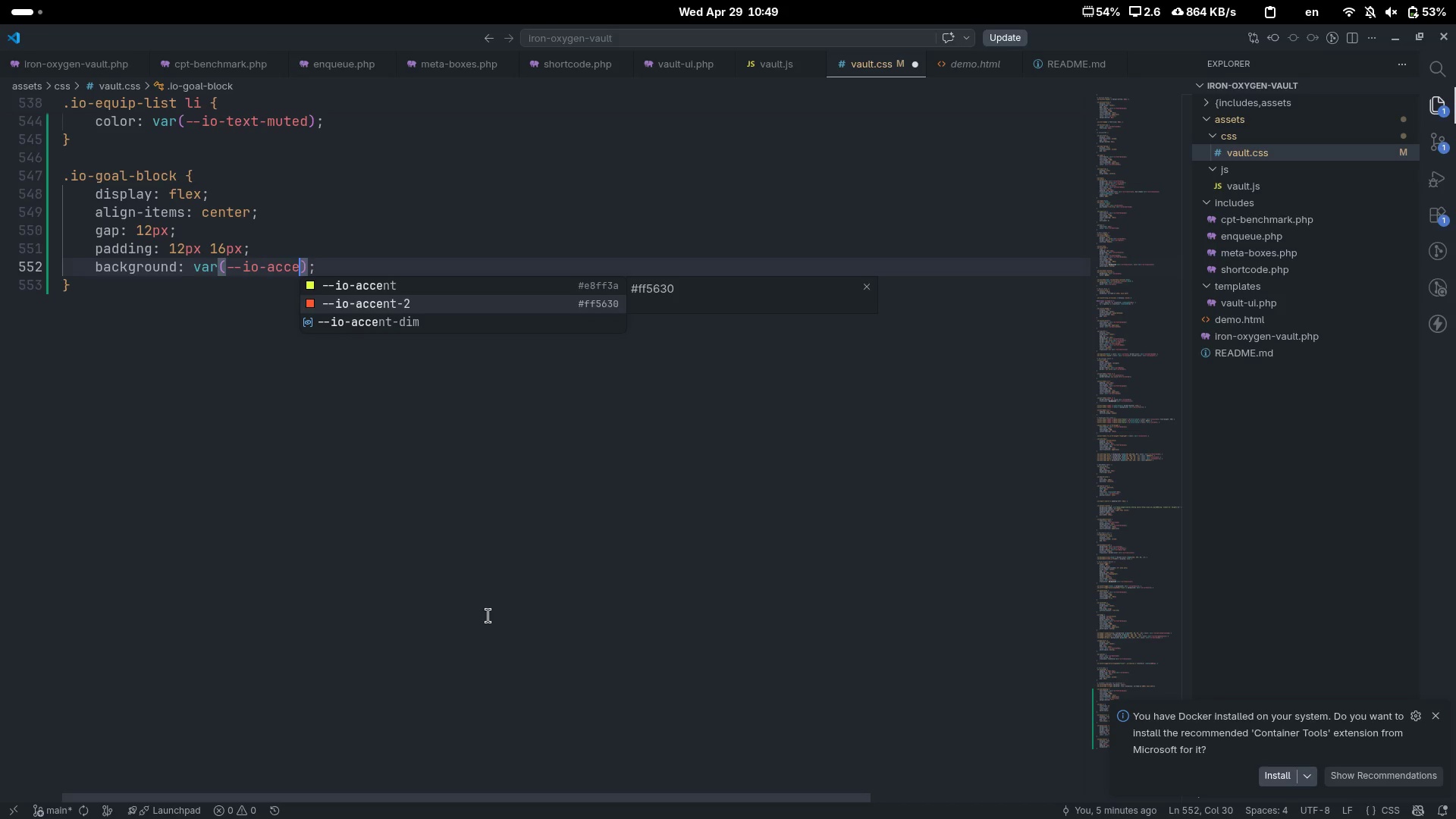 
key(ArrowDown)
 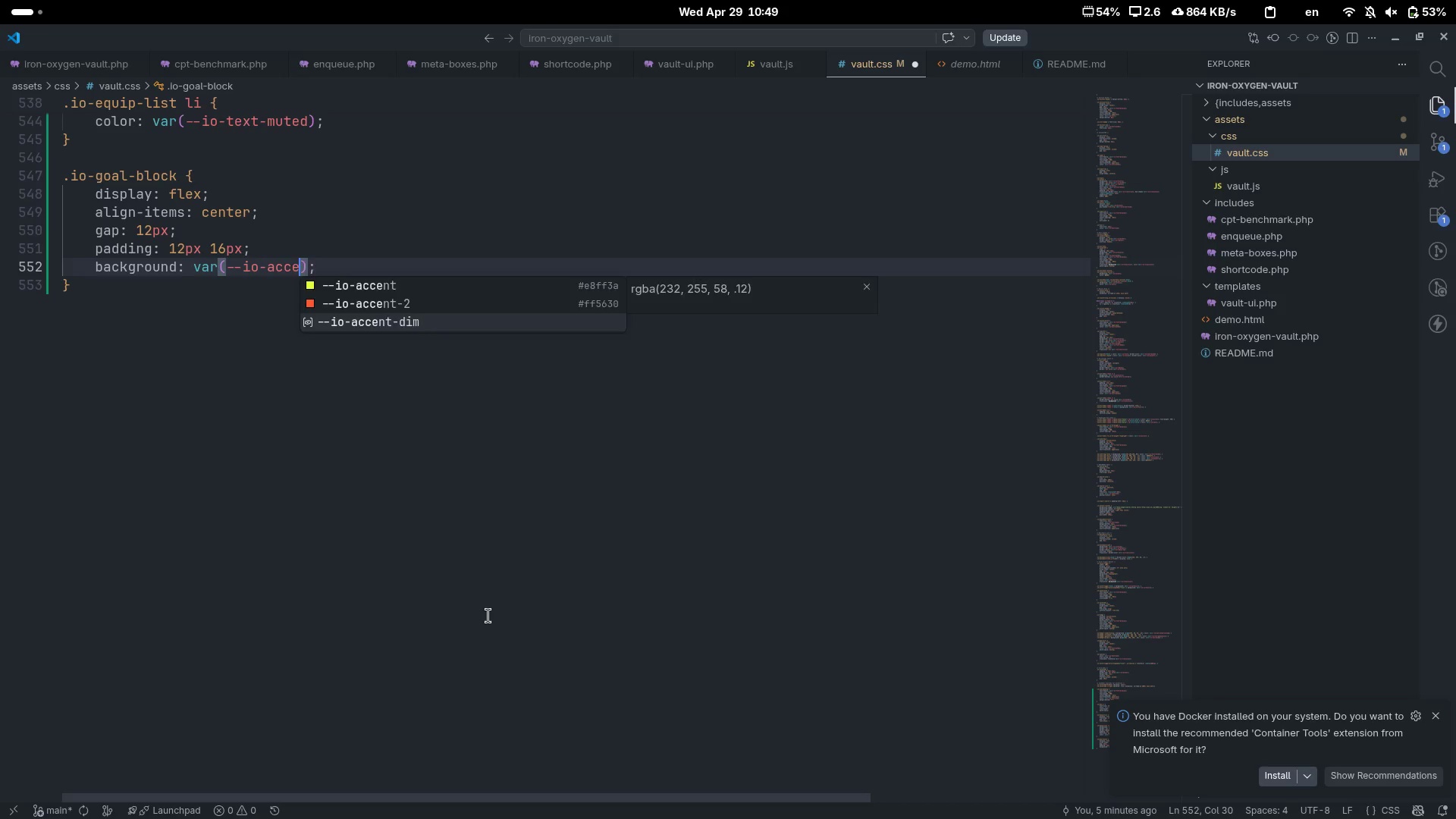 
key(Enter)
 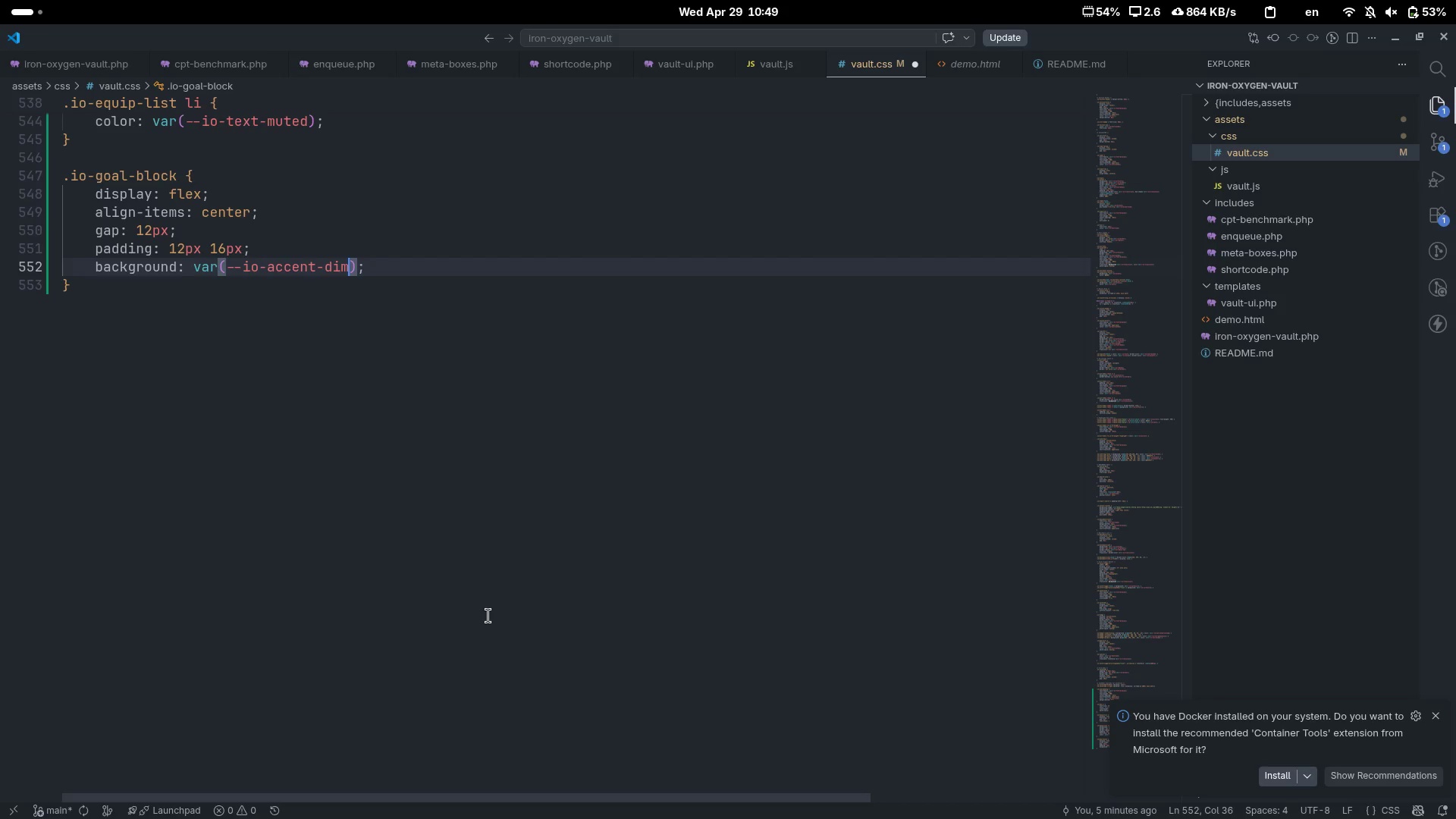 
key(ArrowRight)
 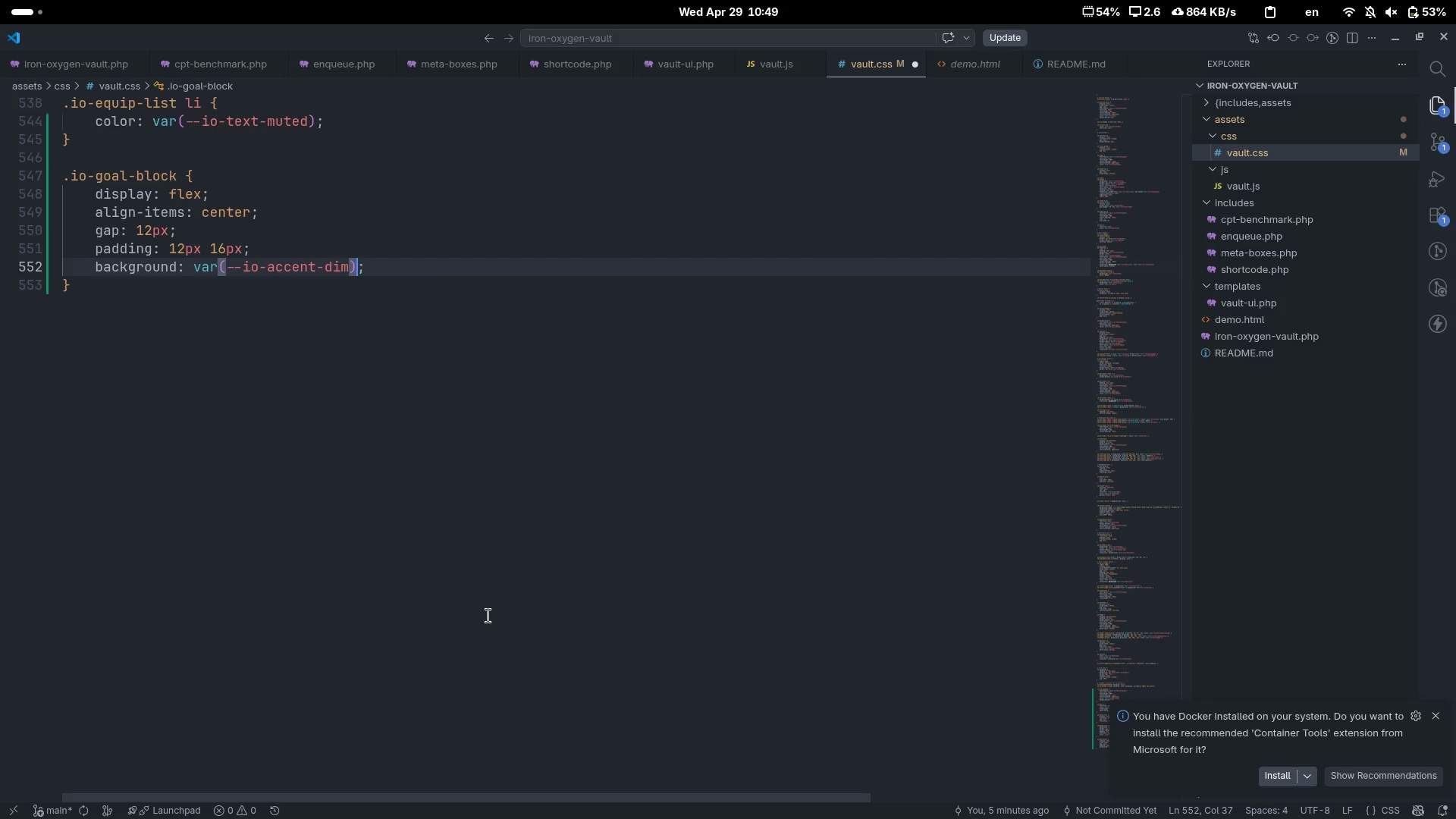 
key(ArrowRight)
 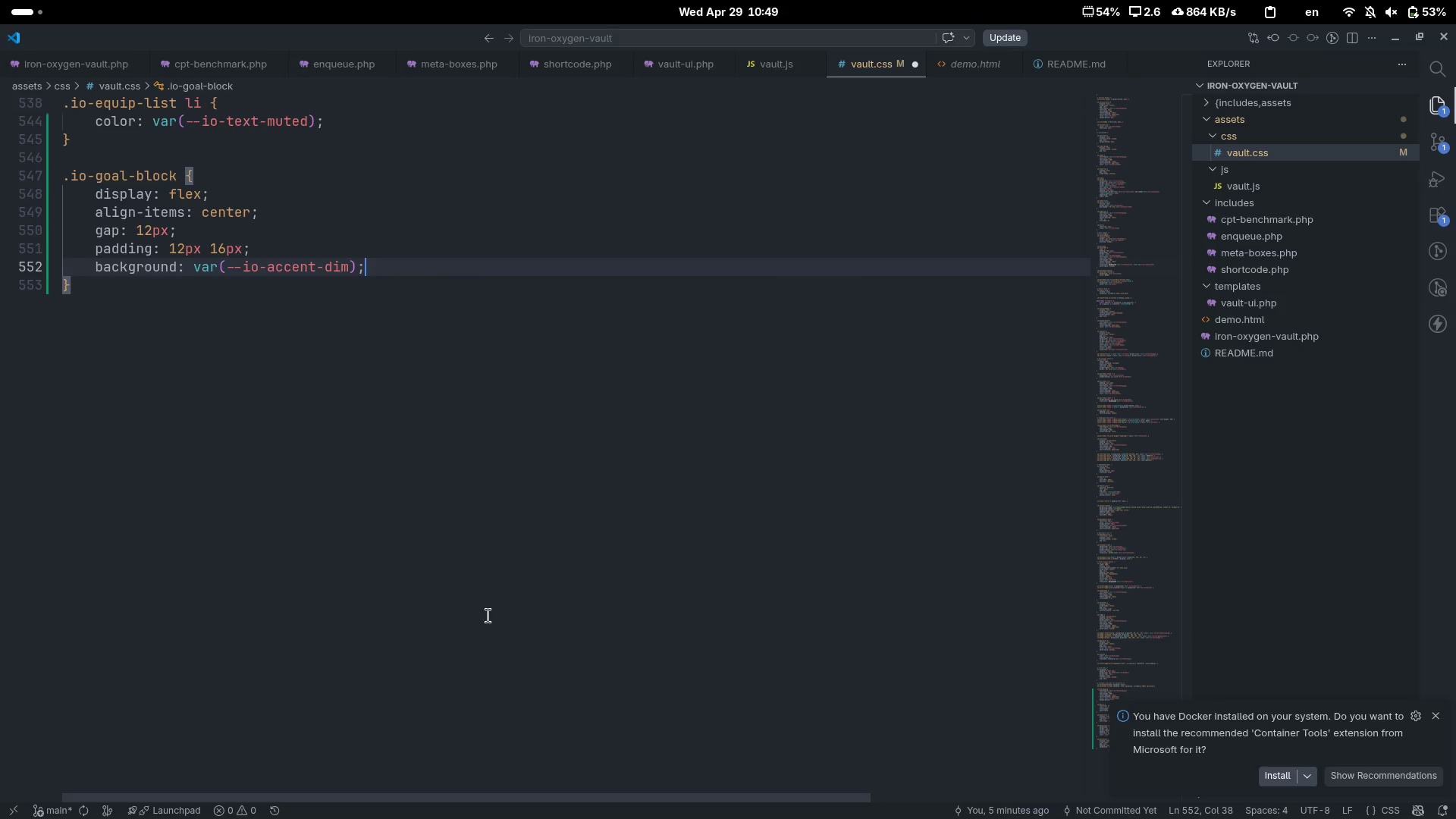 
key(Enter)
 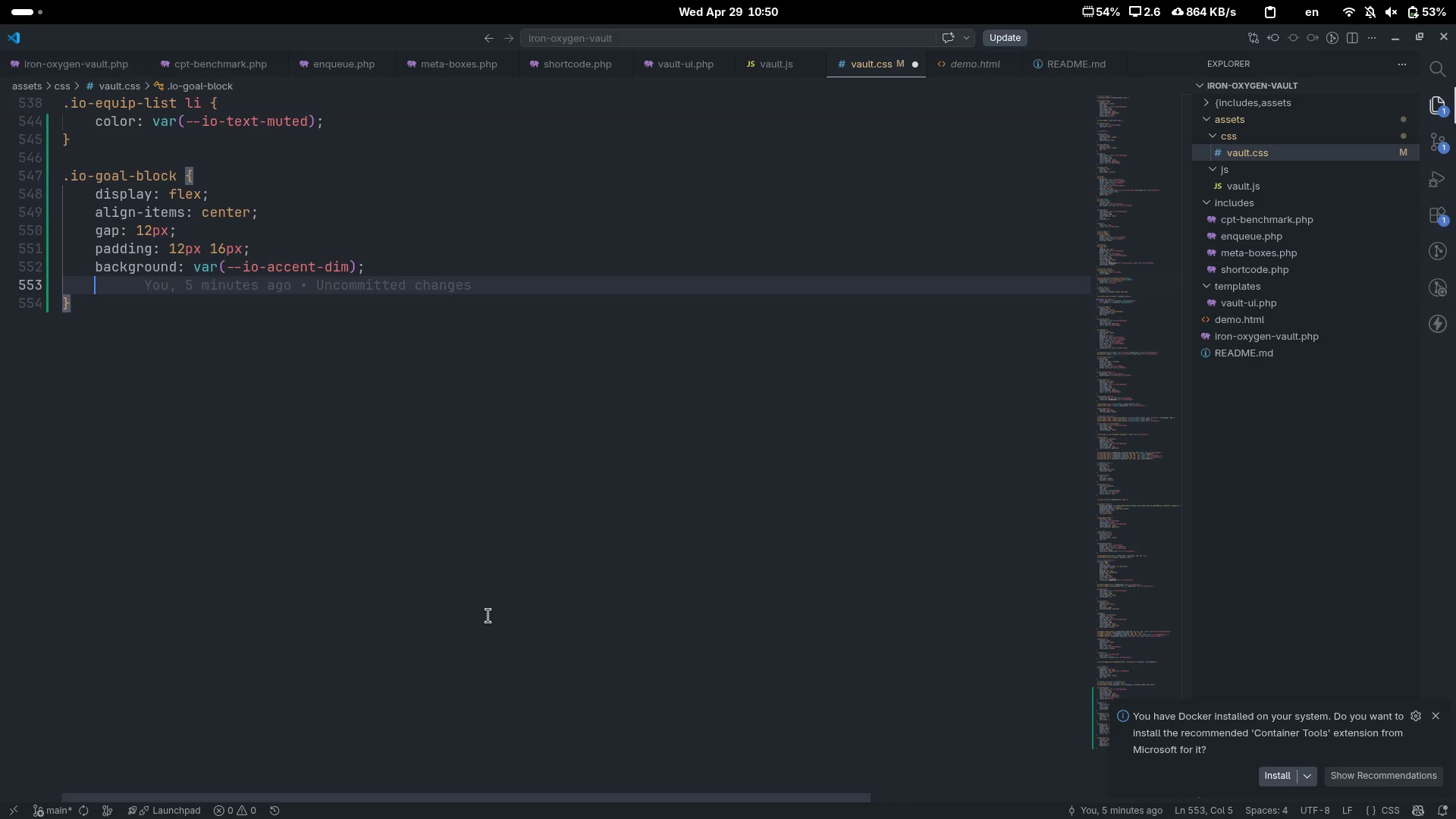 
type(borde)
key(Tab)
type(1px soli)
key(Tab)
type( rgba)
key(Tab)
type(232)
key(Tab)
type(255)
key(Tab)
type(58)
key(Tab)
type(.2)
 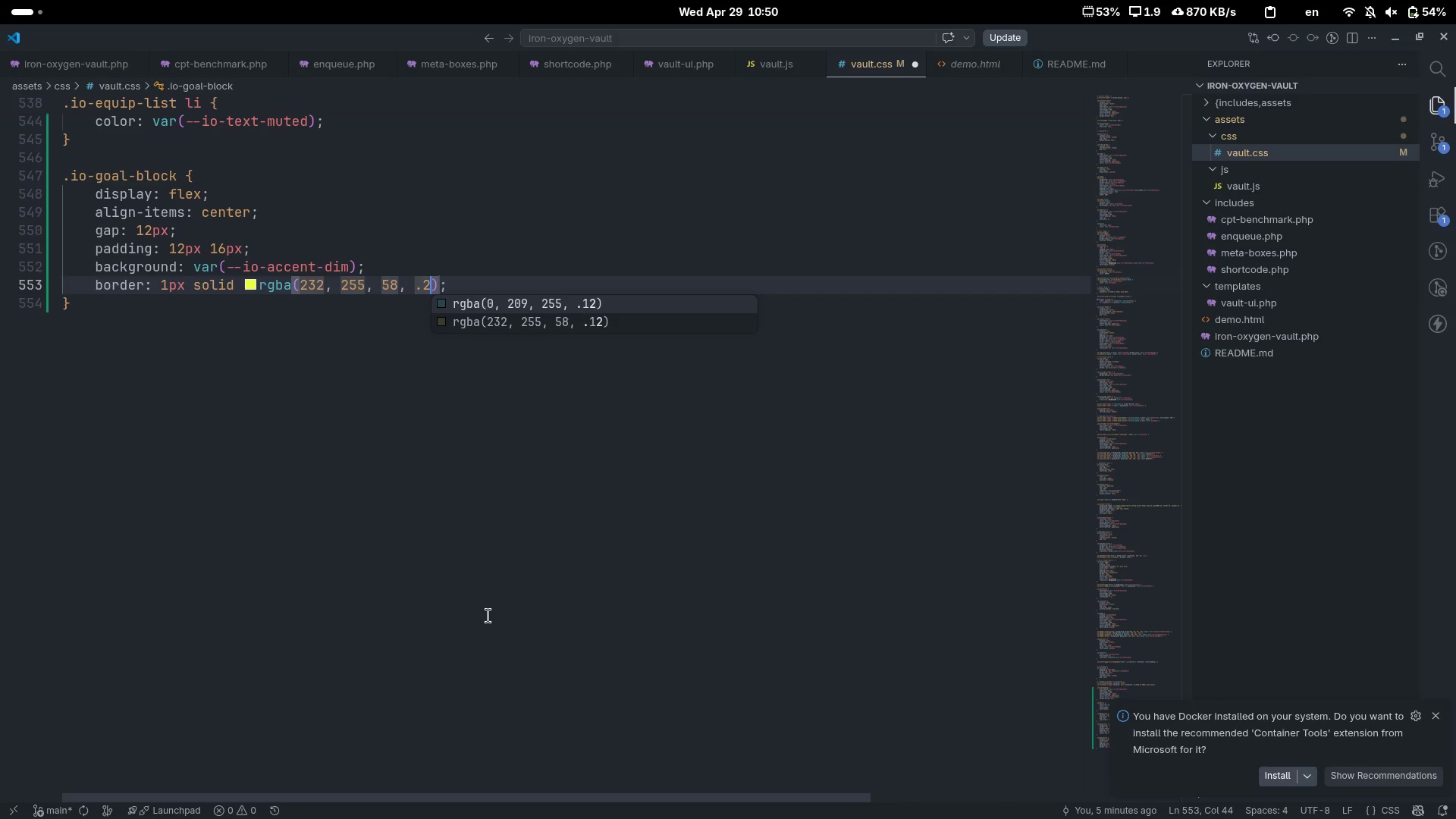 
key(Control+ArrowRight)
 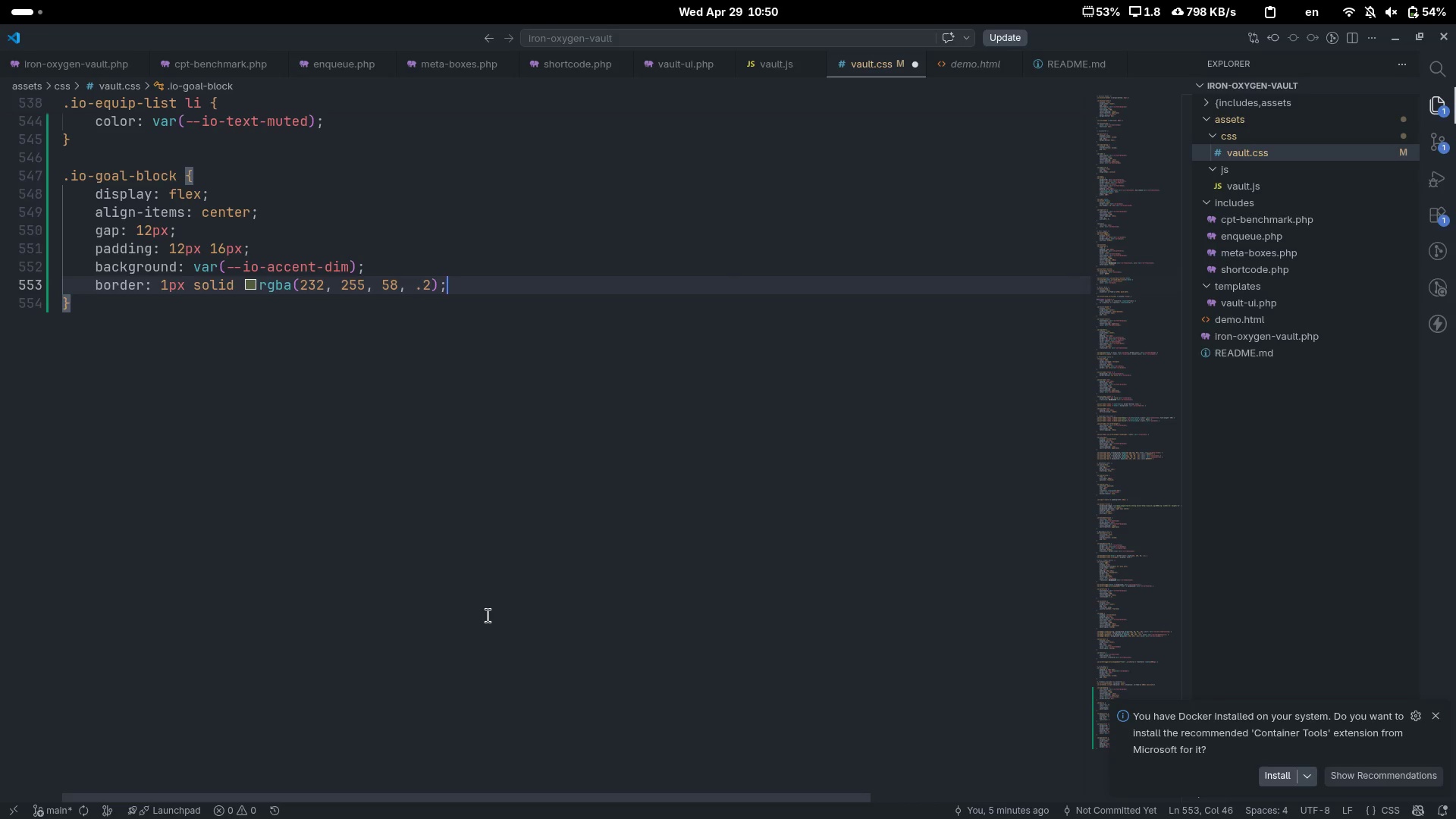 
key(Enter)
 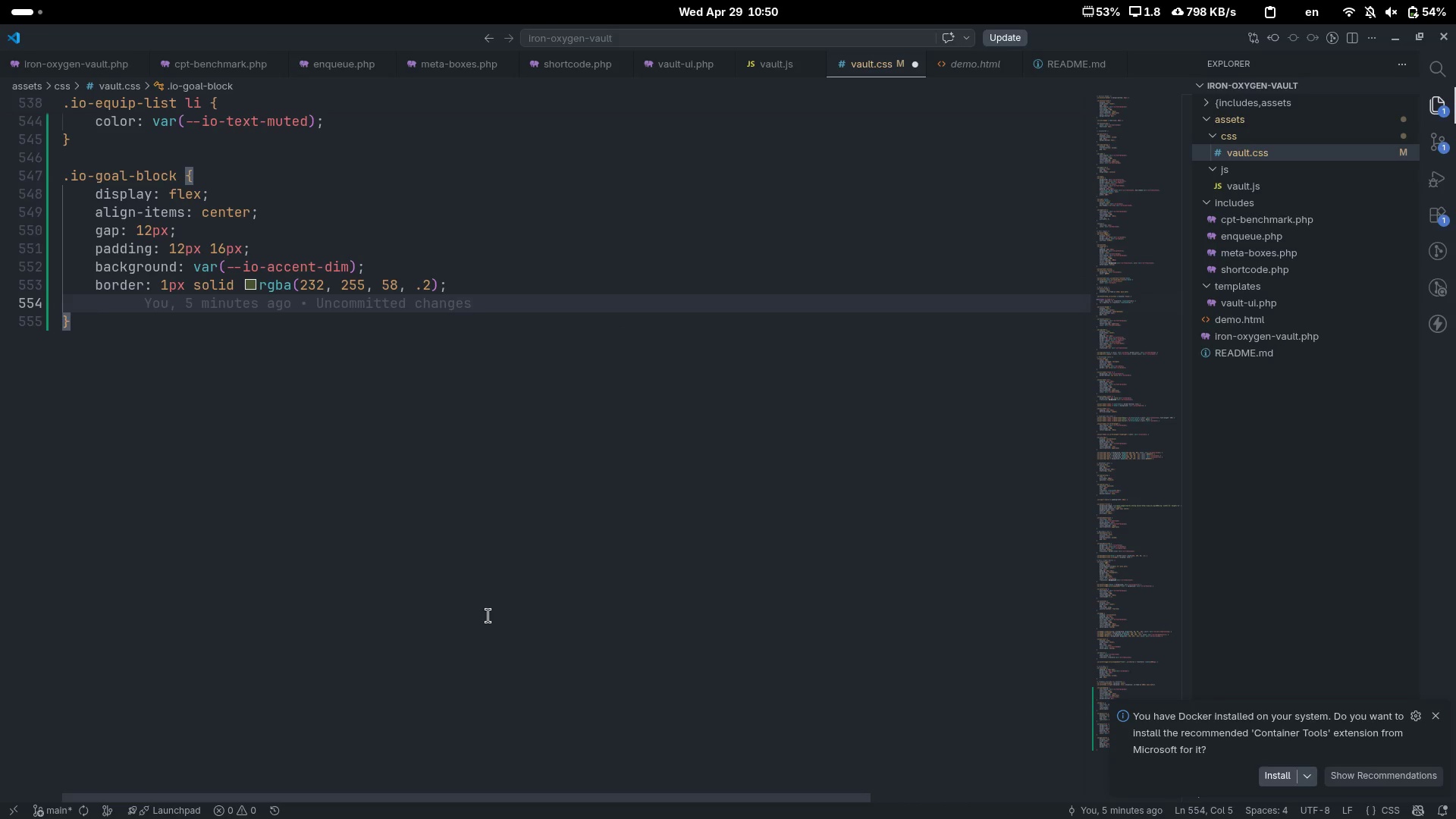 
type(border-rad)
key(Tab)
type(var(--io-rad)
key(Tab)
 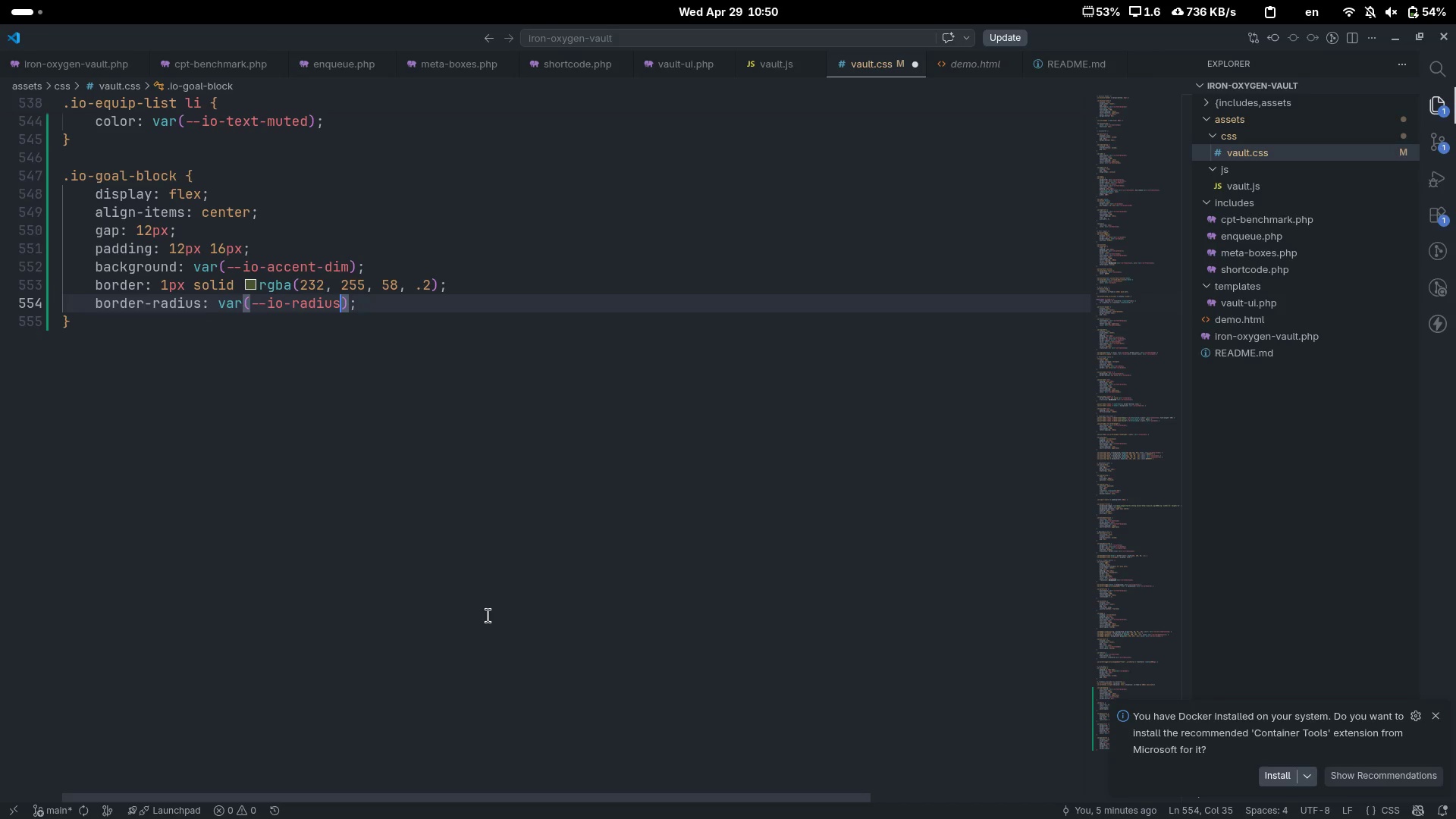 
key(ArrowRight)
 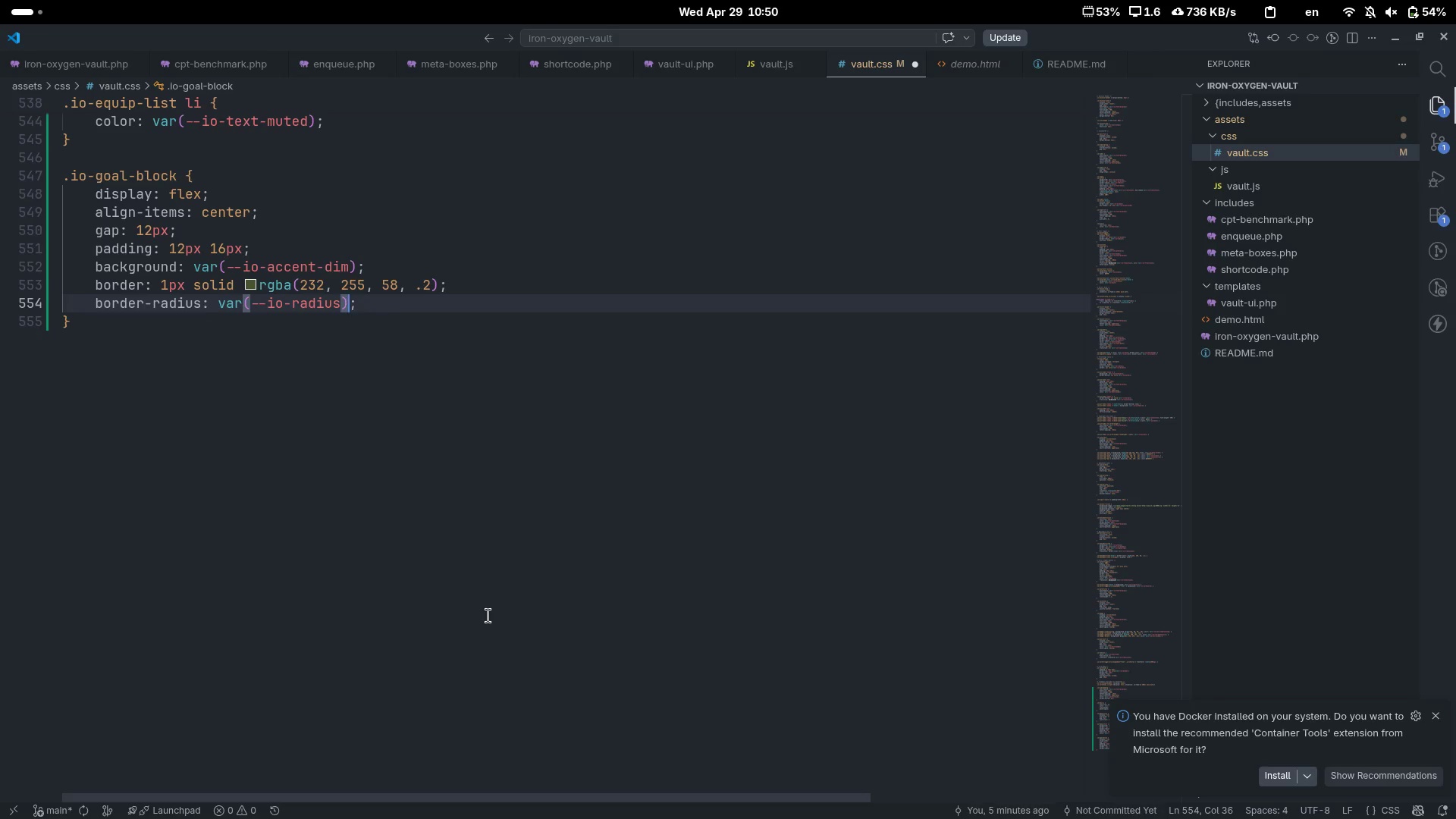 
key(ArrowRight)
 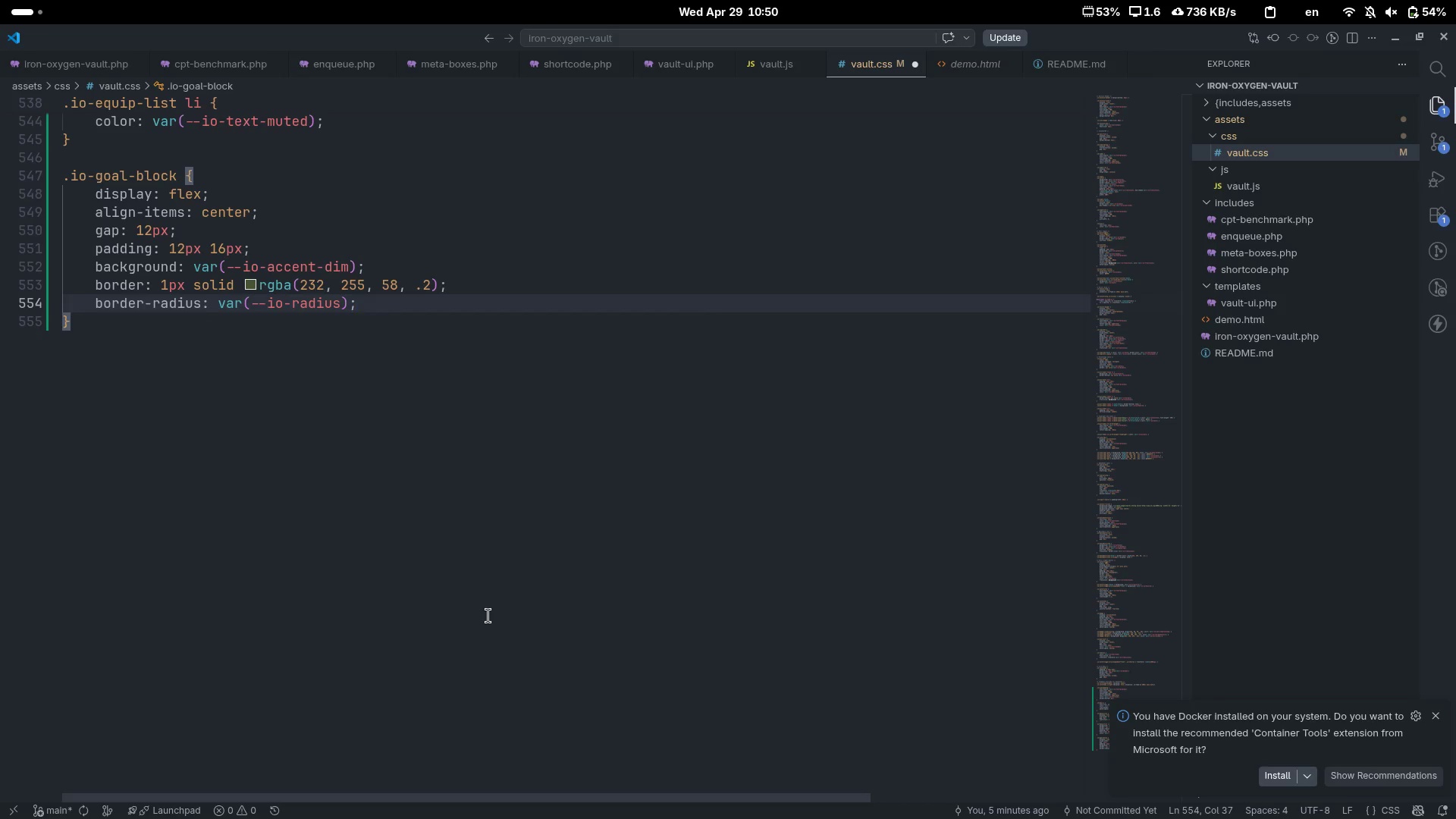 
key(ArrowDown)
 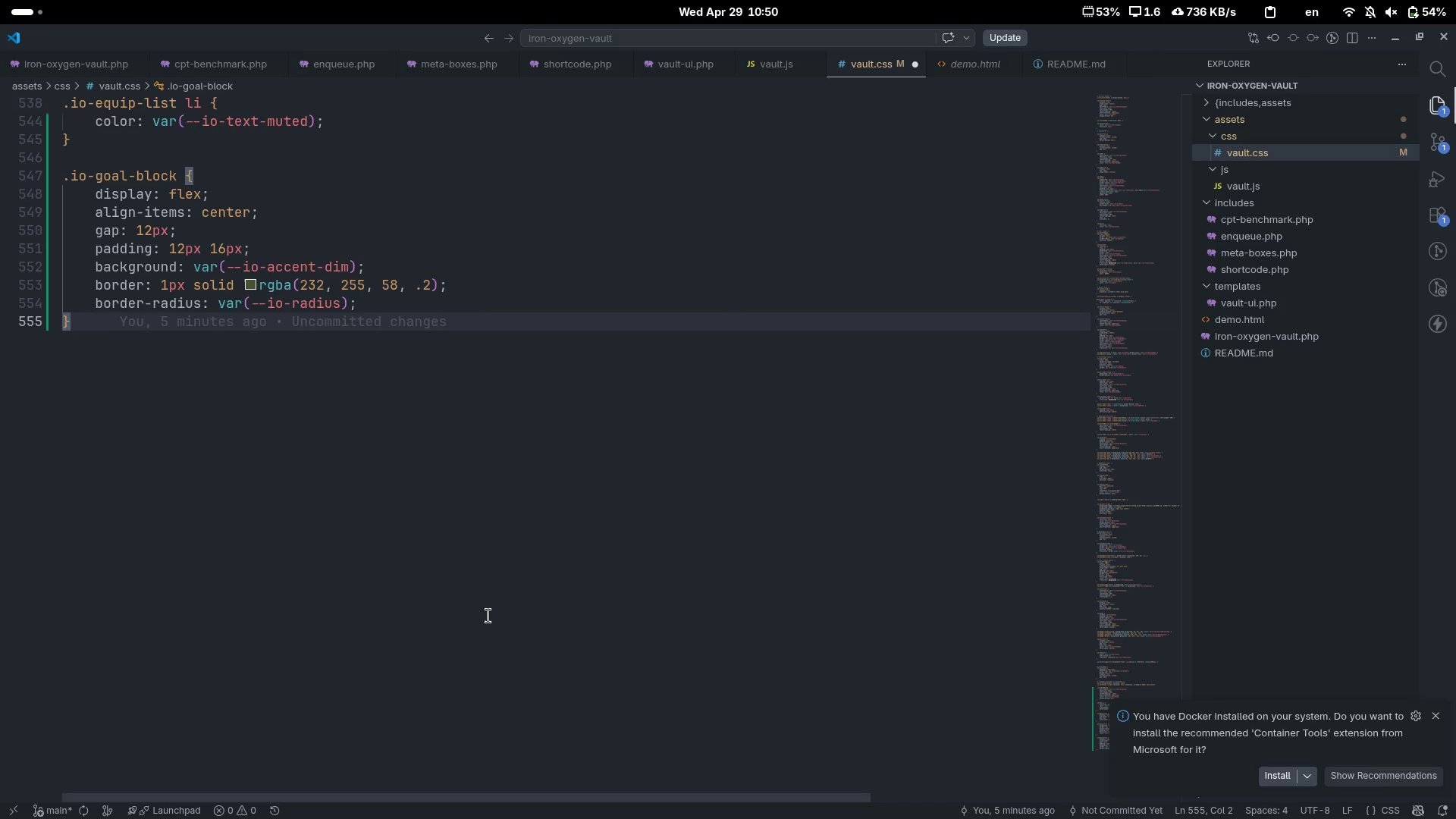 
key(Enter)
 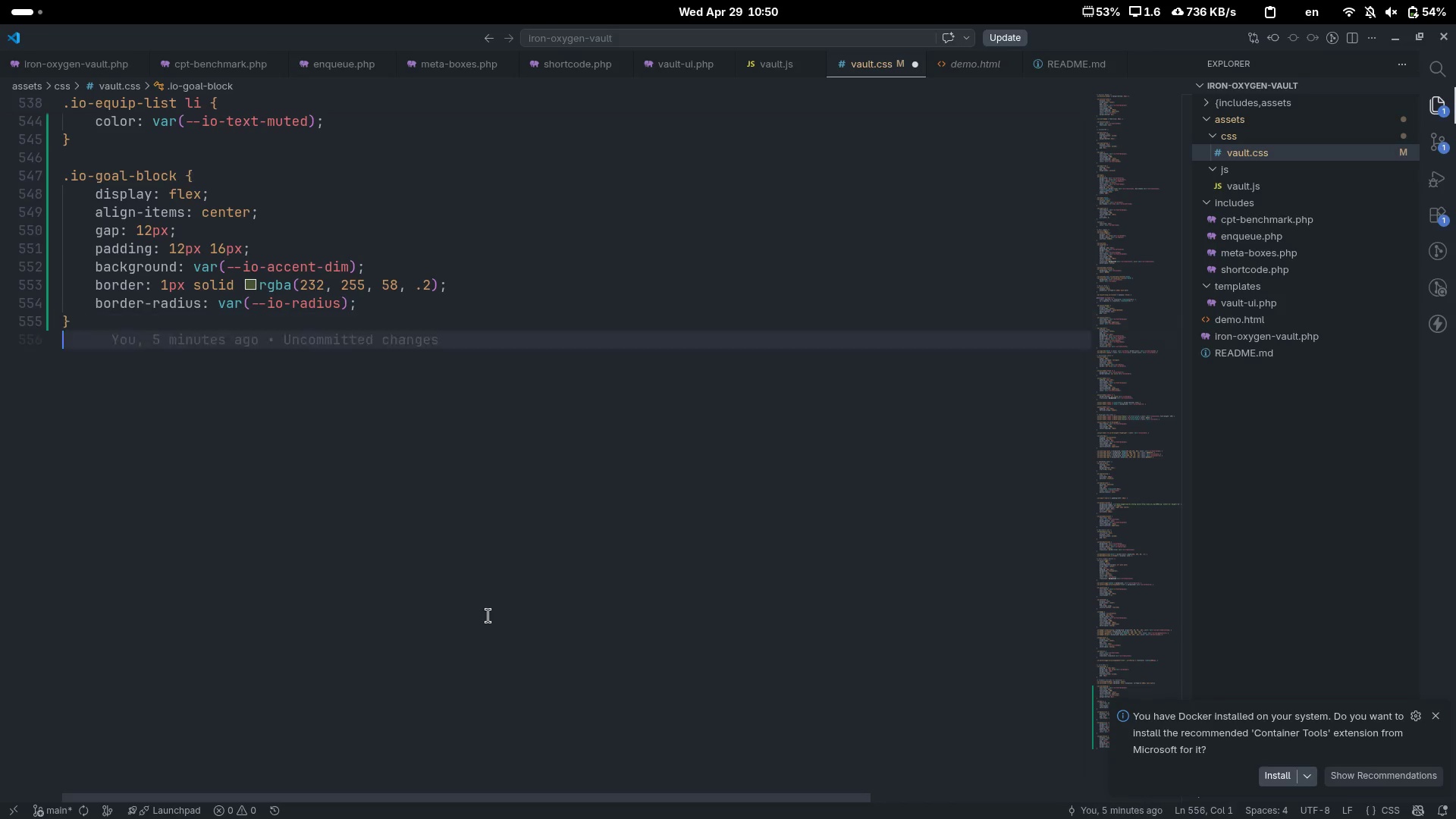 
key(Enter)
 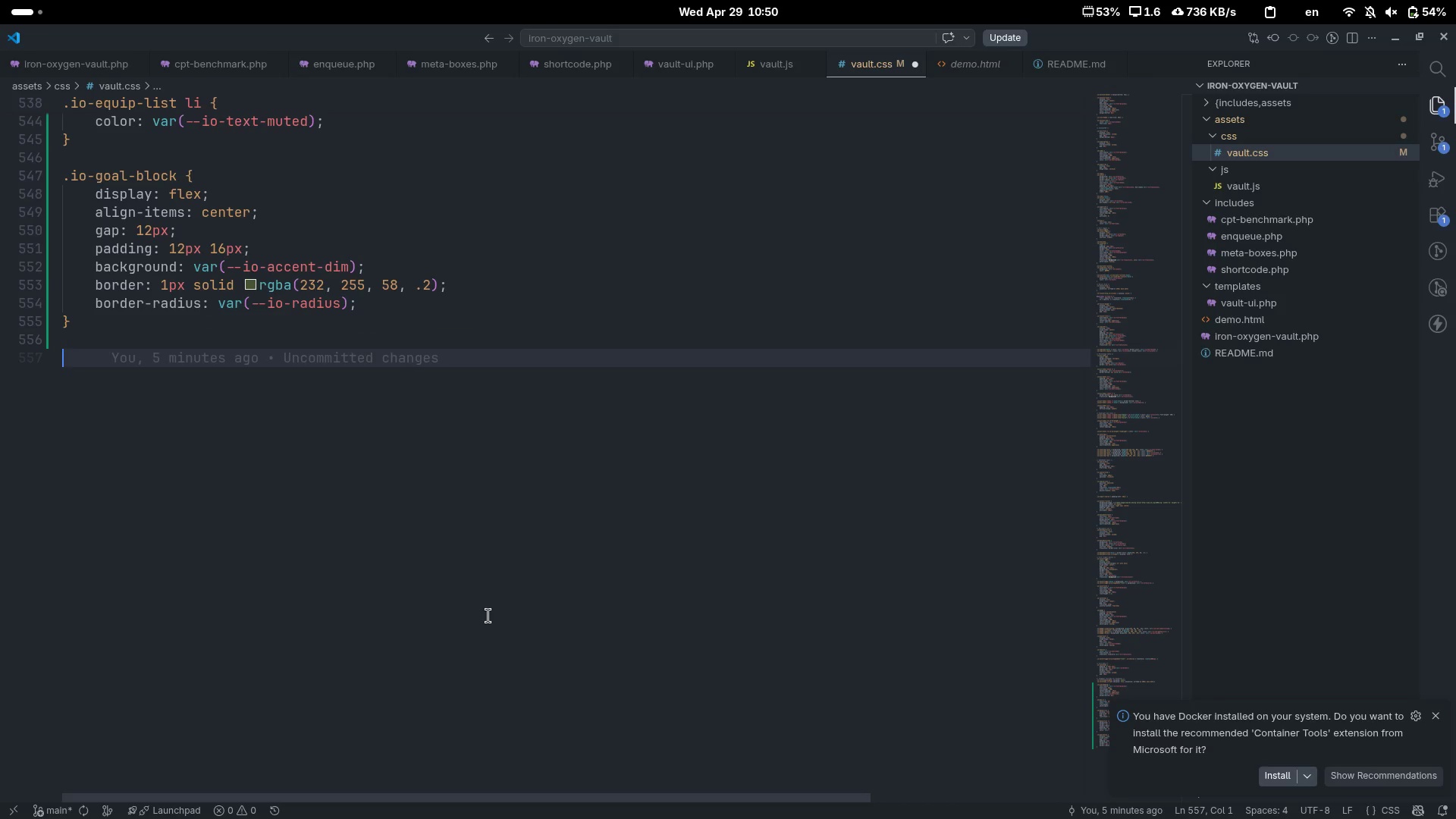 
type(.o)
key(Backspace)
type(io-goal-label {)
 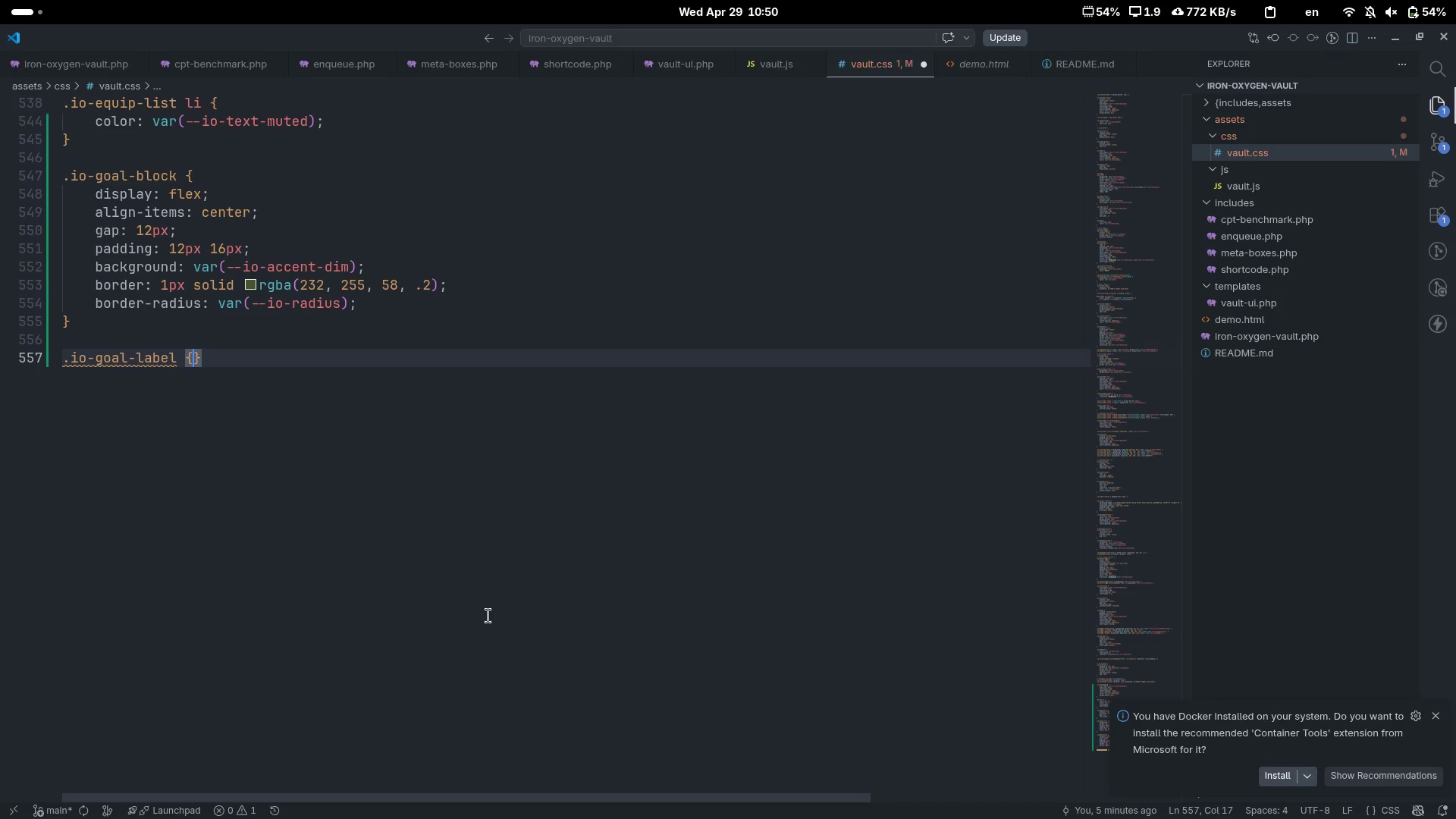 
key(Enter)
 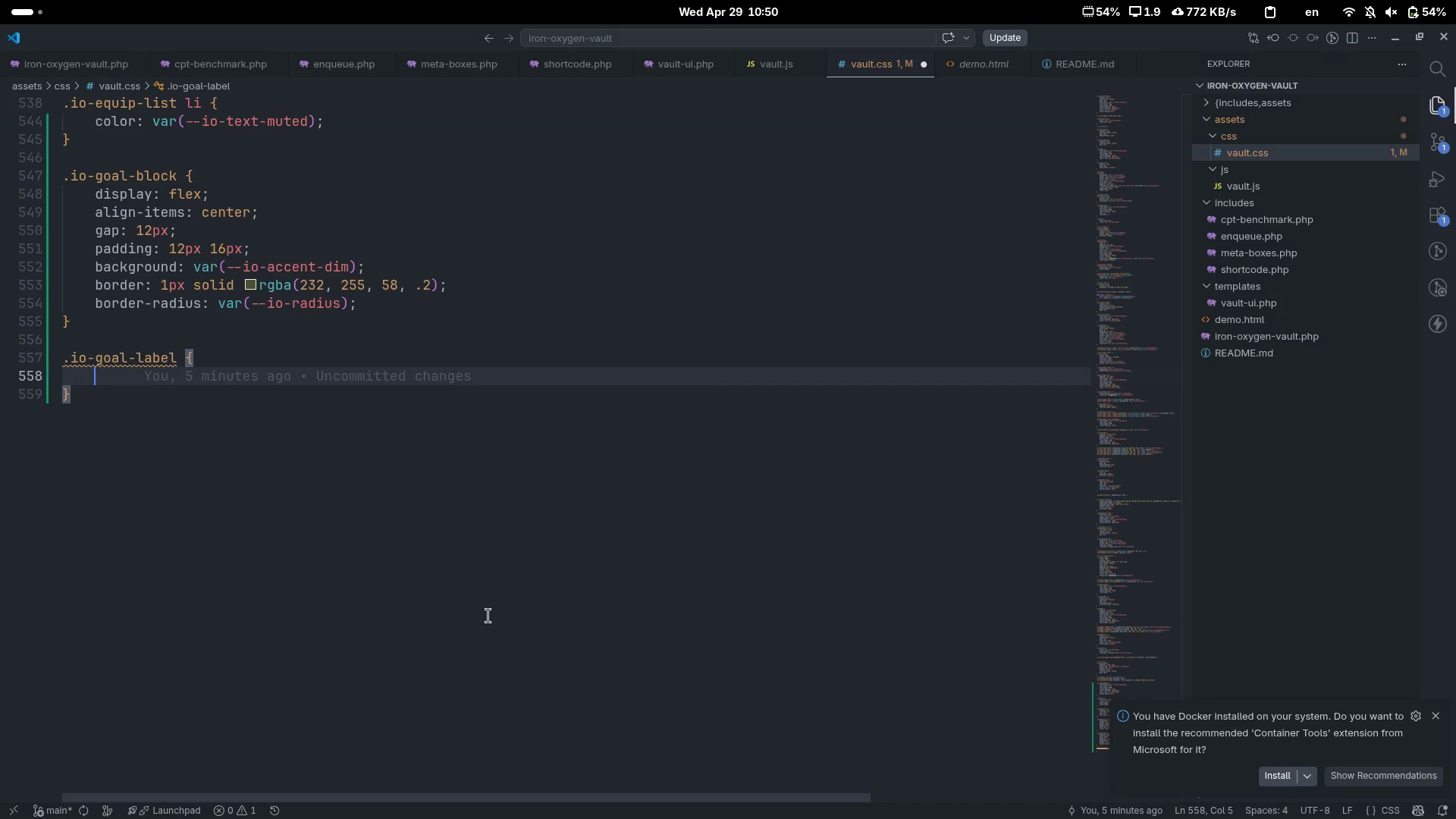 
type(font-fa)
key(Tab)
type(var(--io-fn)
key(Backspace)
 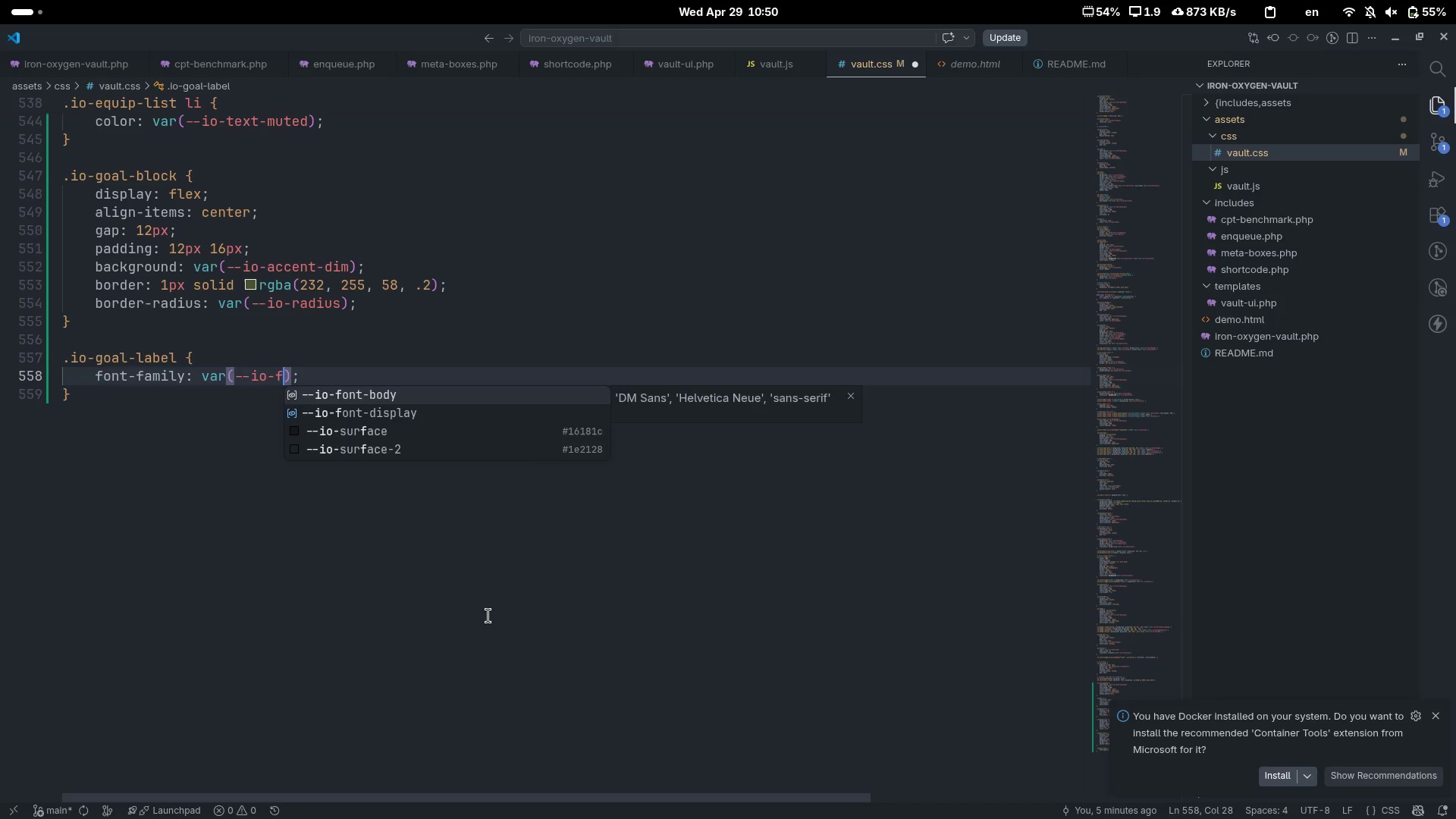 
key(ArrowDown)
 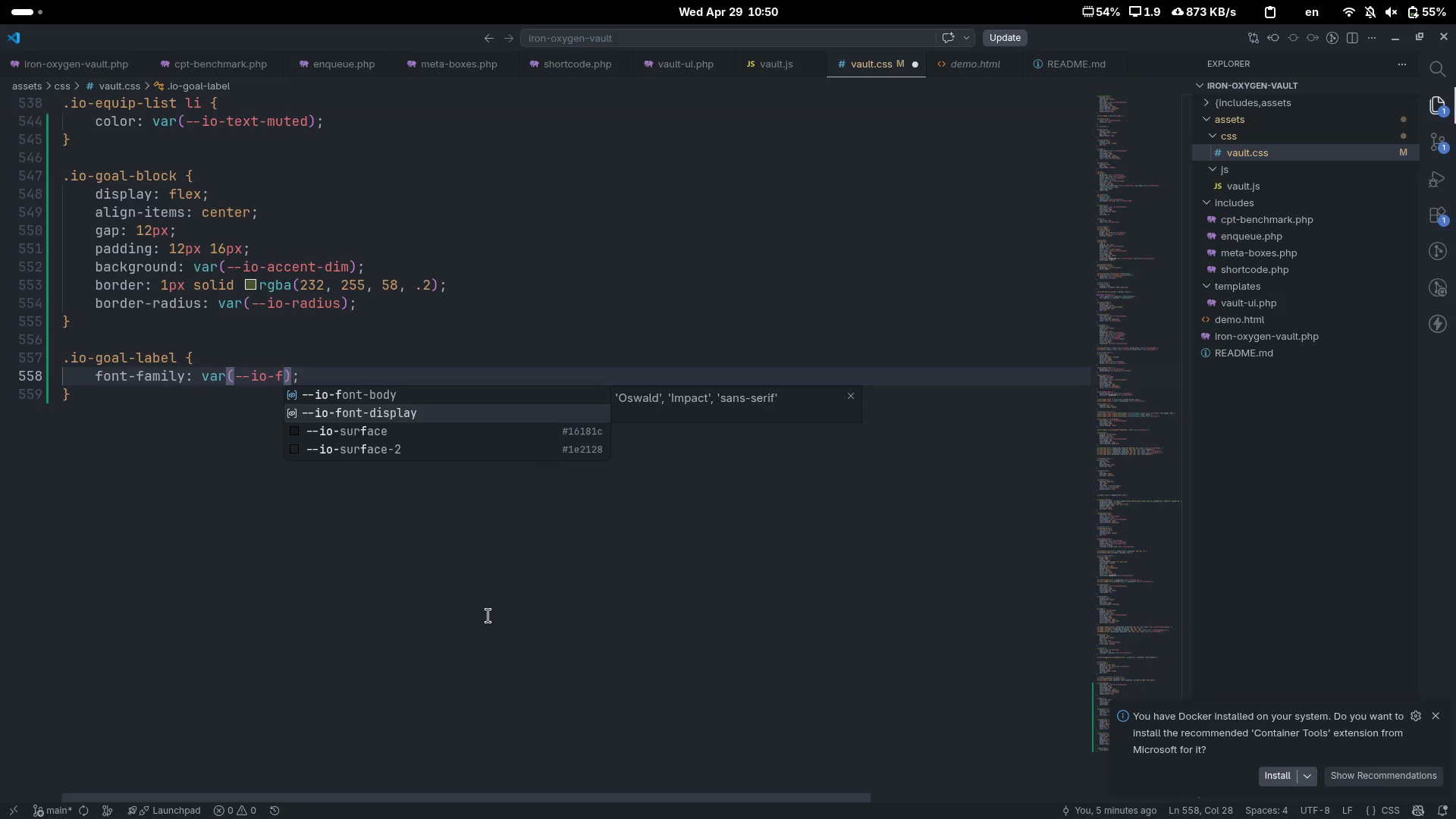 
key(Enter)
 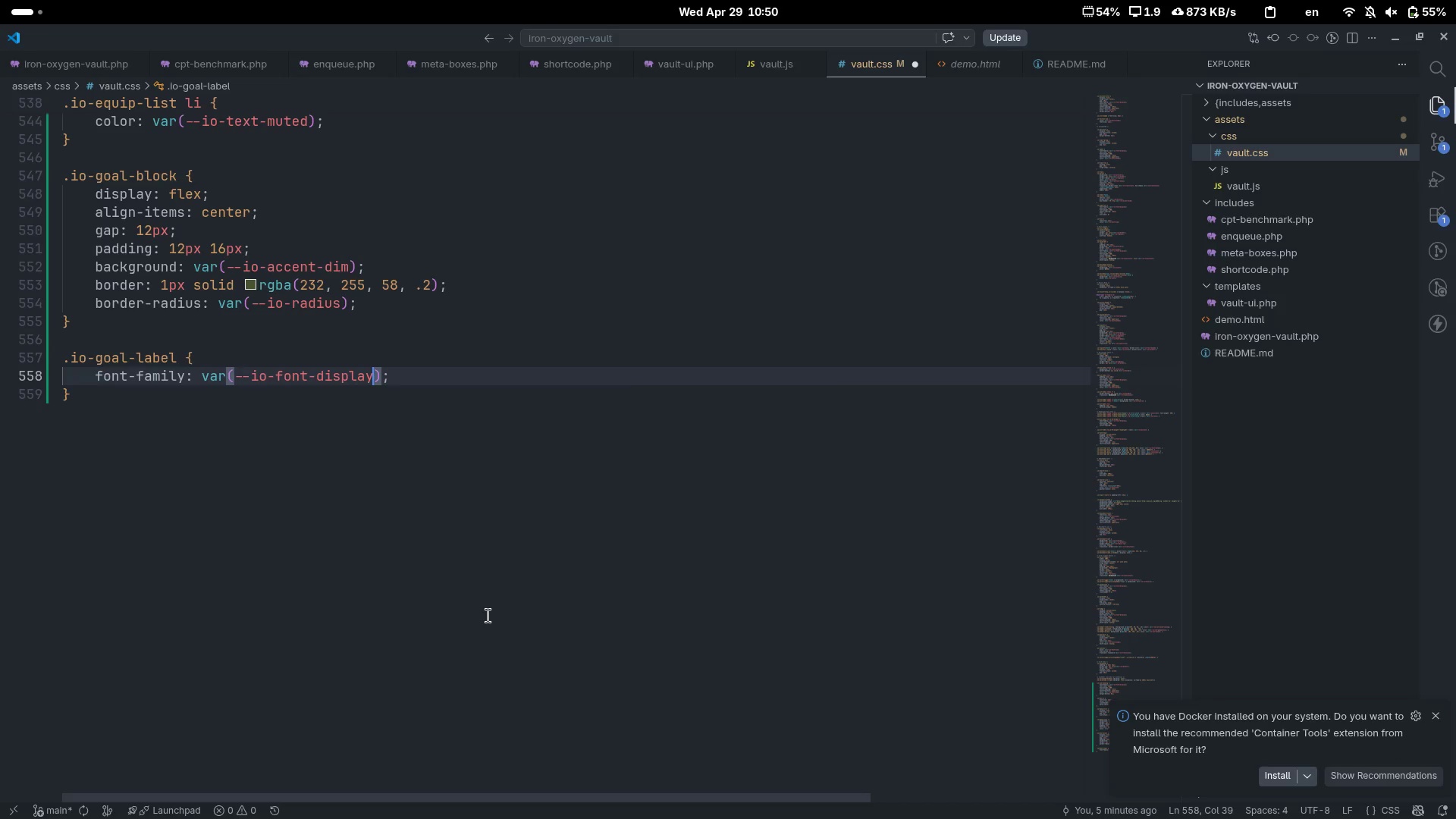 
key(Control+ControlLeft)
 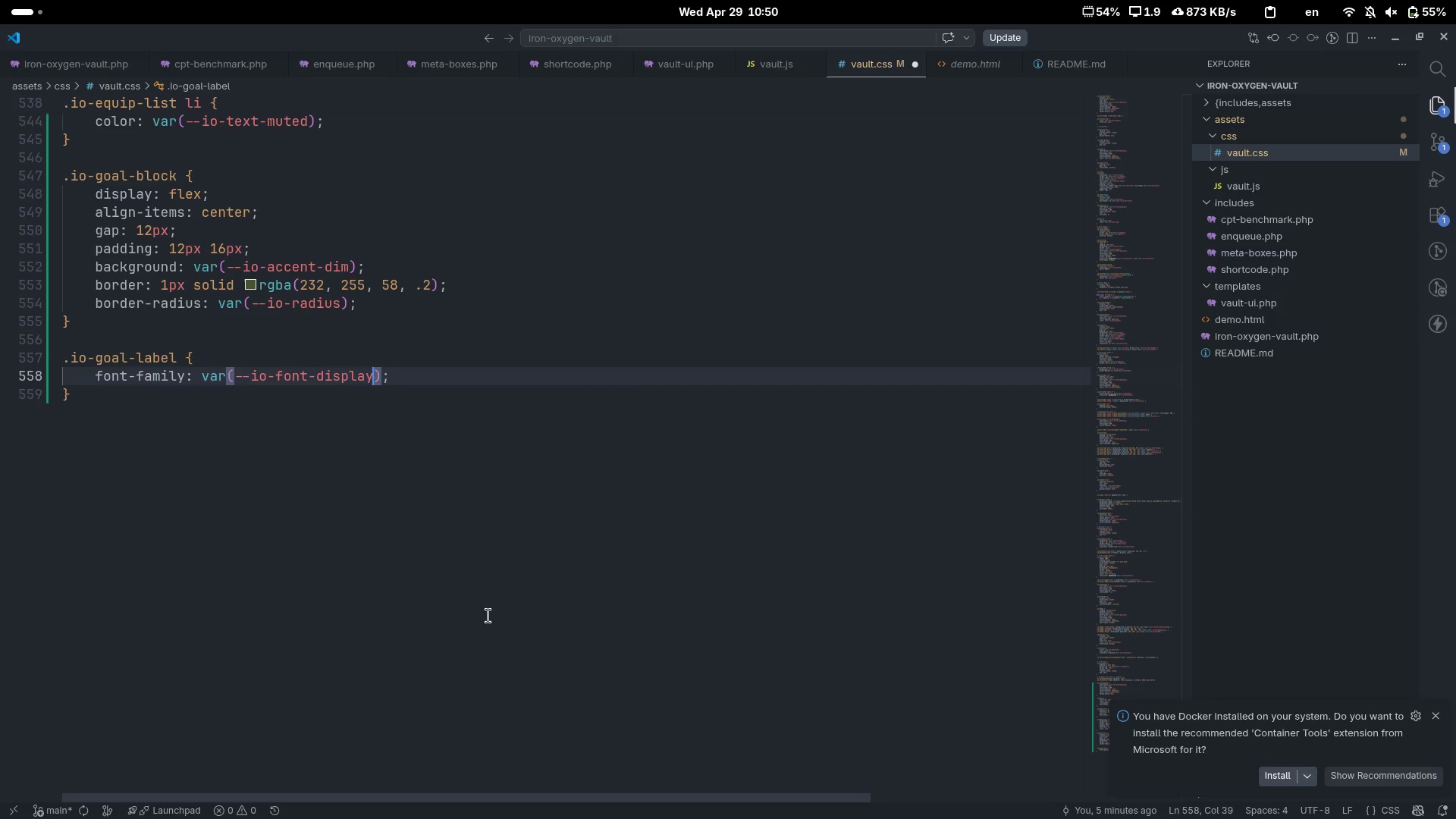 
key(Control+ArrowRight)
 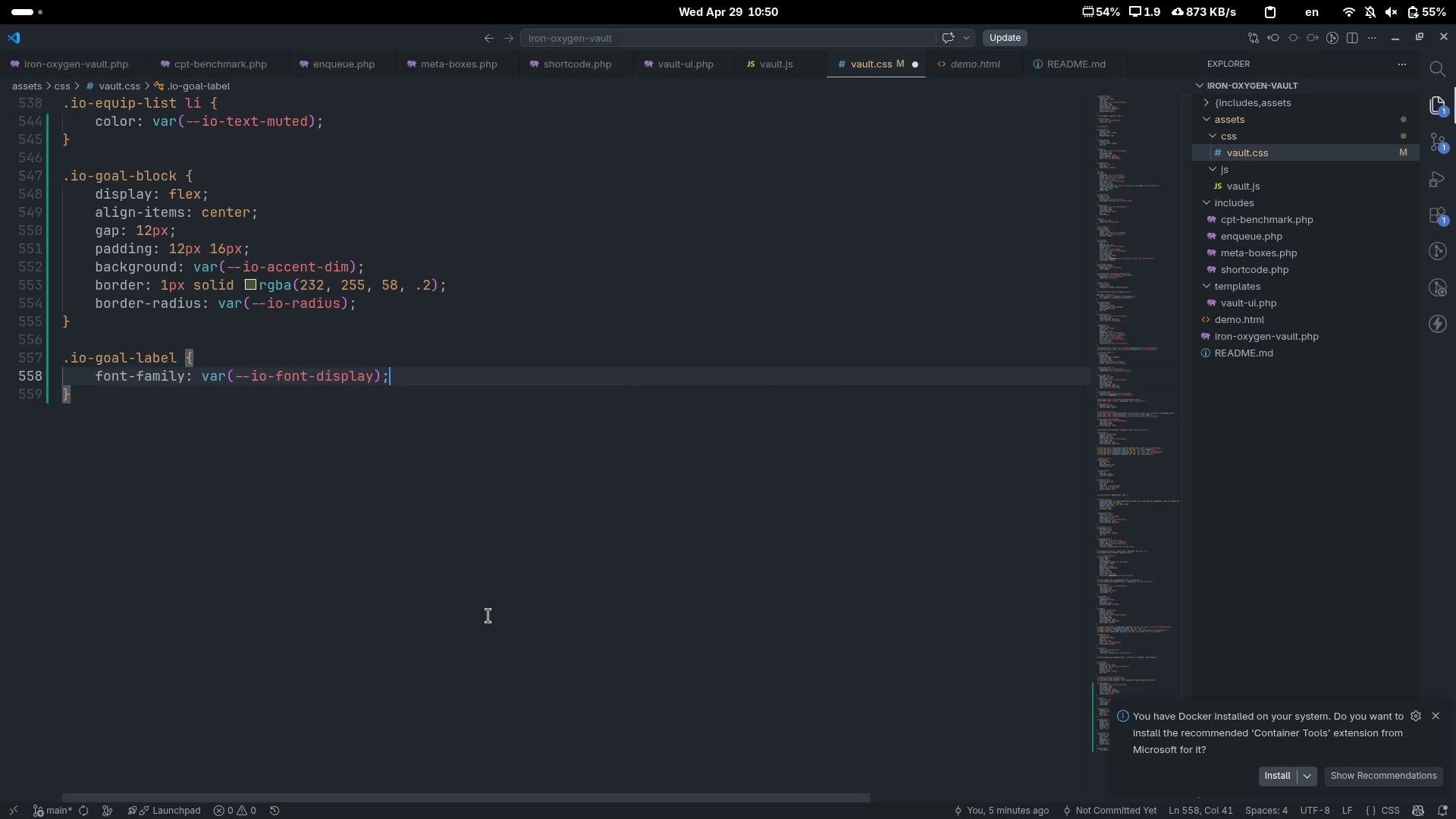 
key(Enter)
 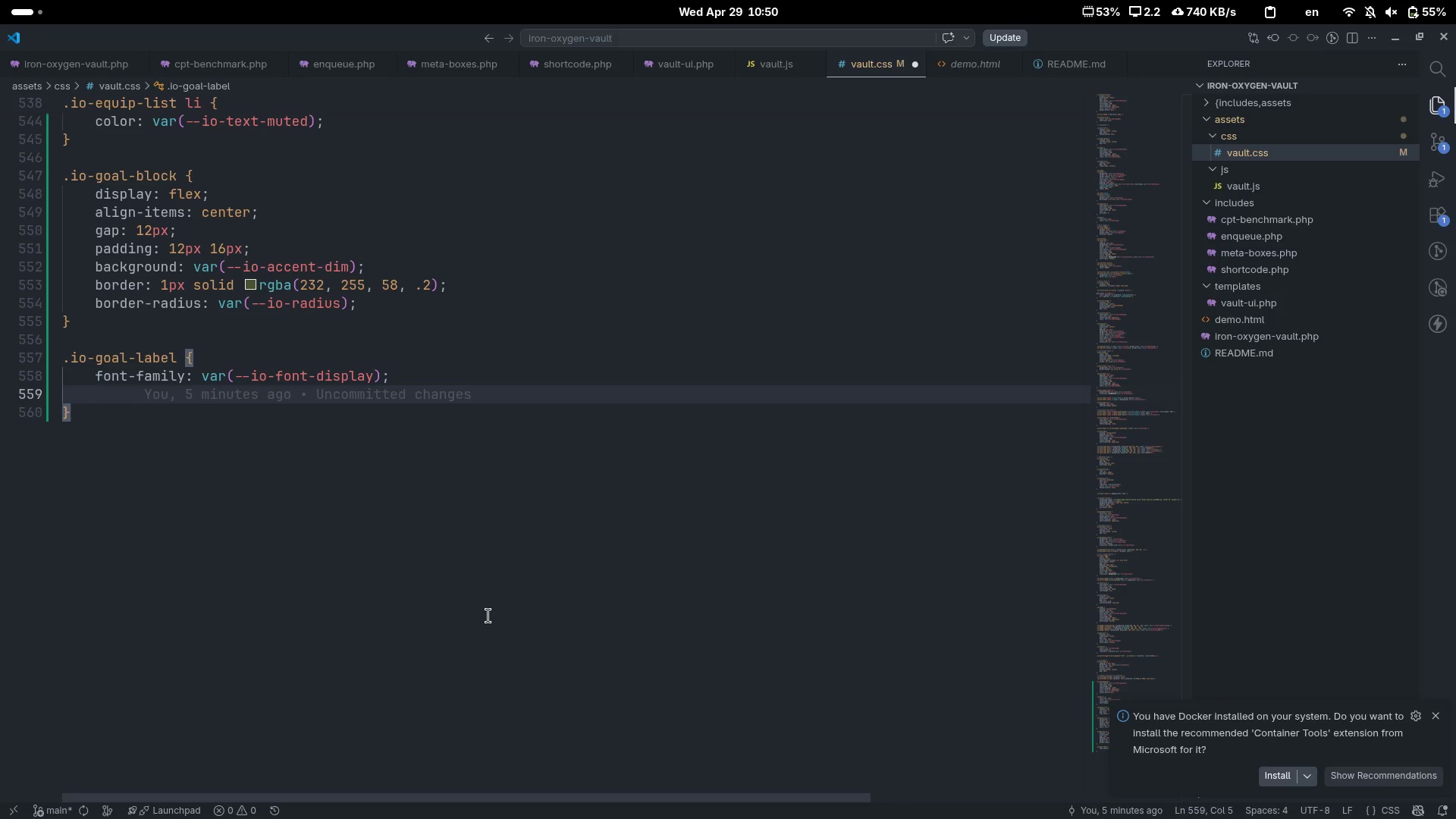 
type(font-si)
key(Tab)
type(10px)
 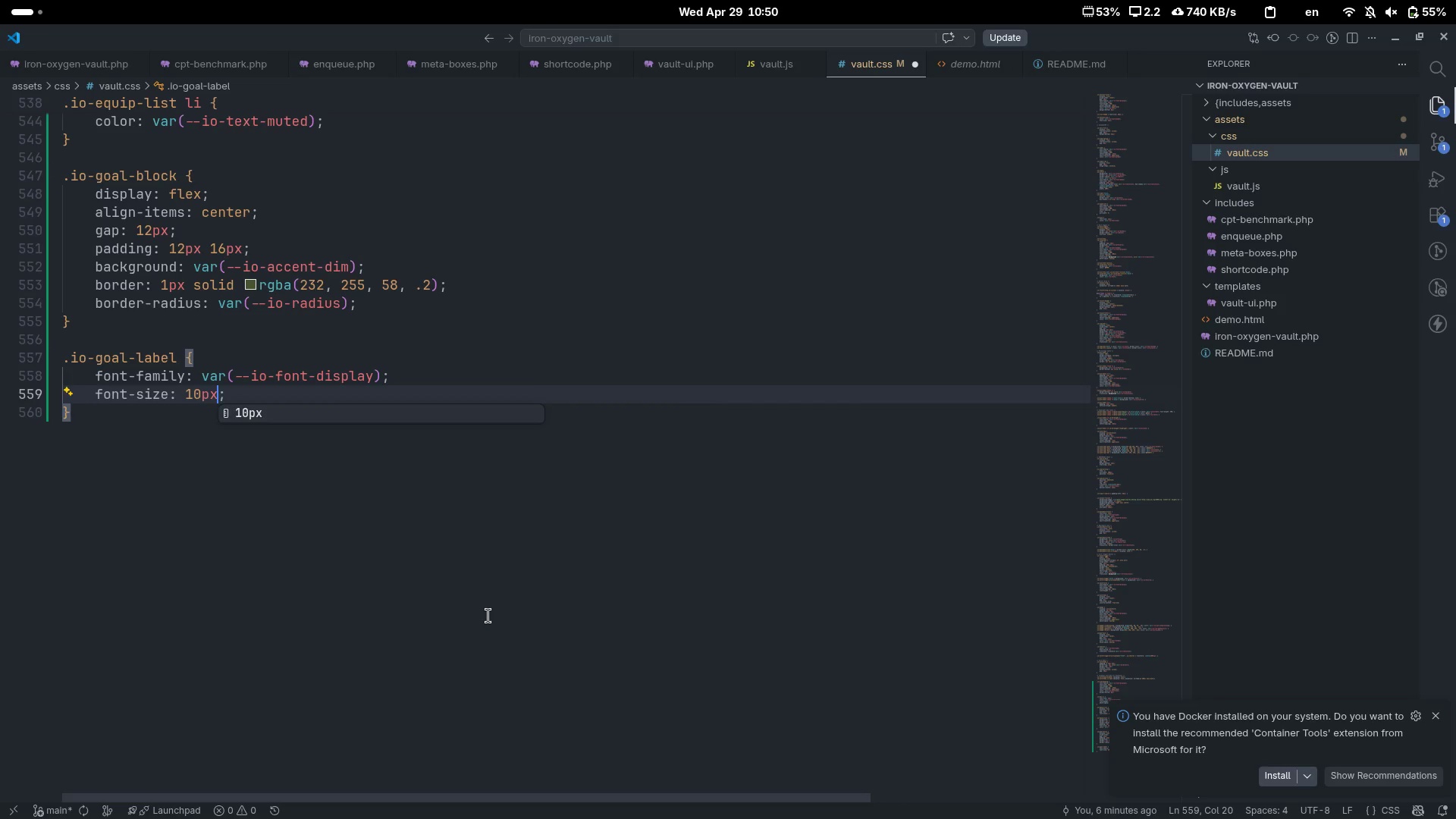 
key(ArrowRight)
 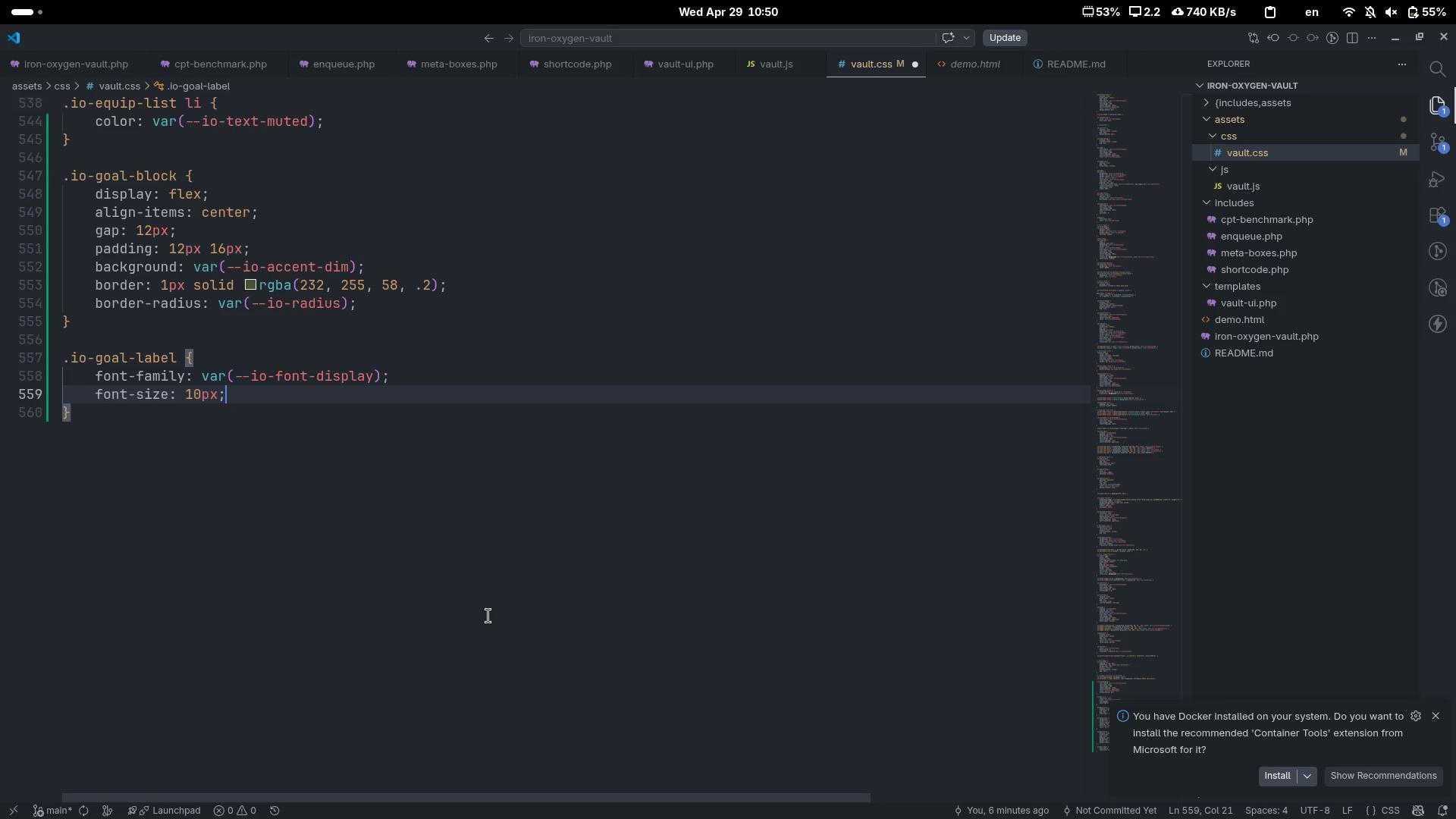 
key(Enter)
 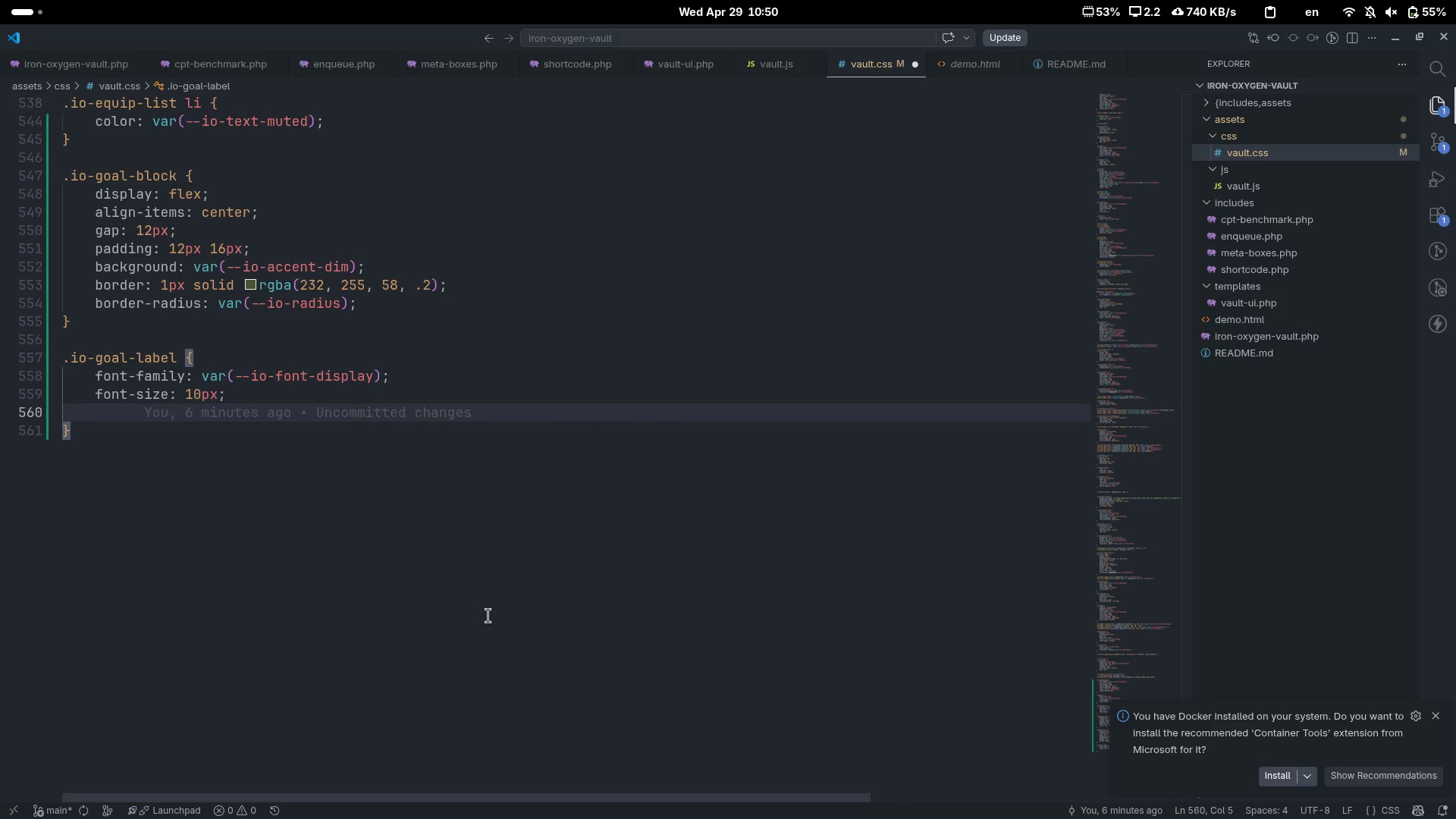 
type(letter)
key(Tab)
type(.21)
key(Backspace)
key(Backspace)
type(12m)
key(Backspace)
type(re)
key(Backspace)
key(Backspace)
type(em)
 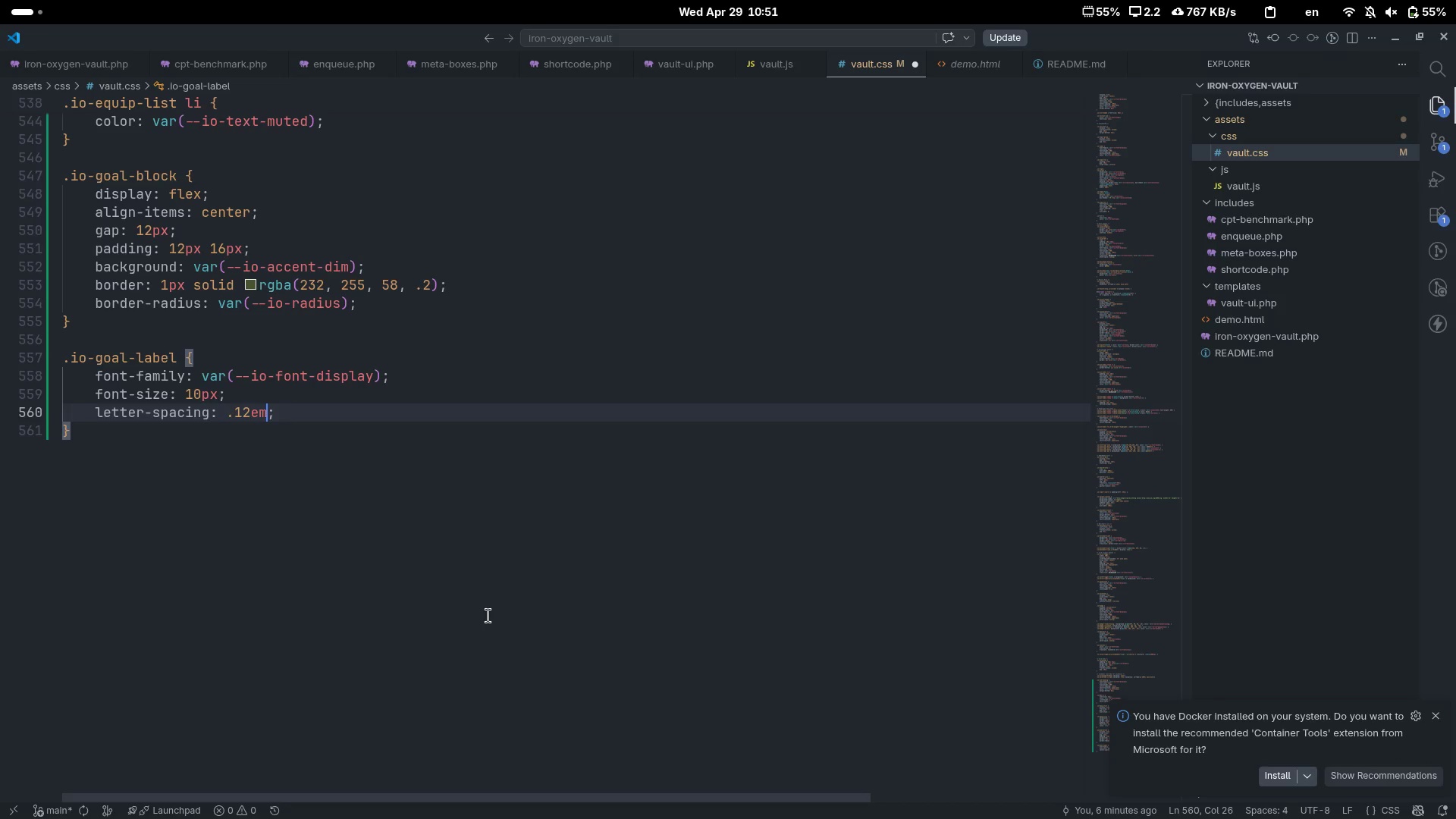 
key(ArrowRight)
 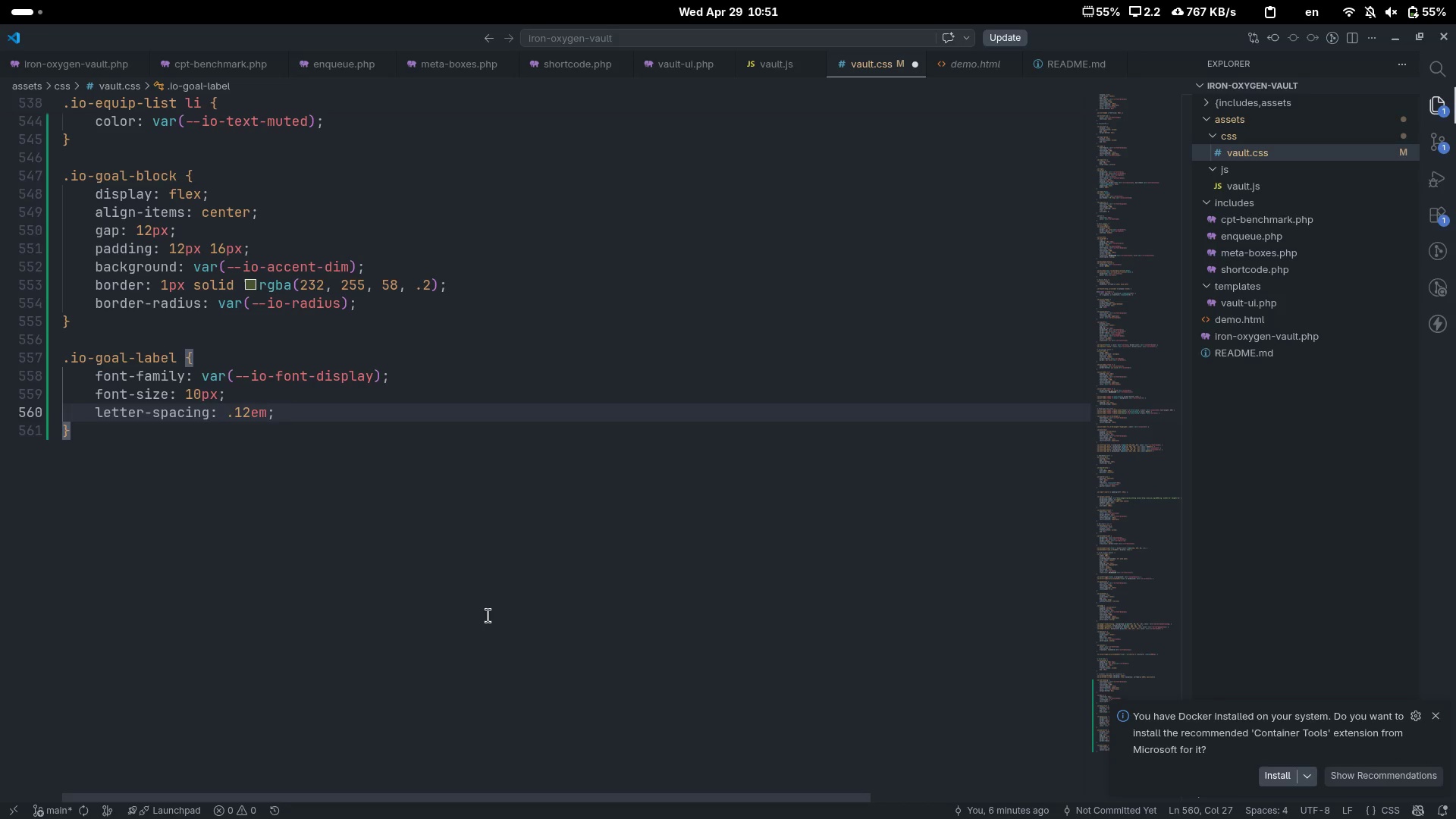 
key(Enter)
 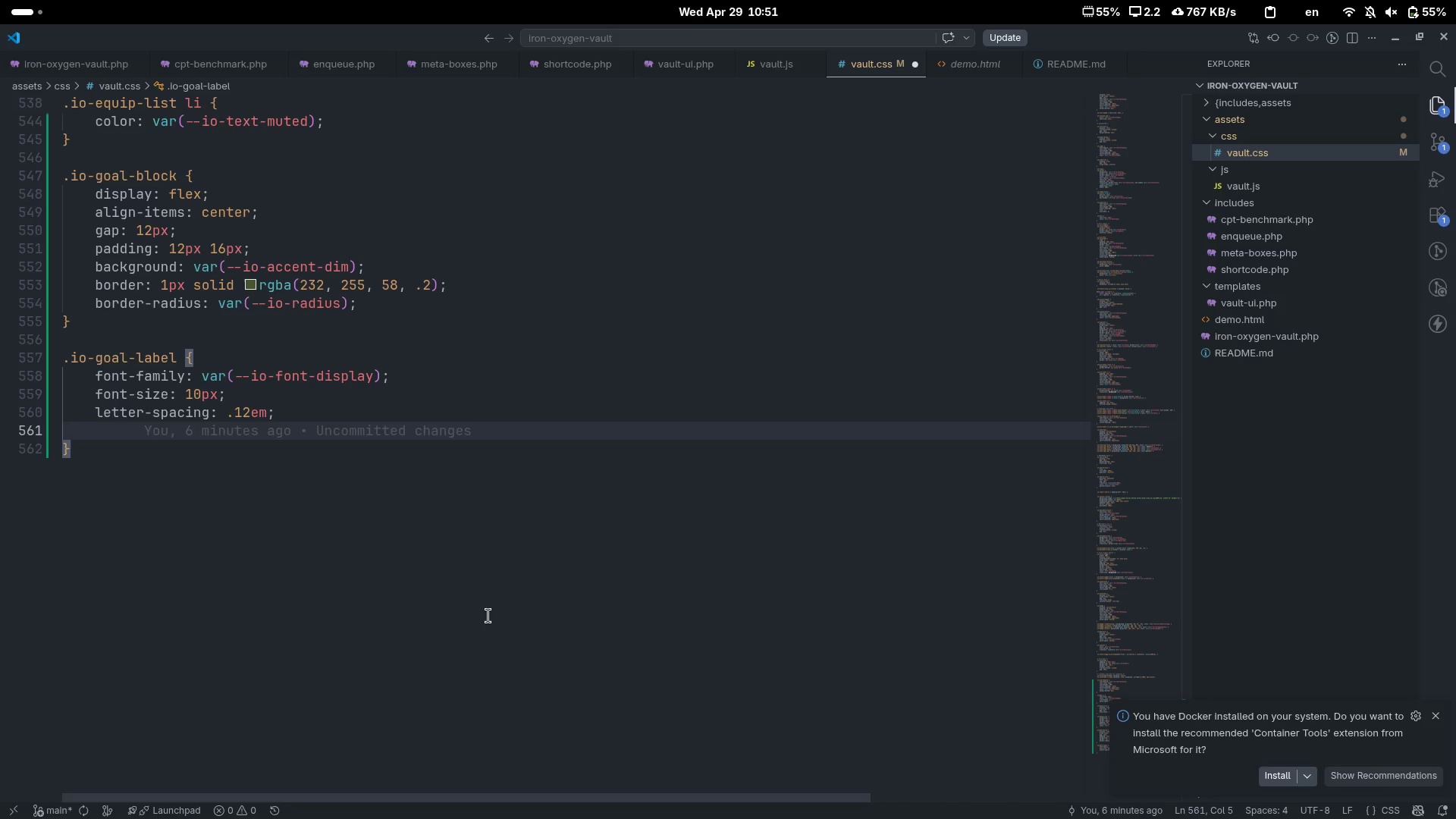 
type(text-tran)
key(Tab)
type(upper)
key(Tab)
 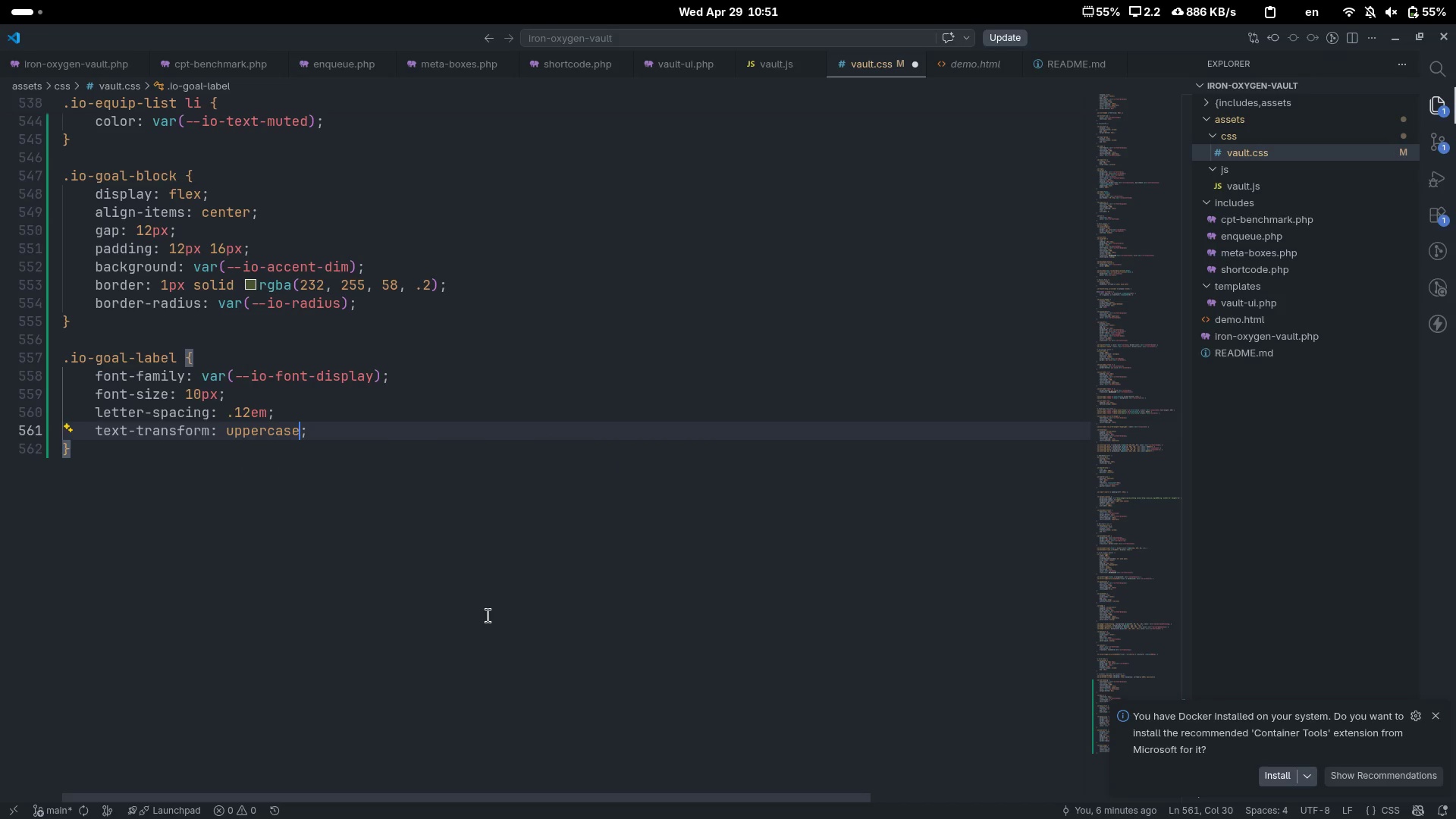 
key(Control+ControlLeft)
 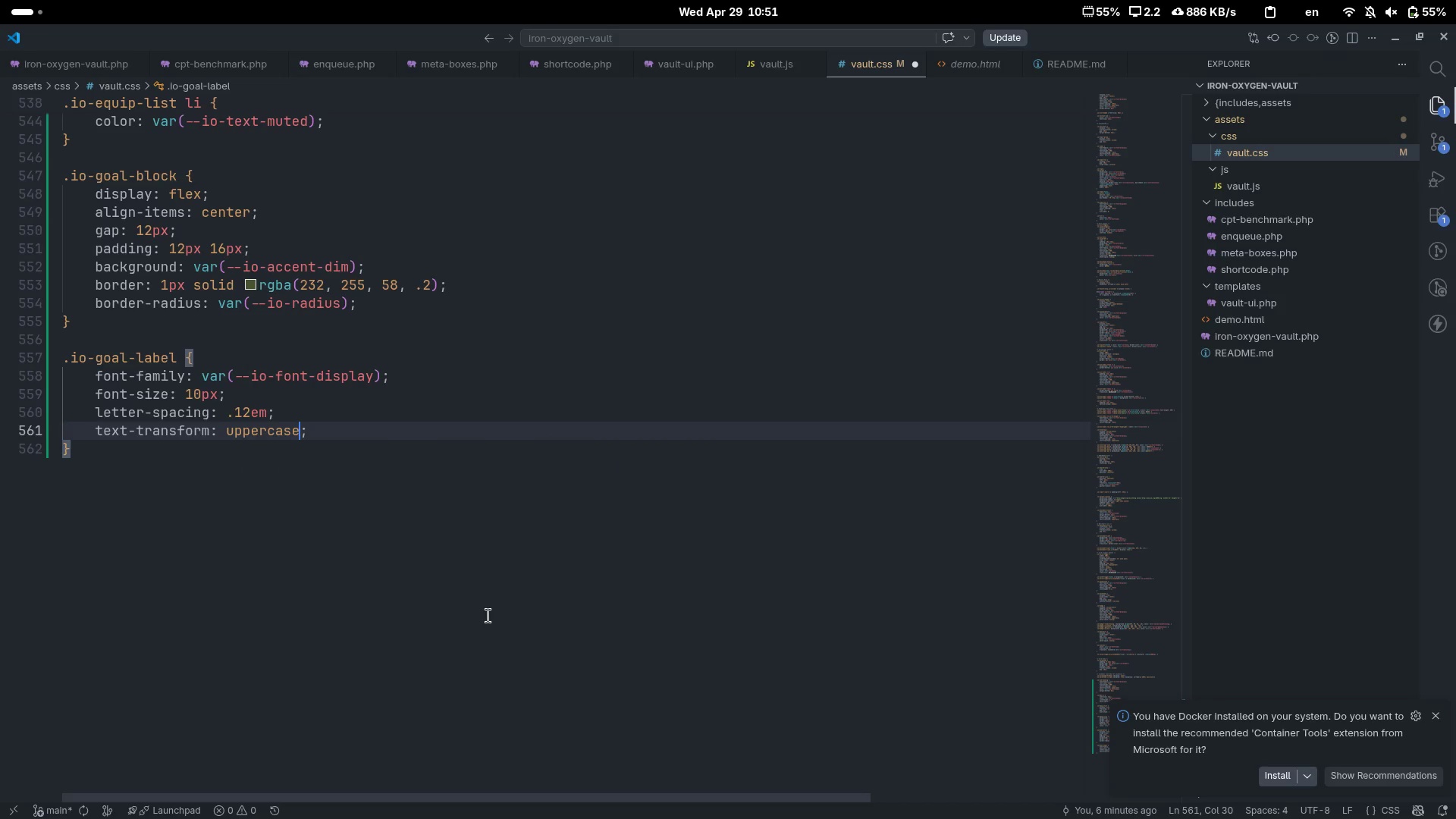 
key(Control+ArrowRight)
 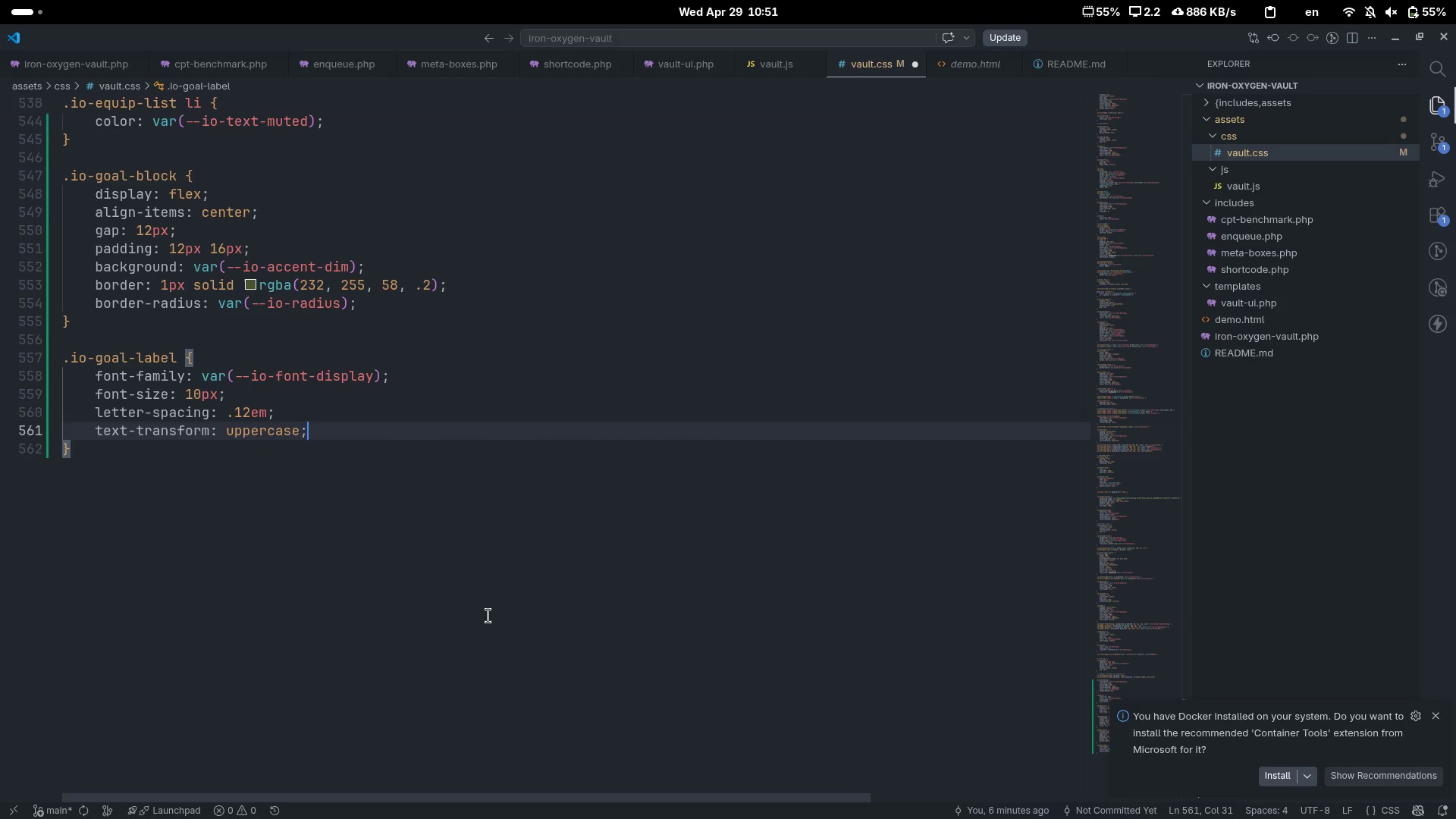 
key(Enter)
 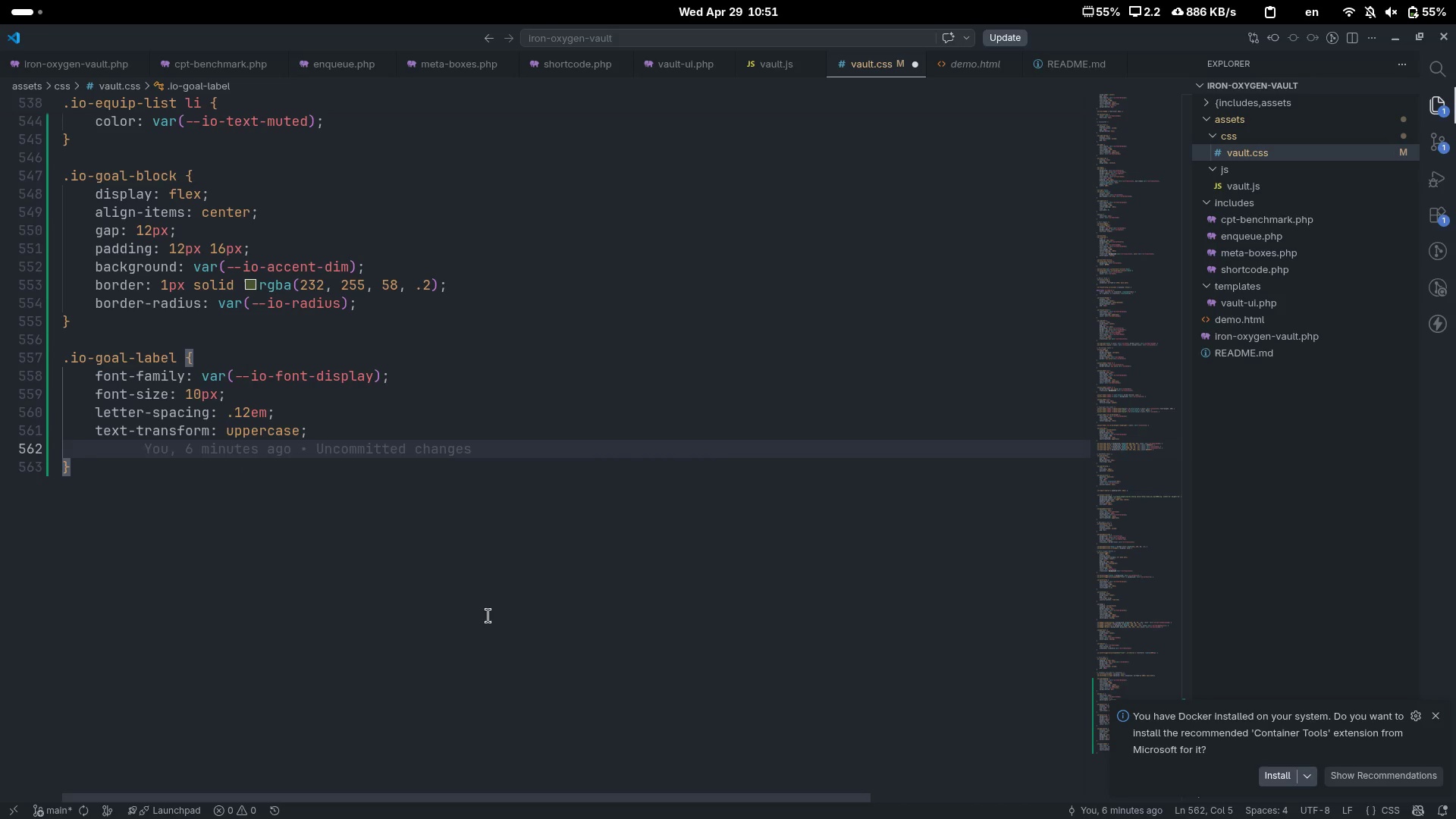 
type(colo)
key(Tab)
type(var)
 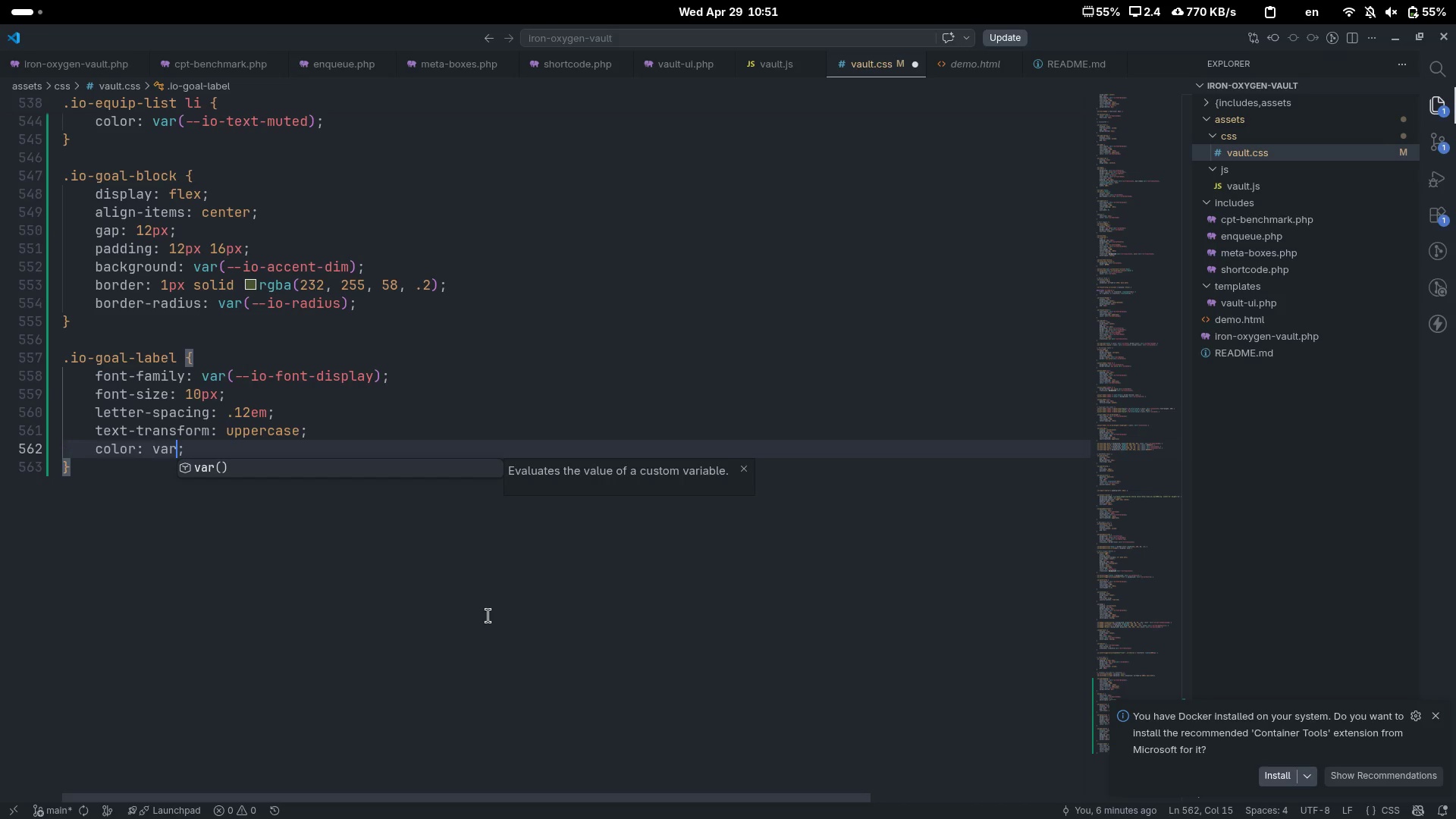 
key(Enter)
 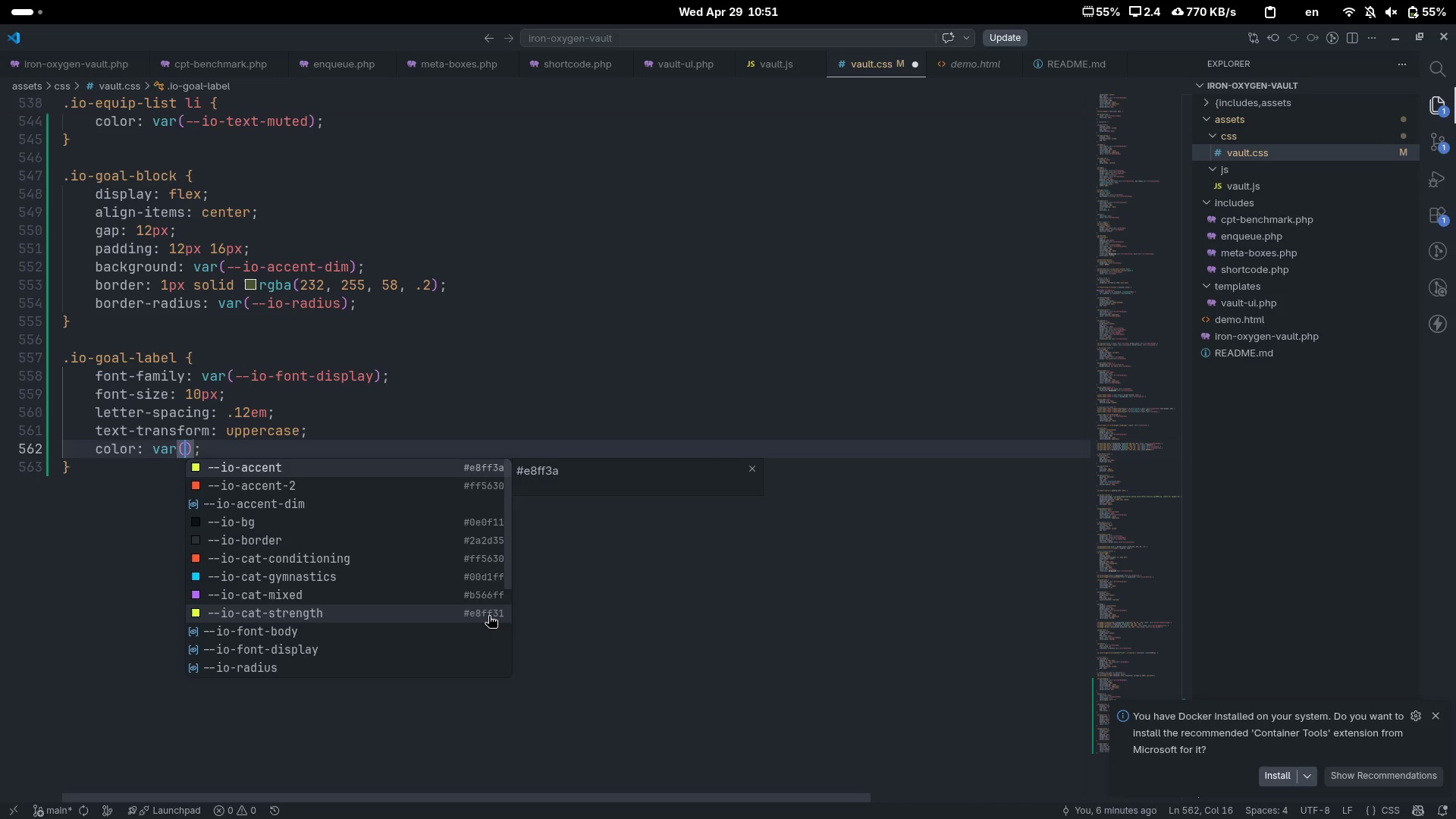 
type(--iotext)
 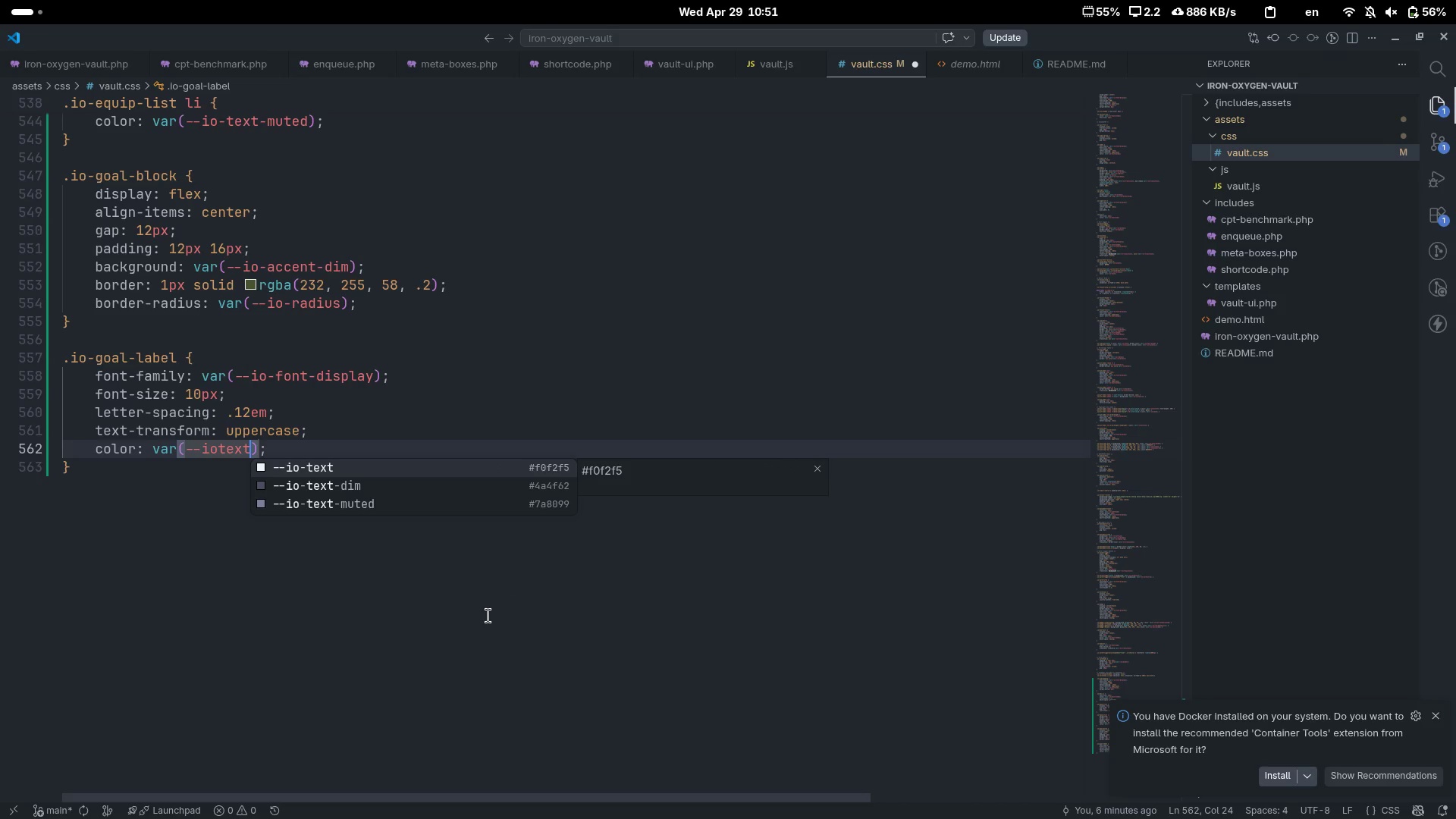 
key(ArrowDown)
 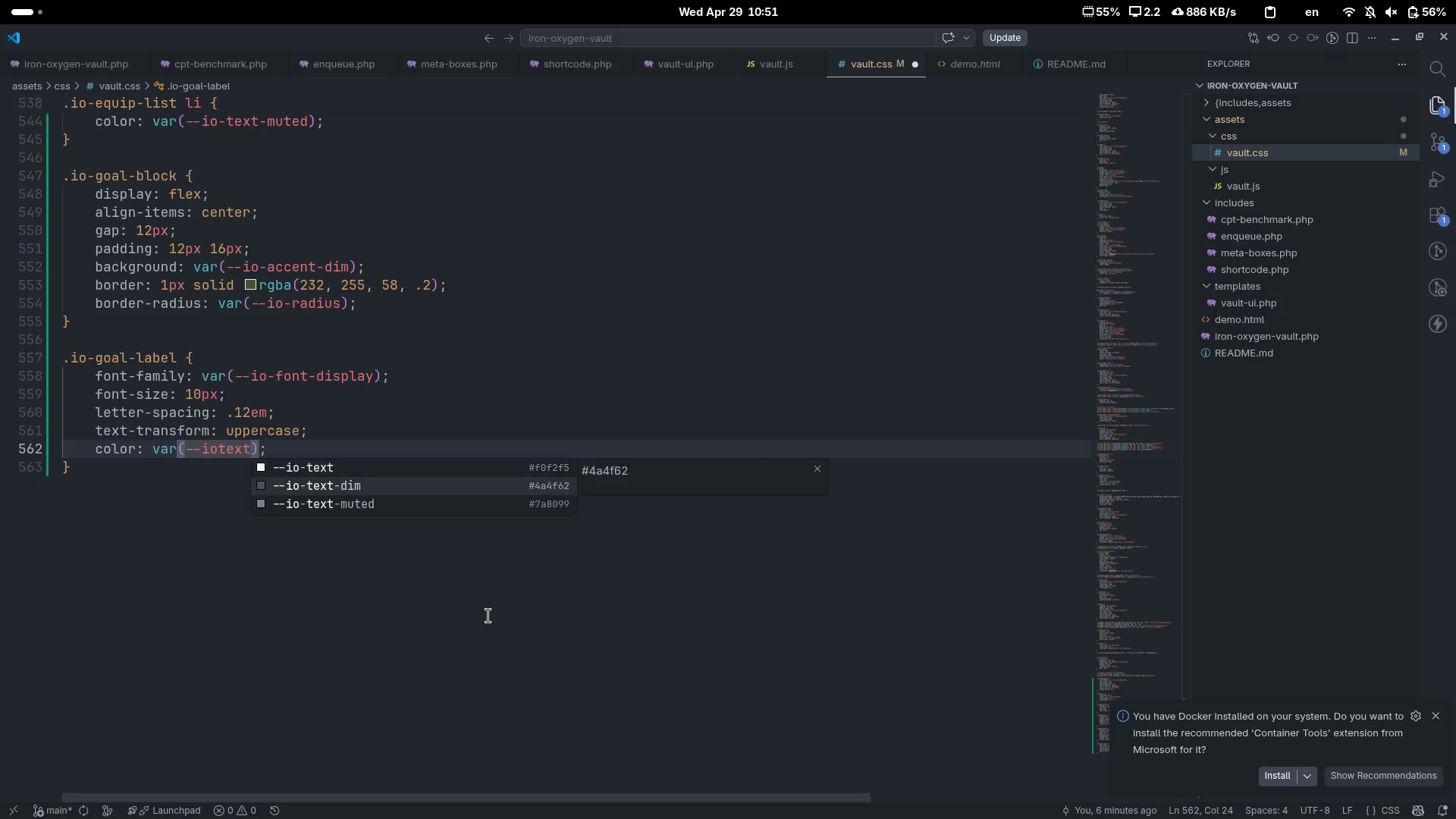 
key(Enter)
 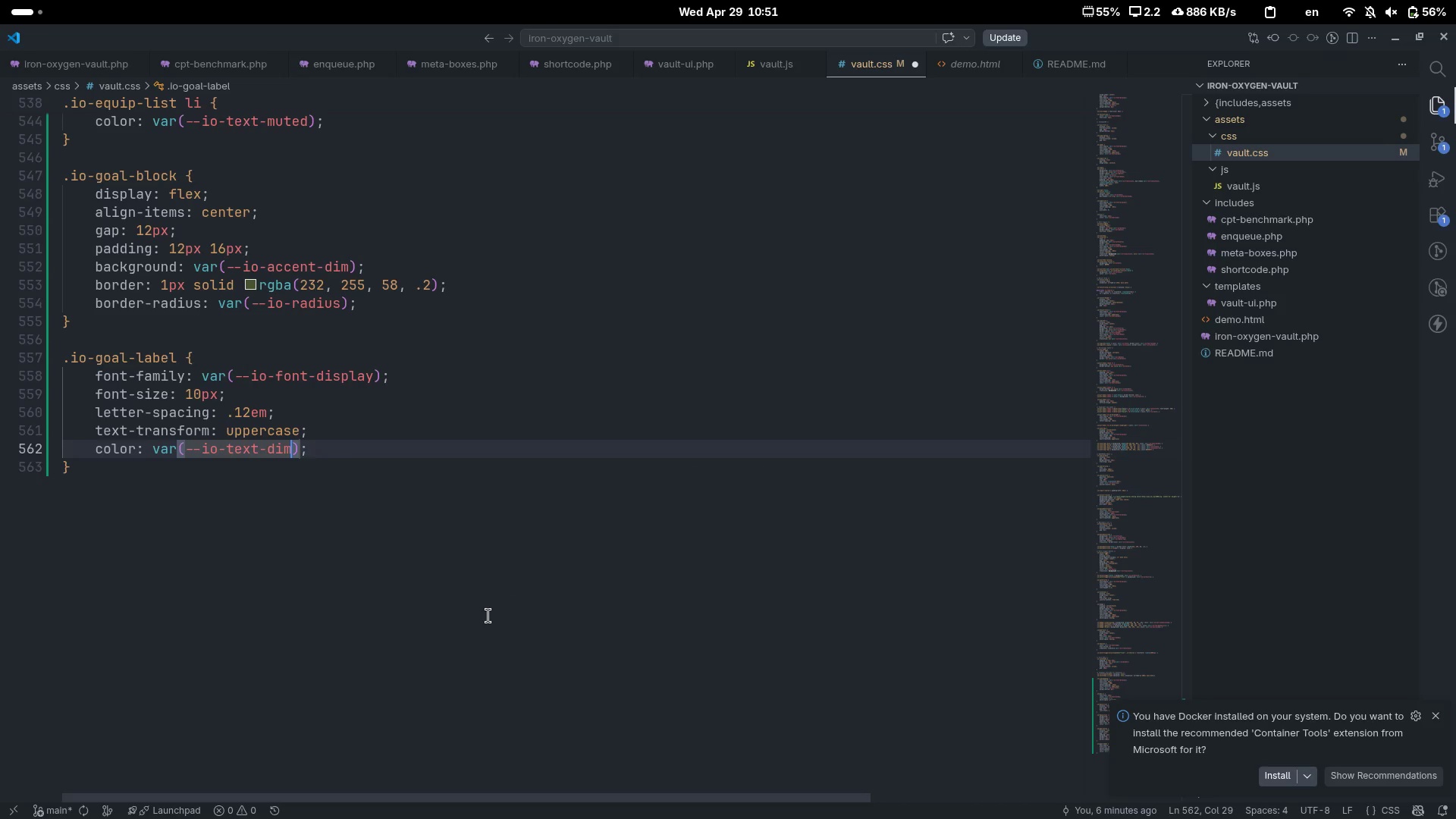 
key(Control+ControlLeft)
 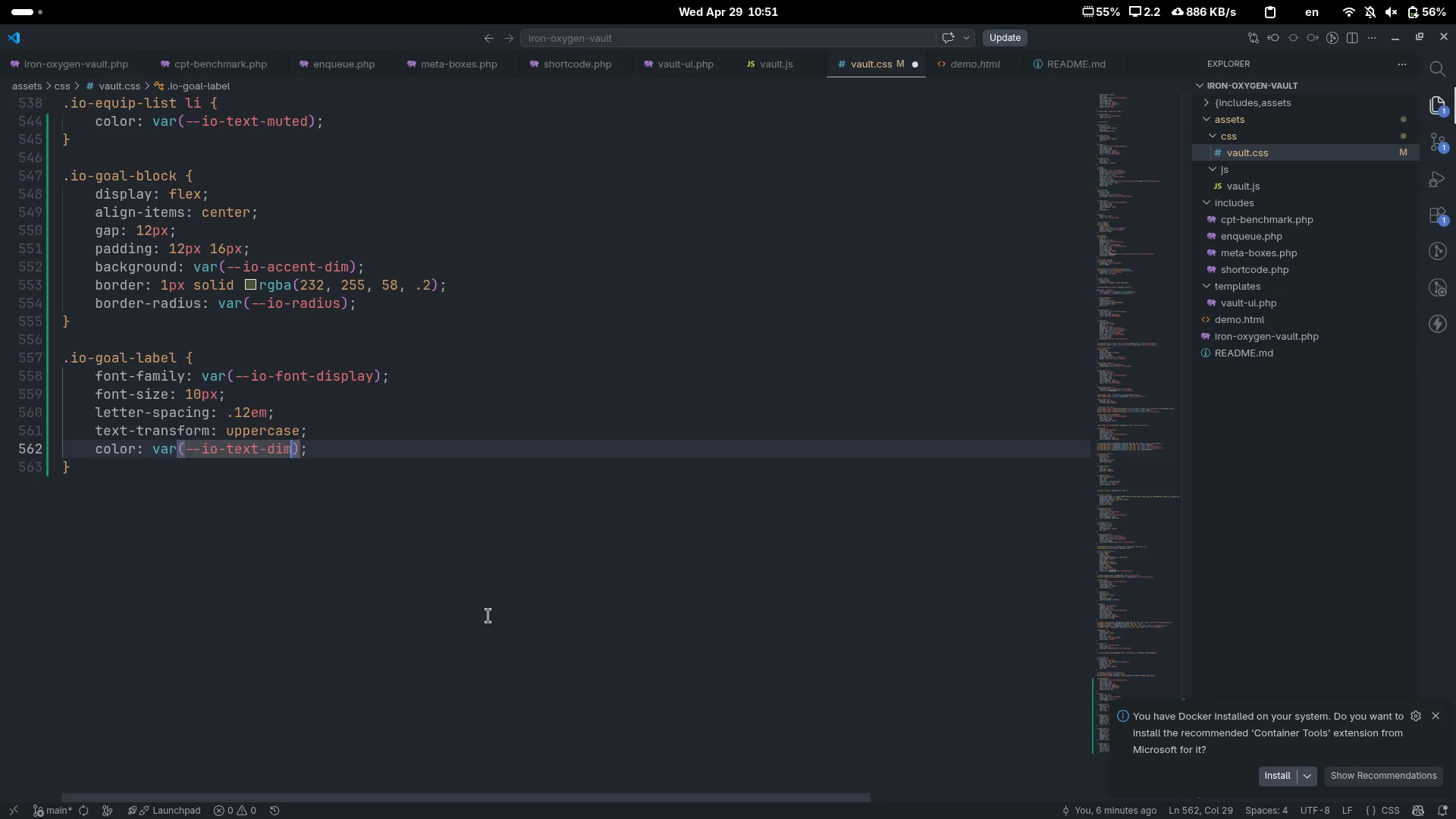 
key(Control+S)
 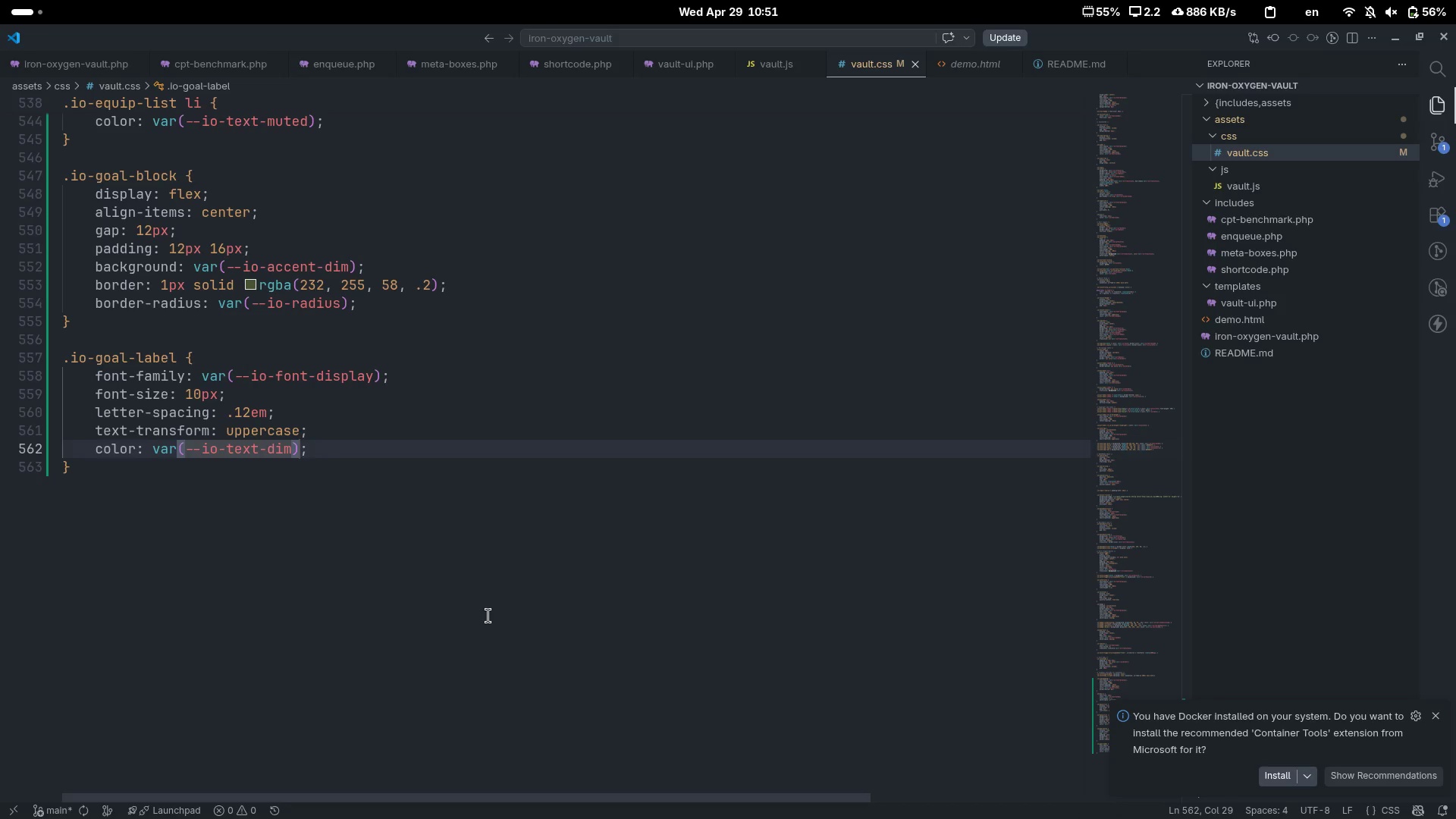 
key(ArrowRight)
 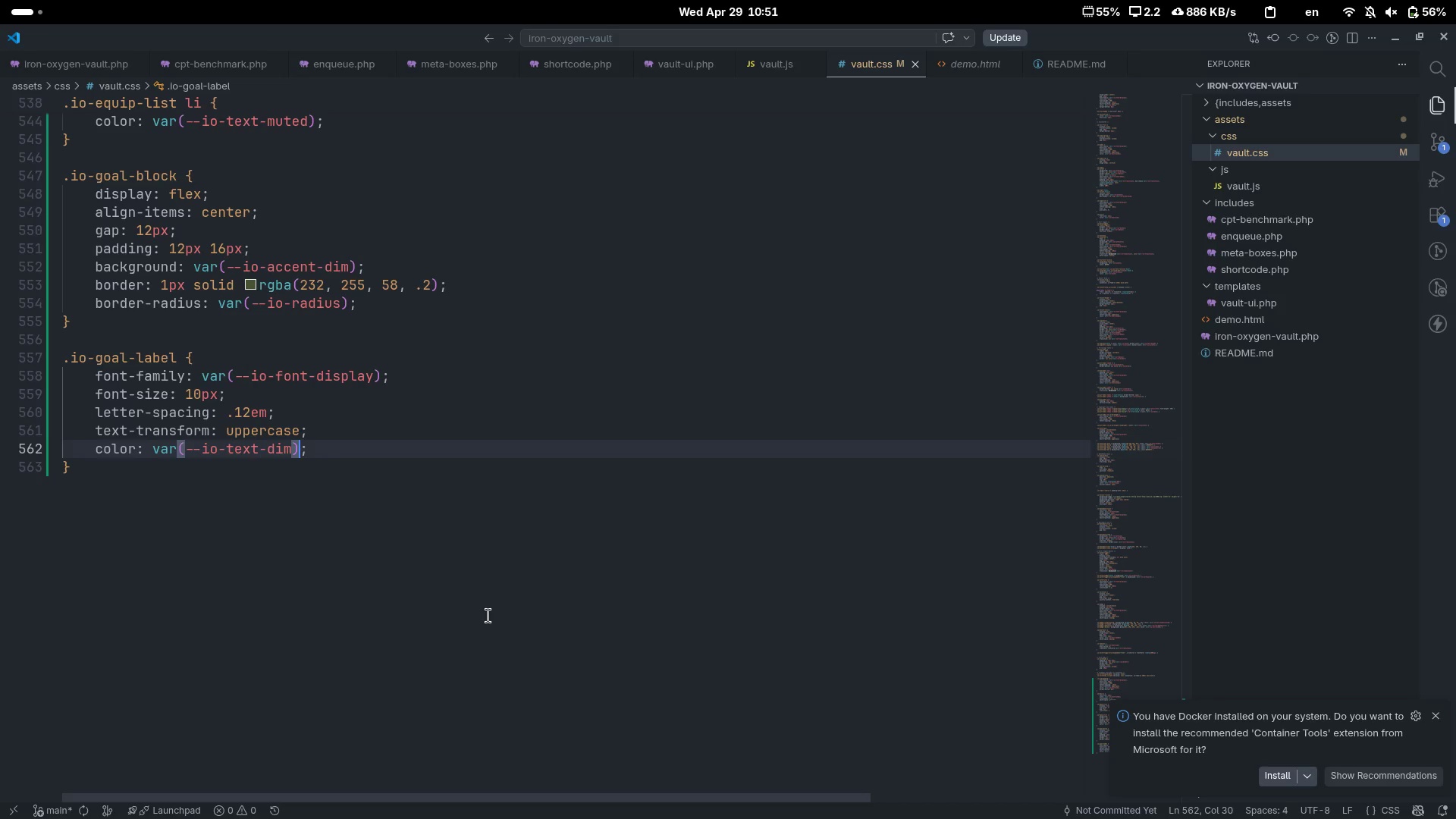 
key(ArrowRight)
 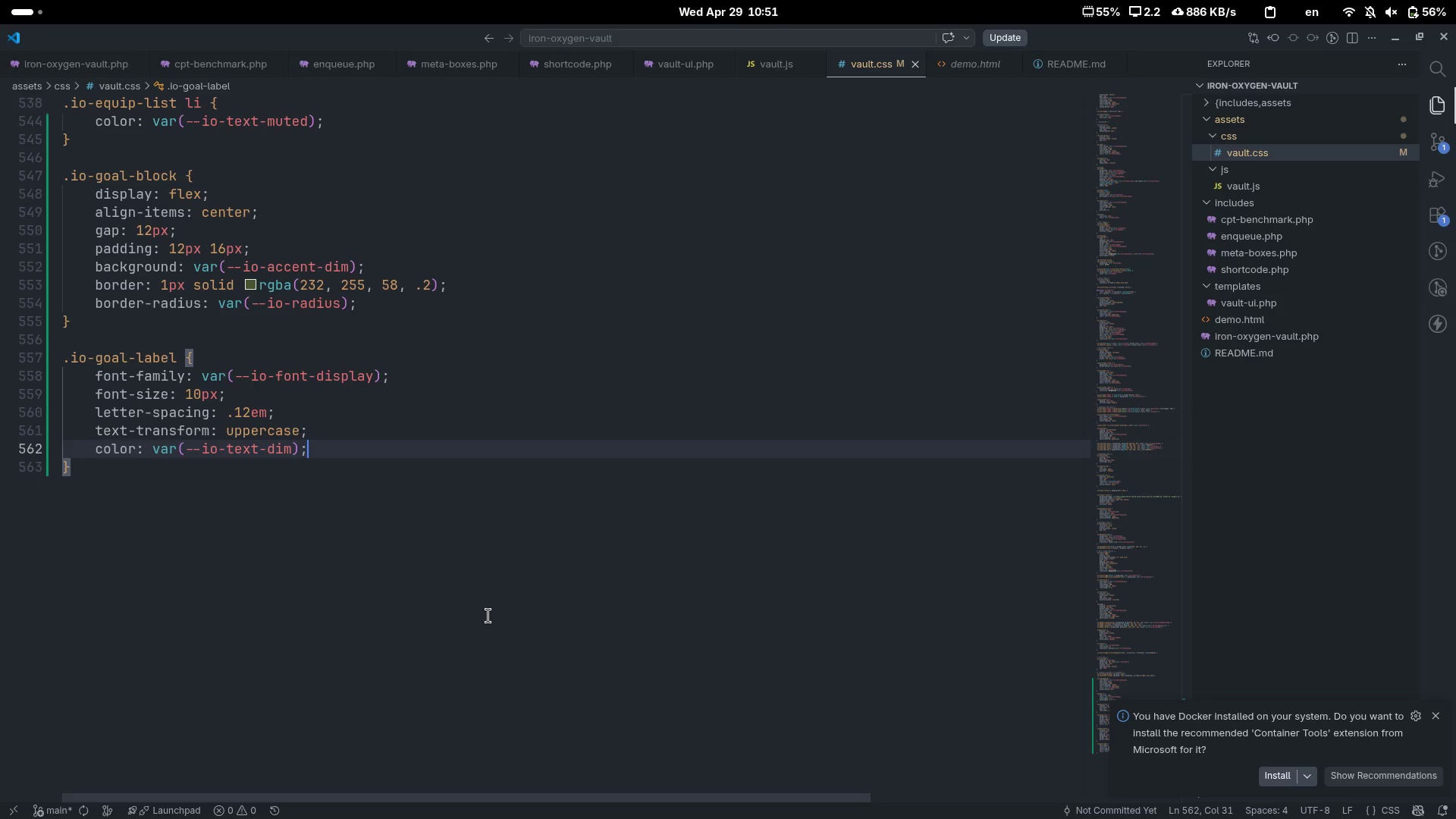 
key(ArrowDown)
 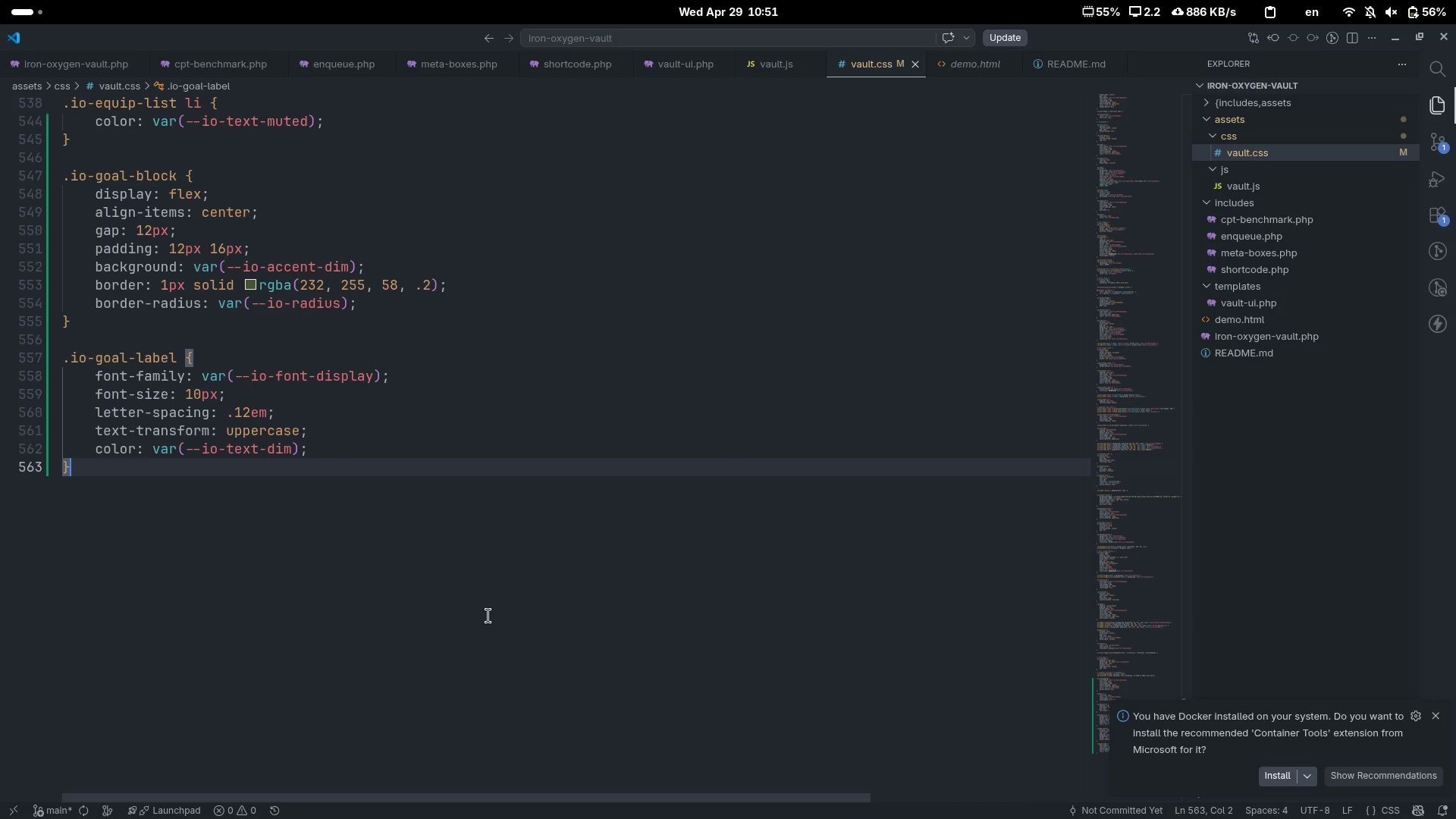 
key(Enter)
 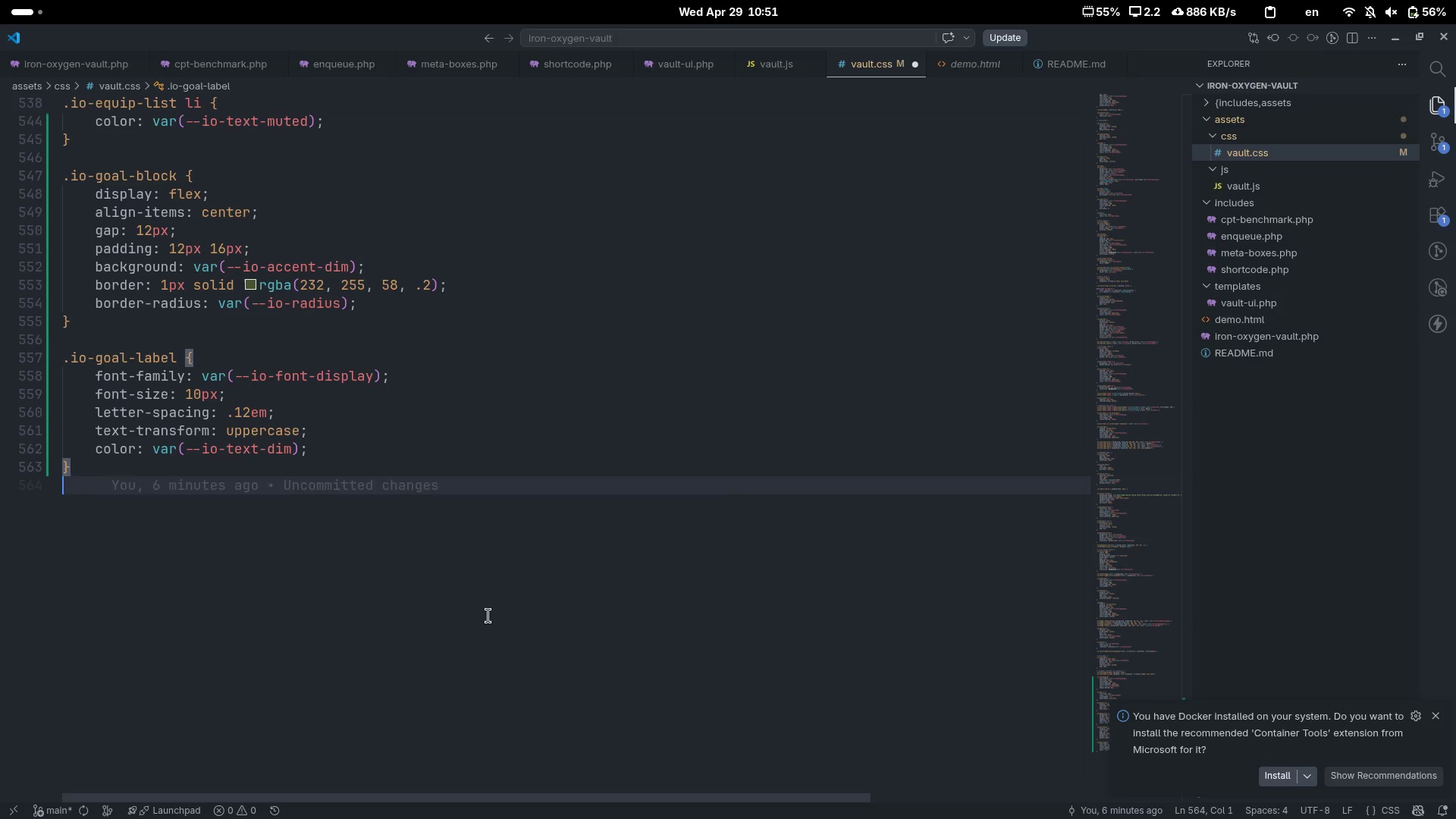 
key(Enter)
 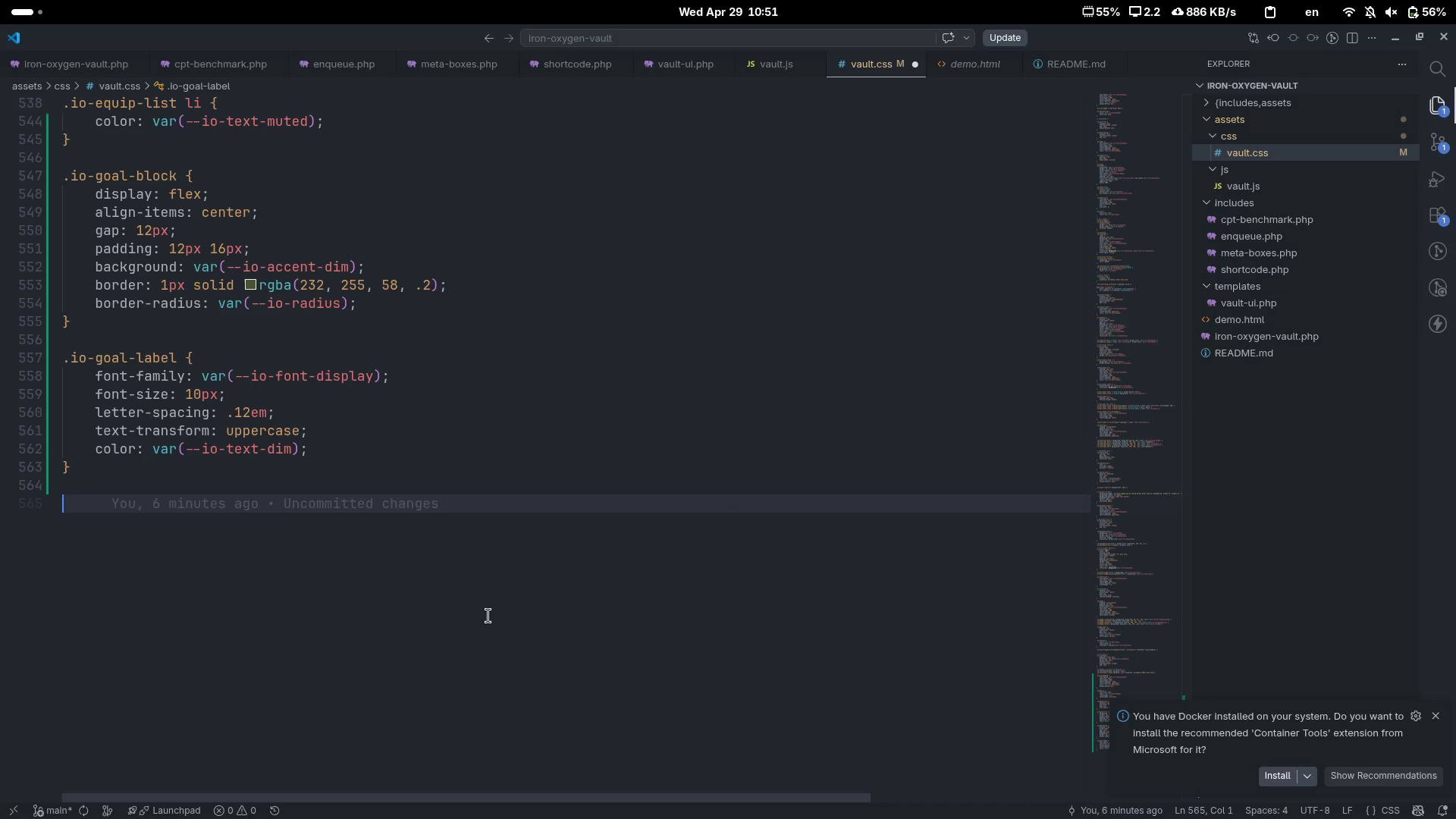 
type(.io-gia)
key(Backspace)
key(Backspace)
type(oal-value {)
 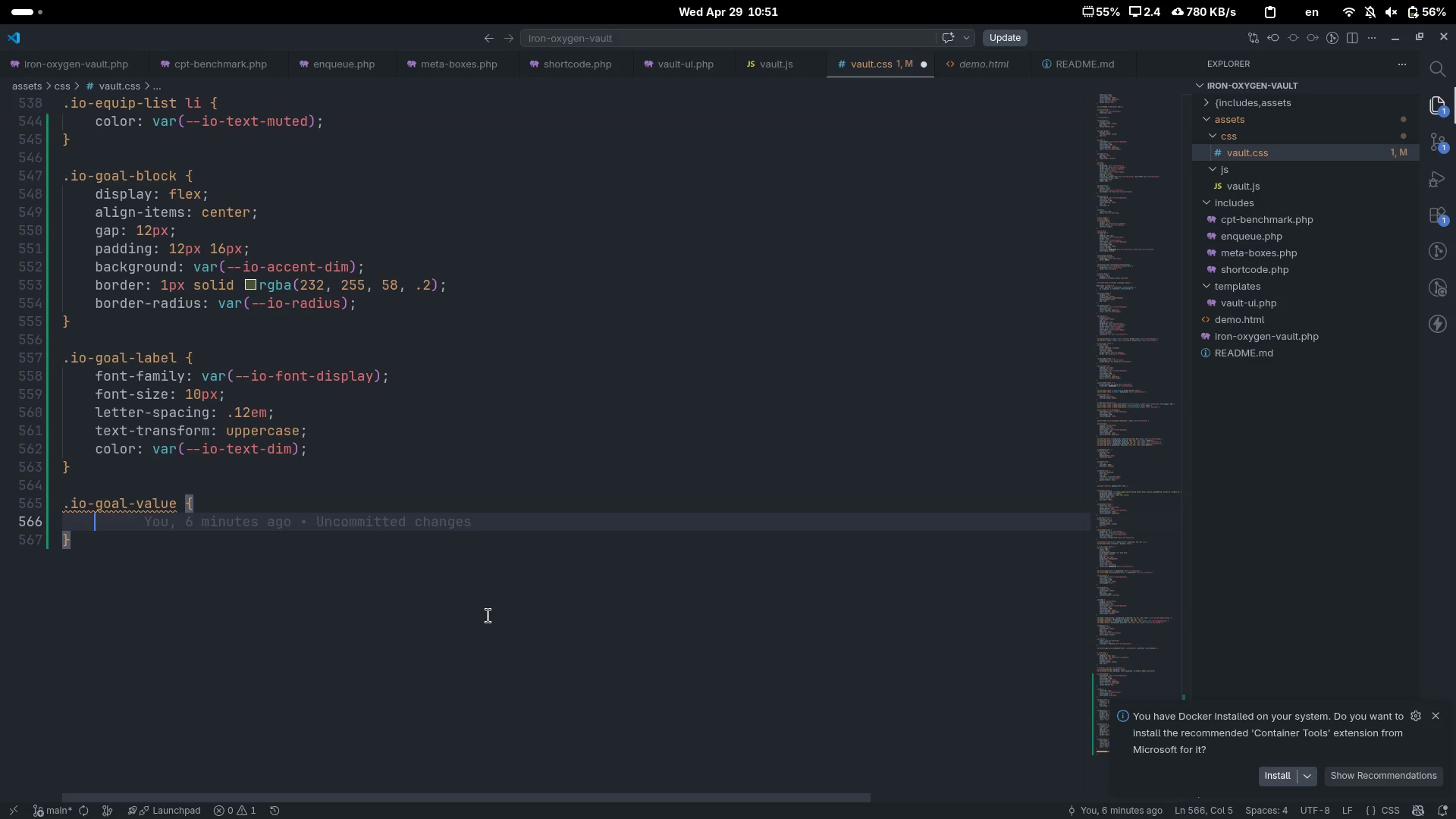 
 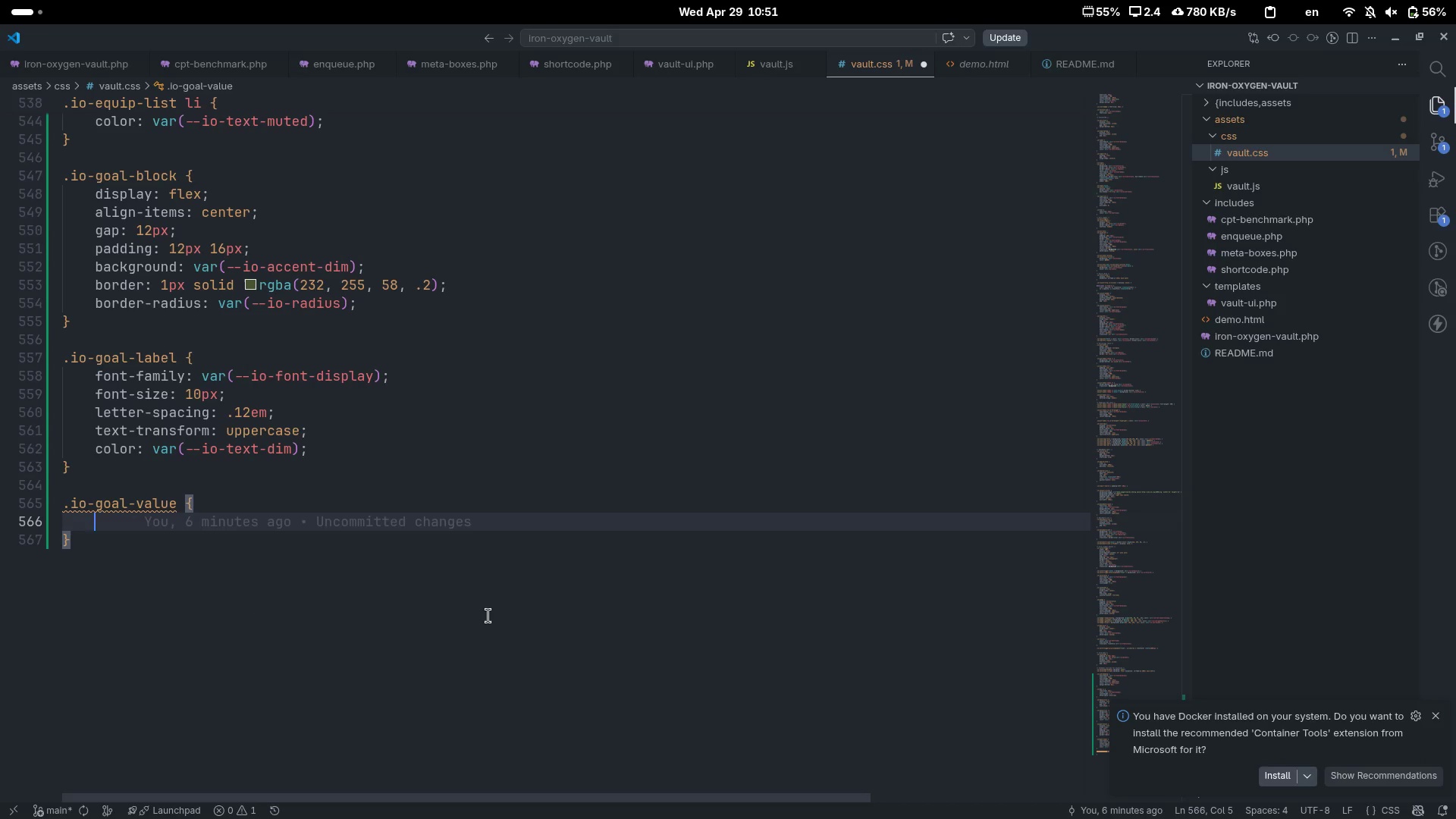 
key(Enter)
 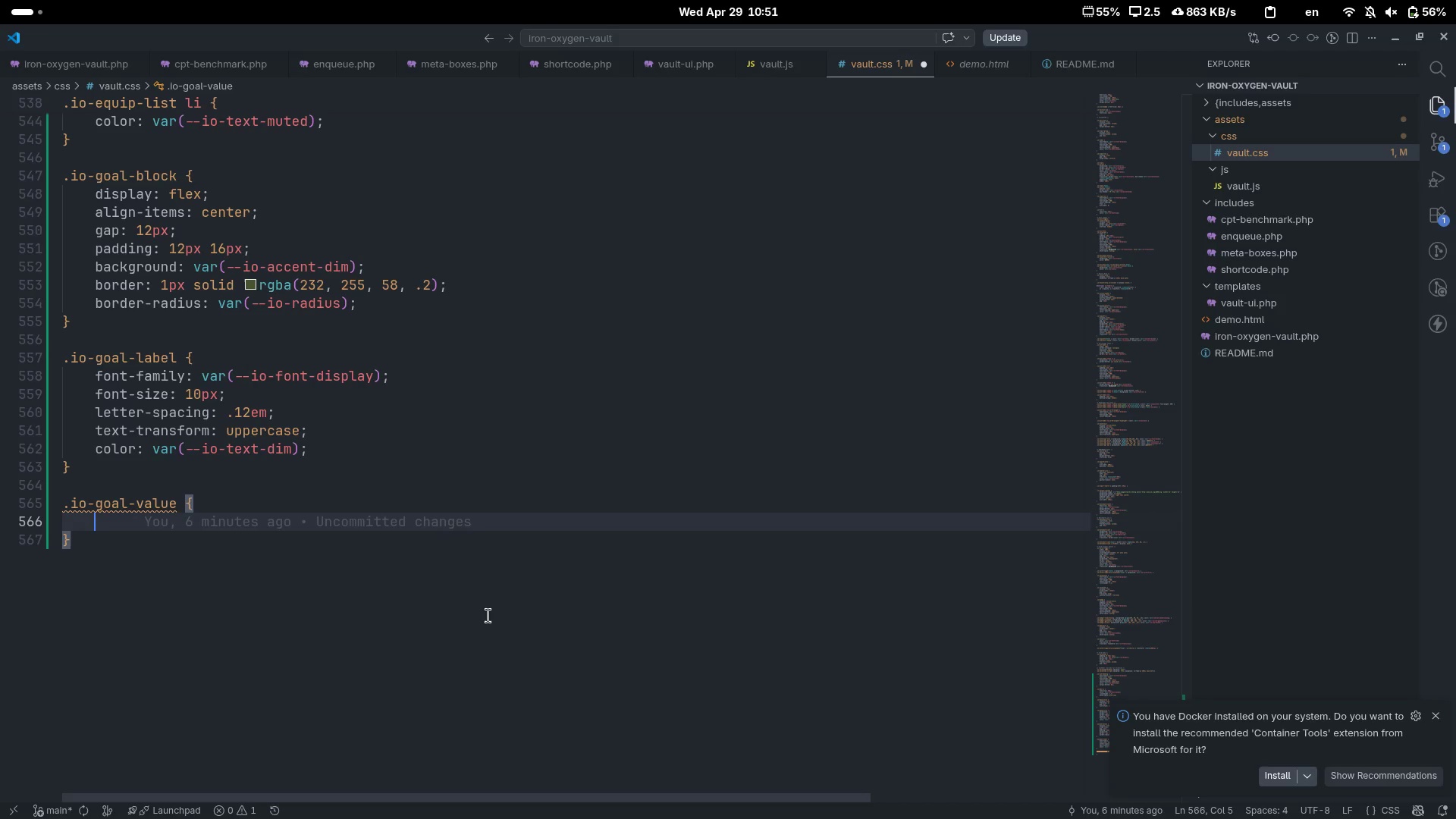 
type(font-fac)
key(Backspace)
type(m)
key(Tab)
type(var)
key(Tab)
type(--io-font-di)
key(Tab)
 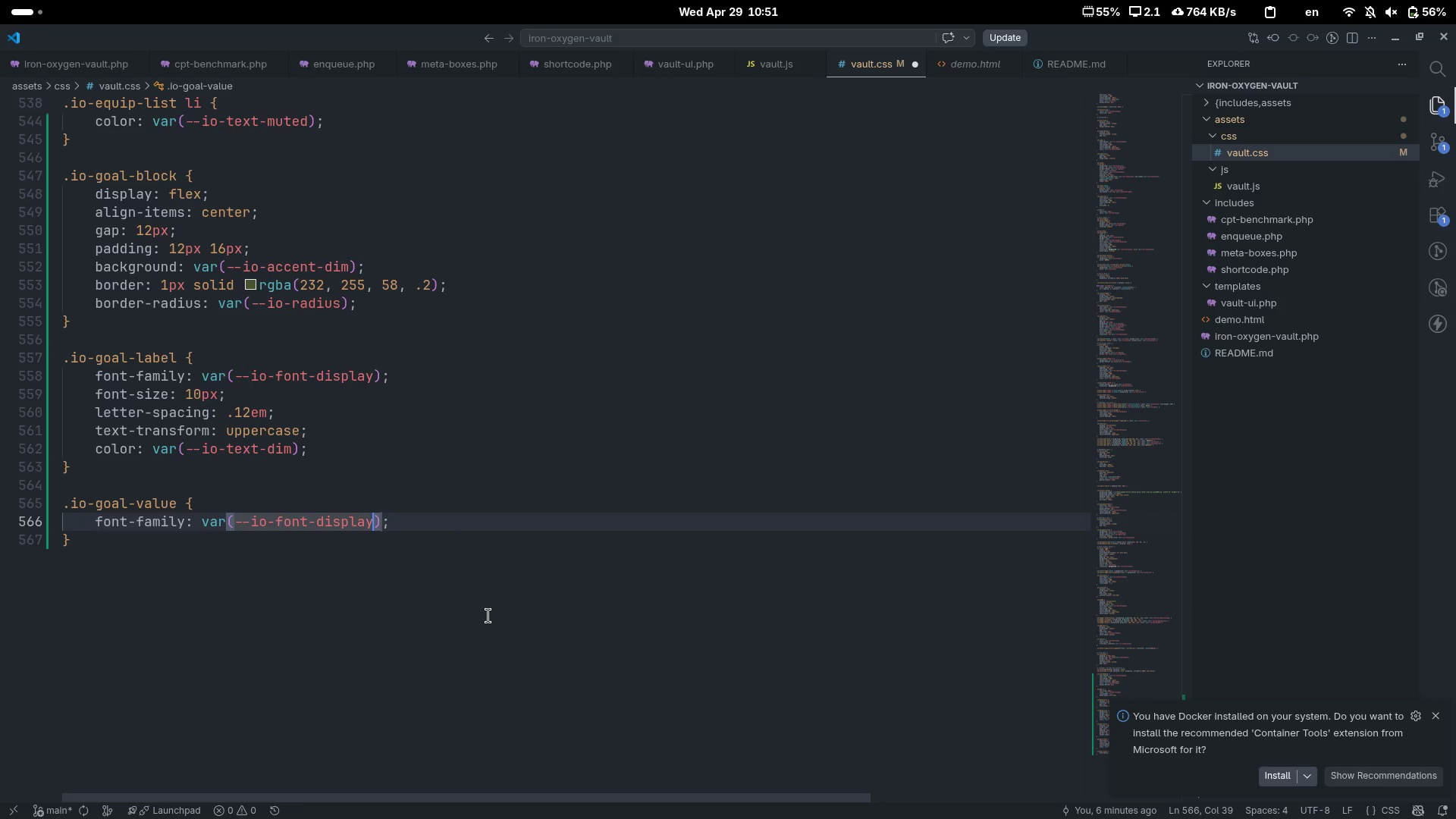 
key(Control+ControlLeft)
 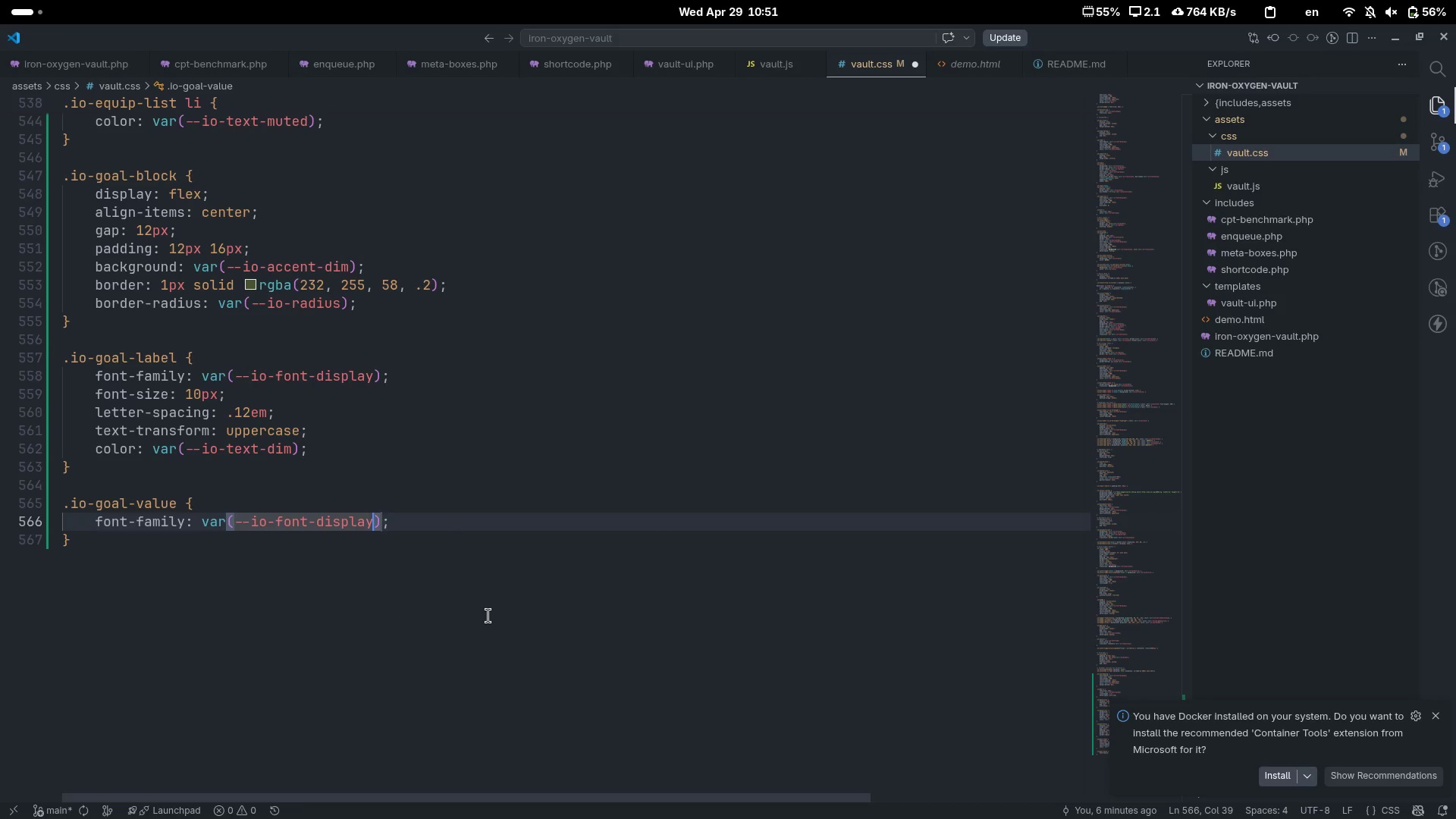 
key(Control+ArrowRight)
 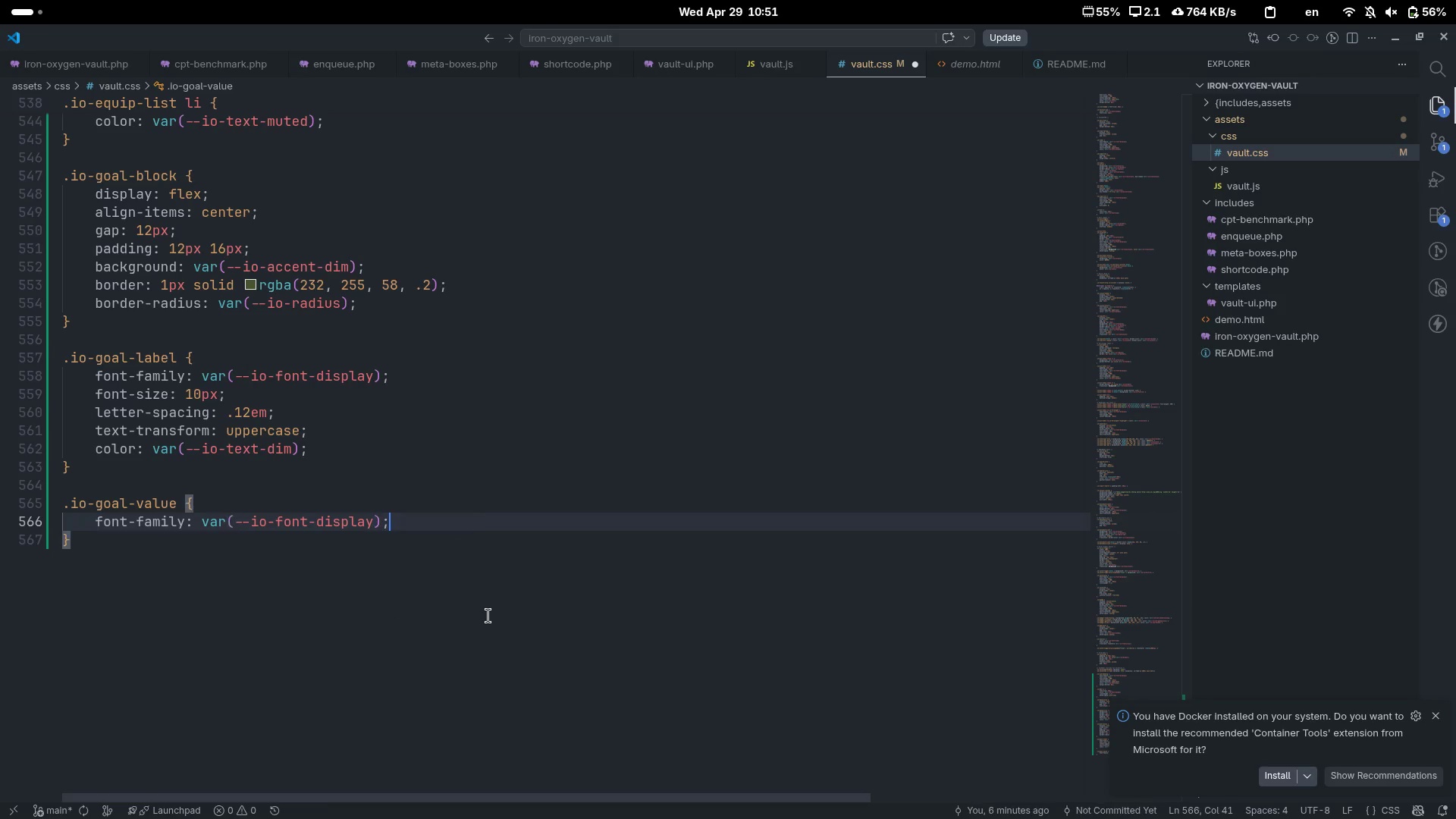 
key(Enter)
 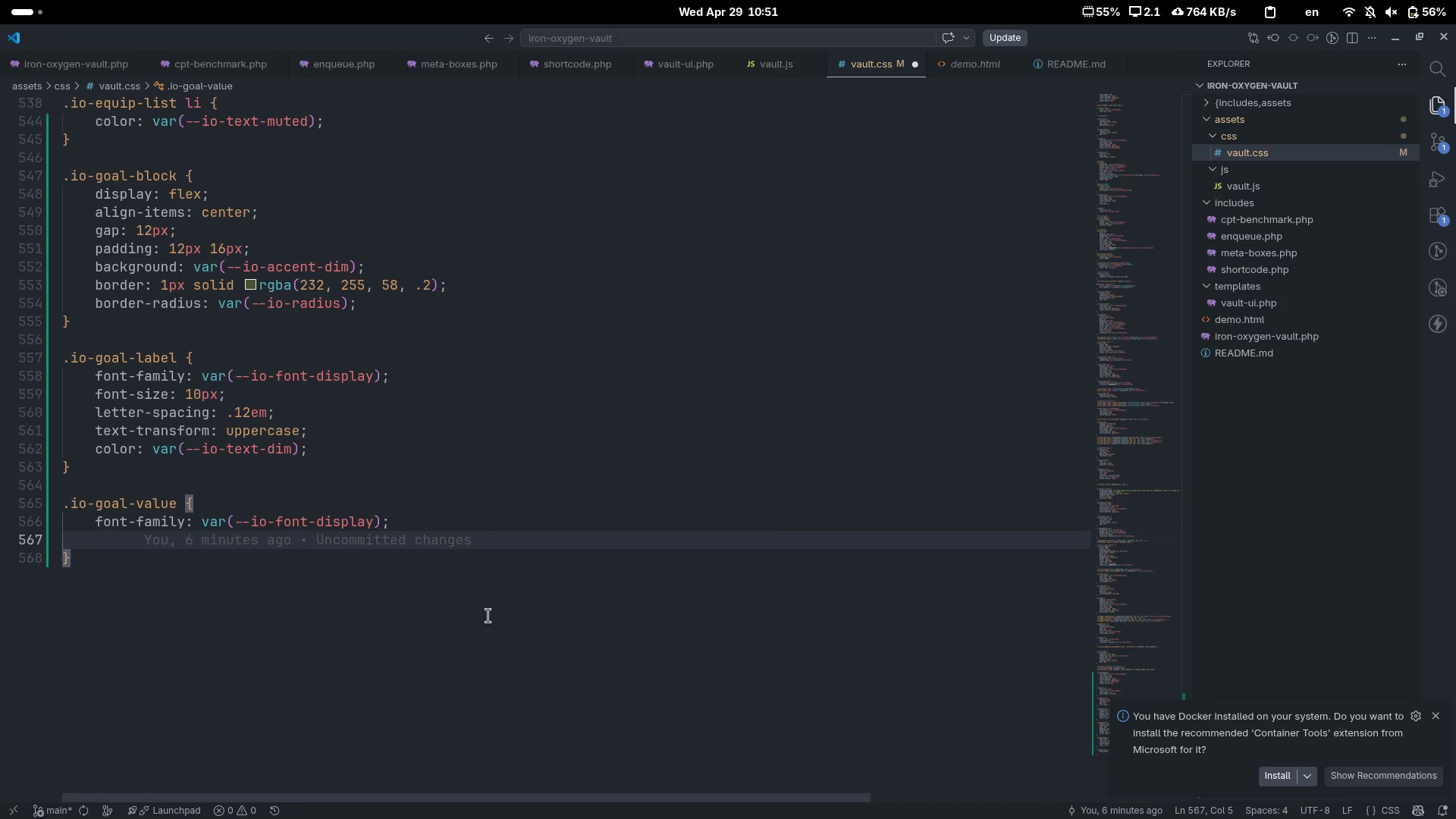 
type(font0si)
key(Tab)
 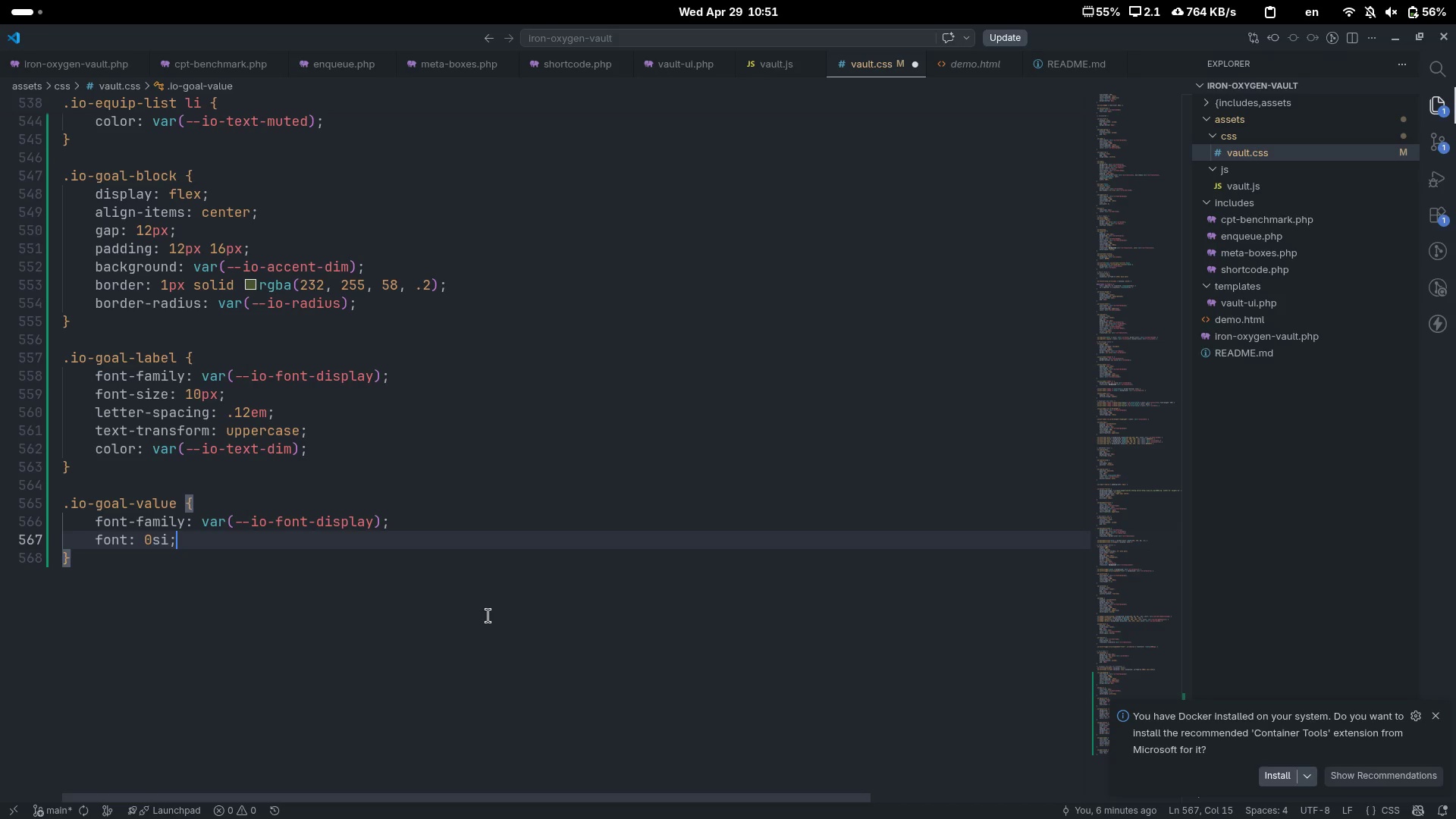 
key(Control+Z)
 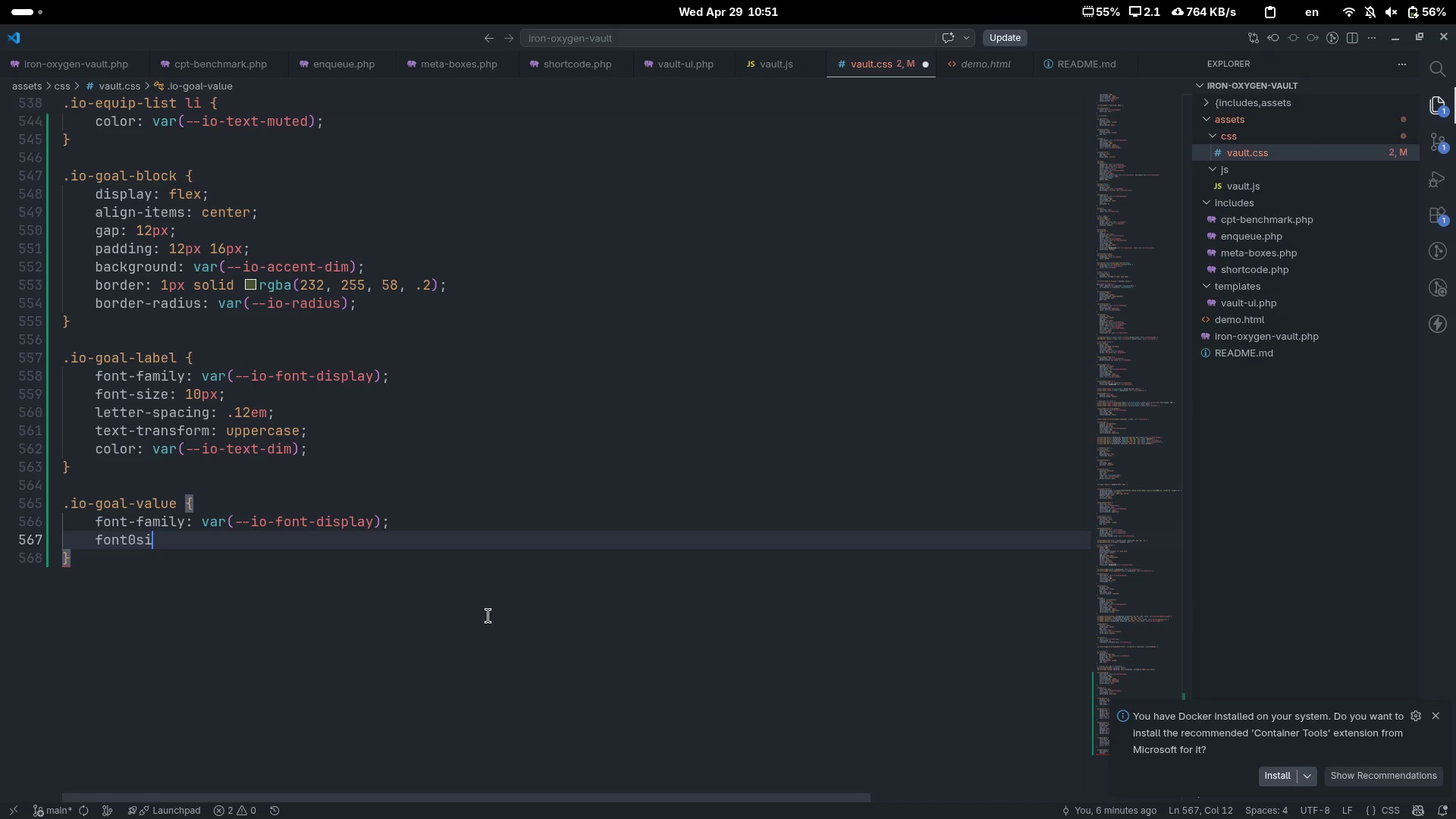 
key(Control+Z)
 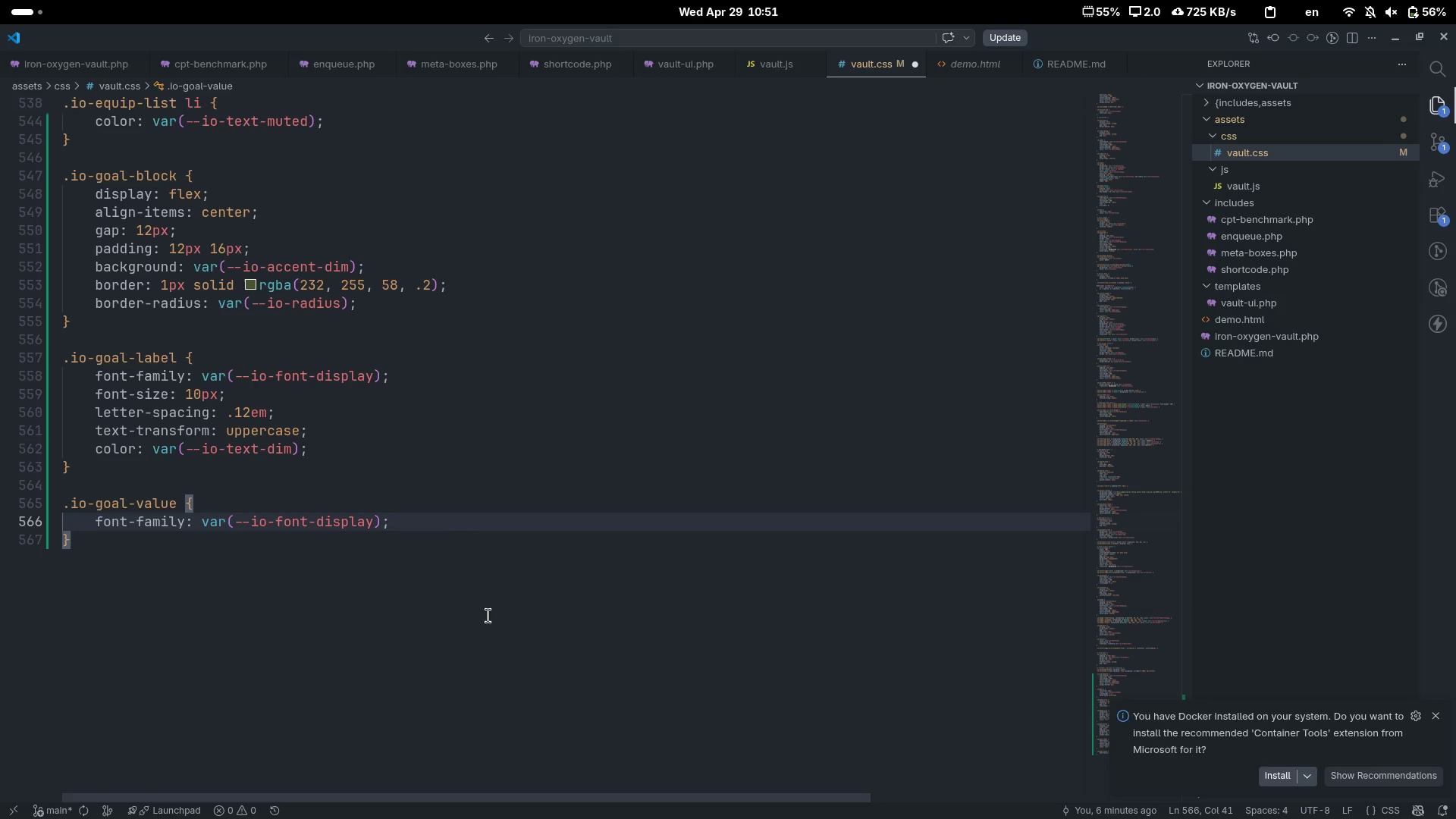 
key(Enter)
 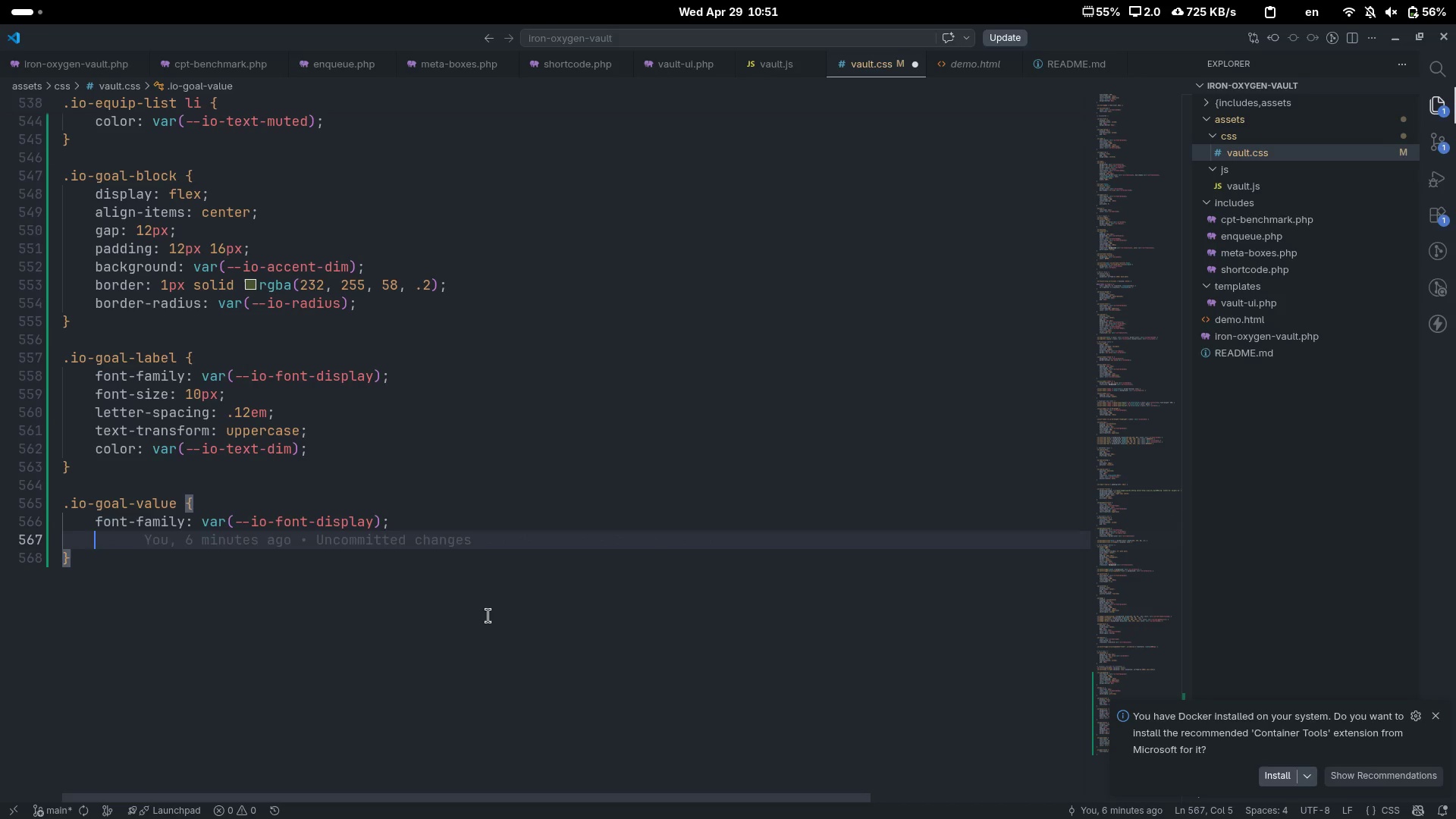 
type(font-si)
key(Tab)
type(20px)
 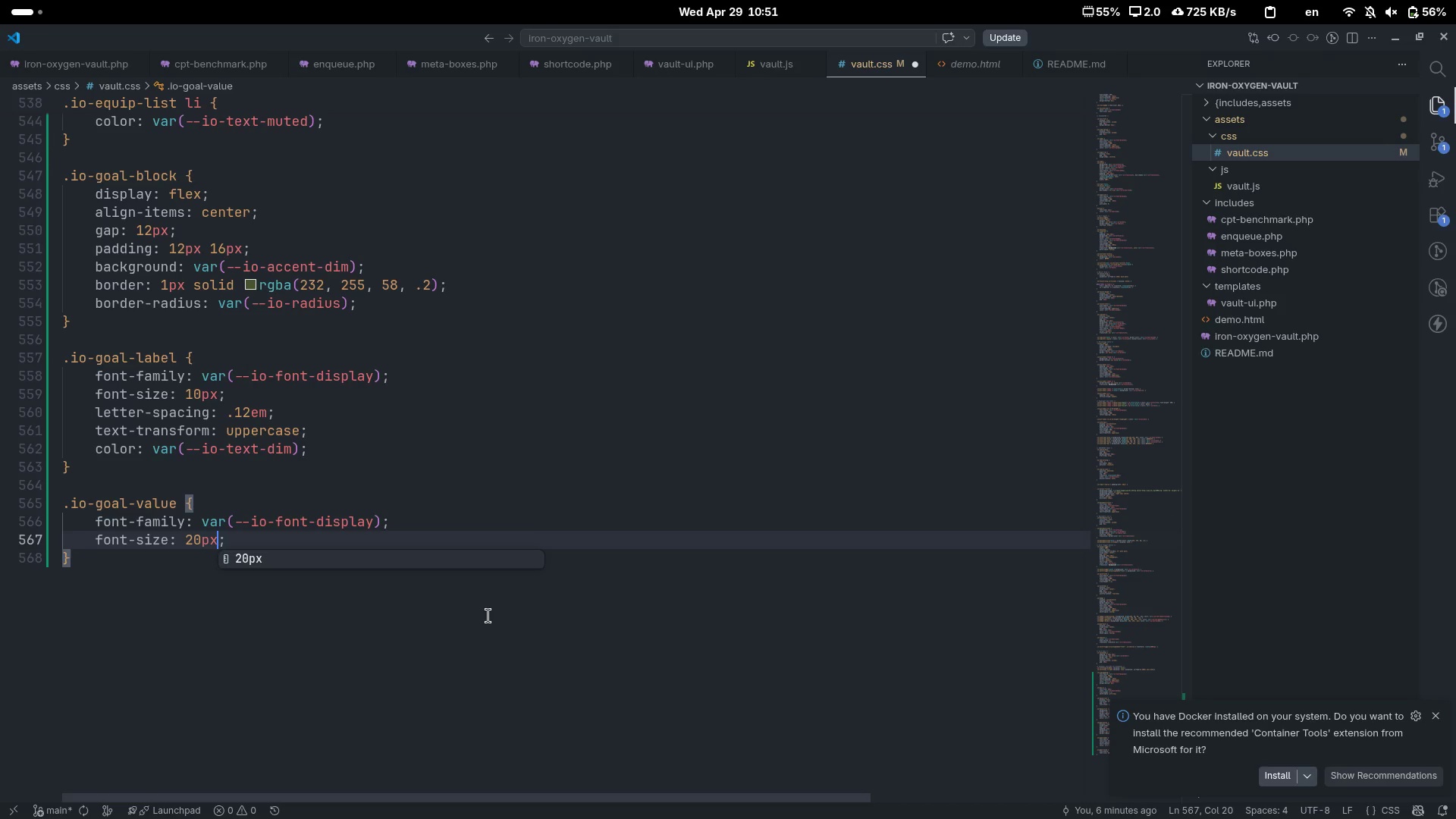 
key(Control+ControlLeft)
 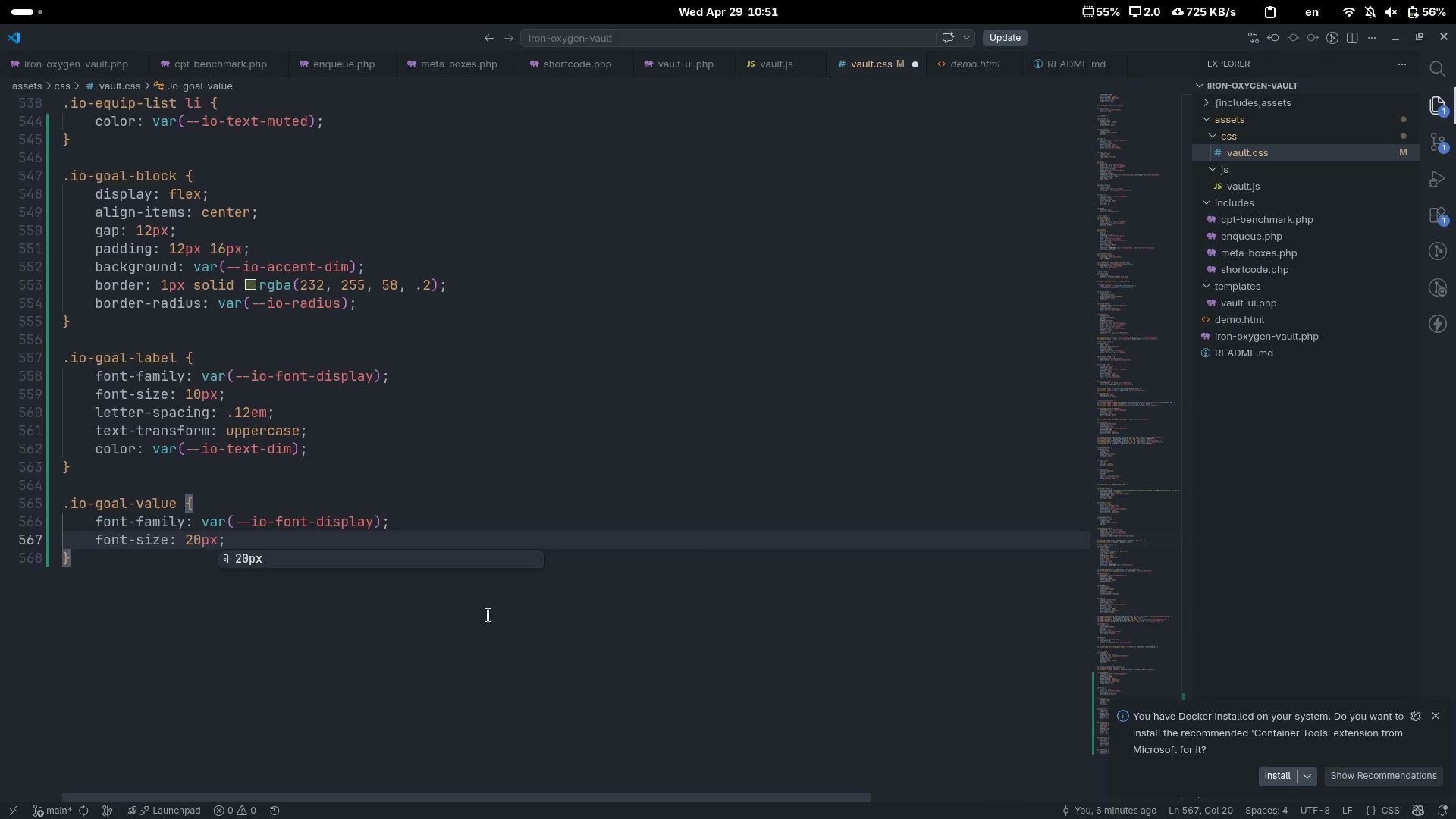 
key(Control+ArrowRight)
 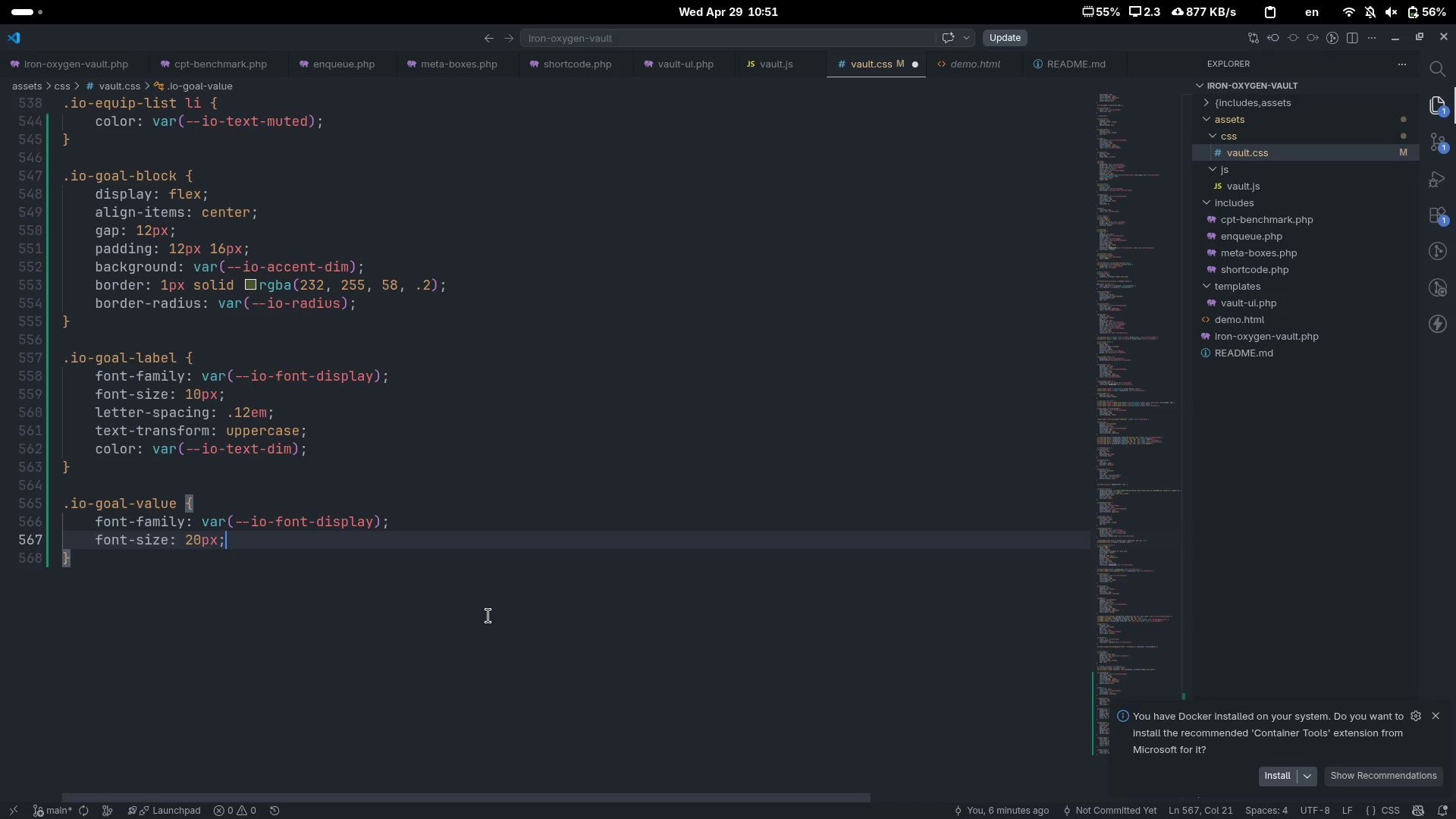 
key(Enter)
 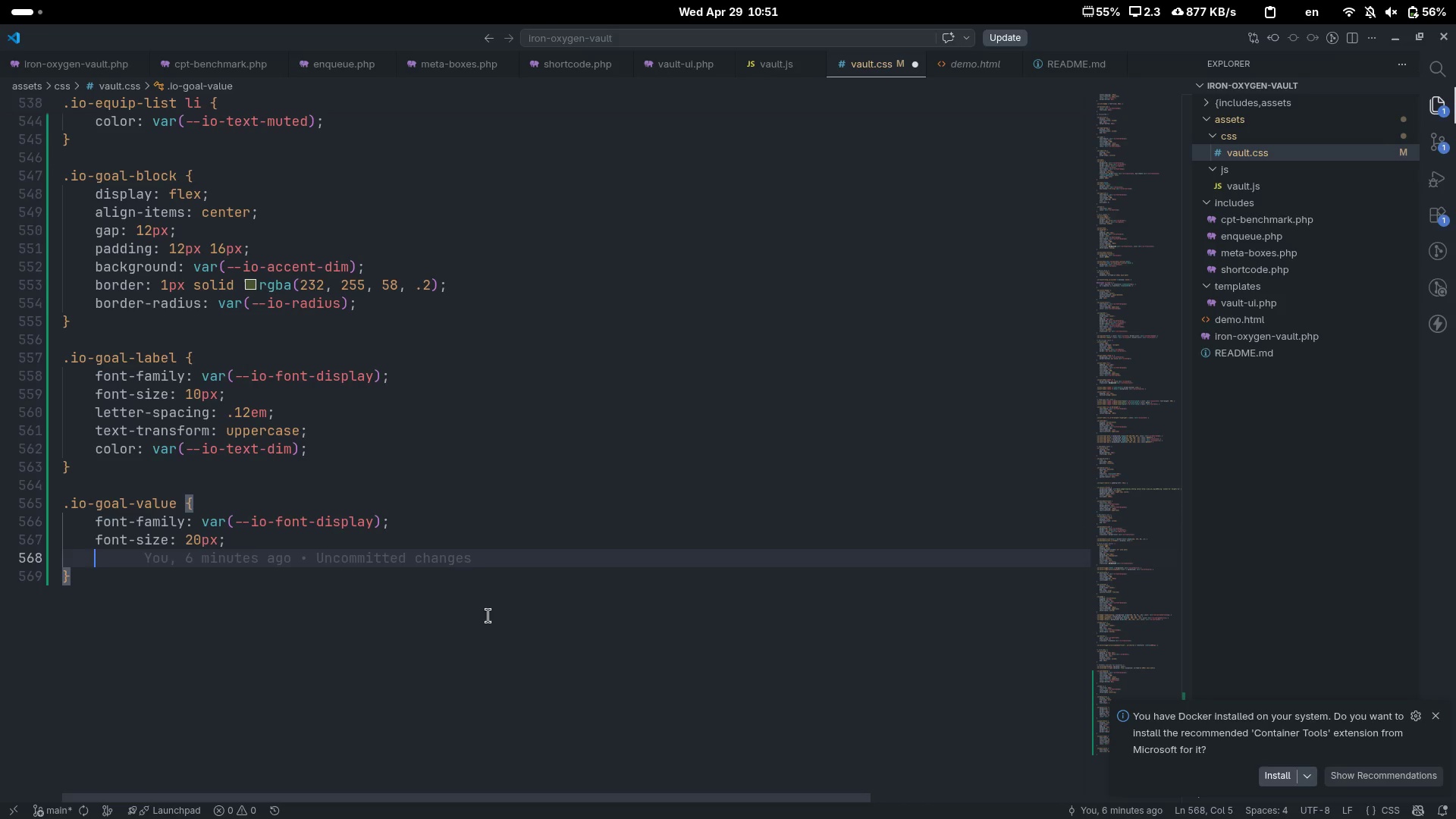 
type(fontwe)
key(Backspace)
key(Tab)
type(700)
 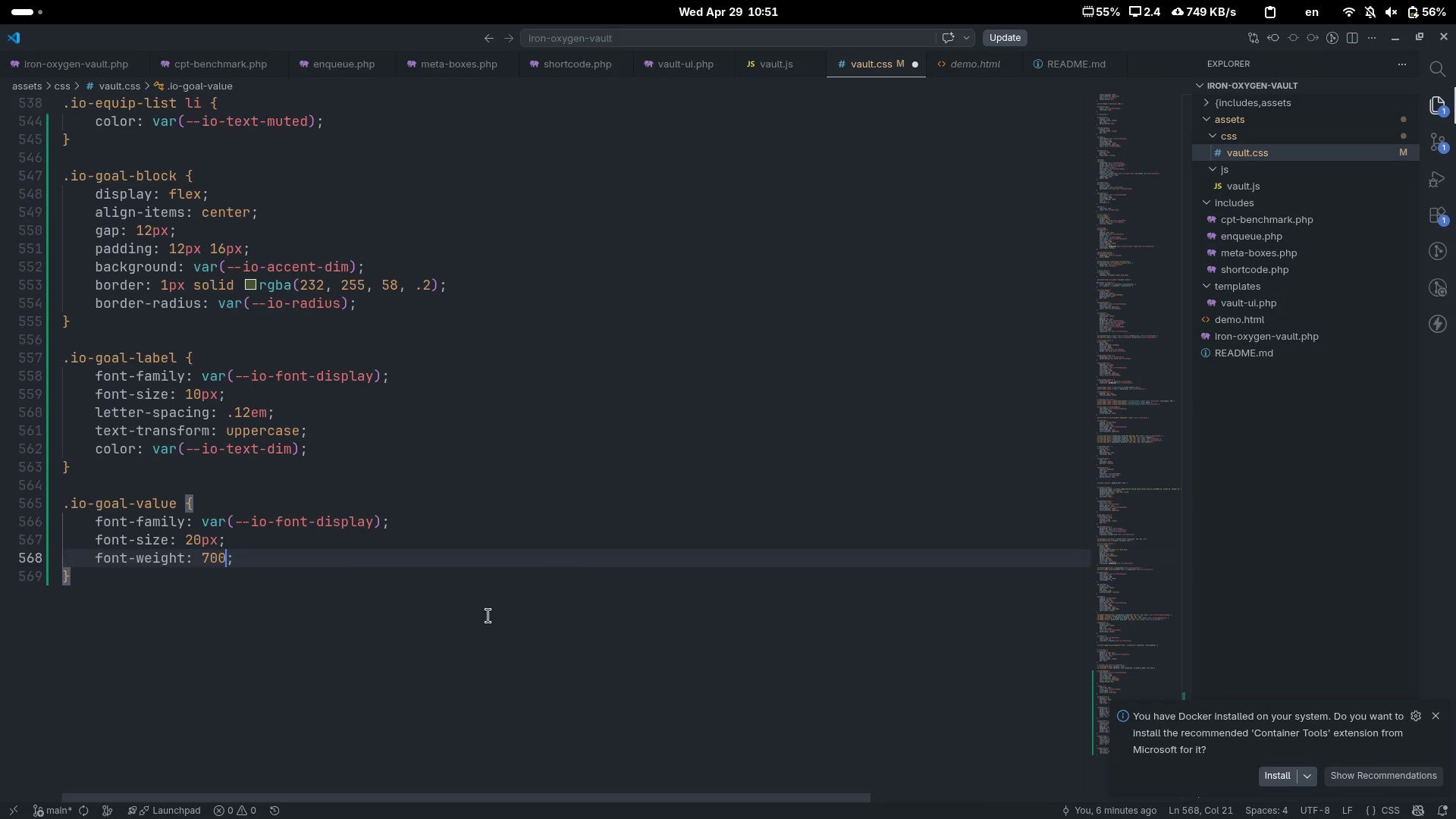 
key(ArrowRight)
 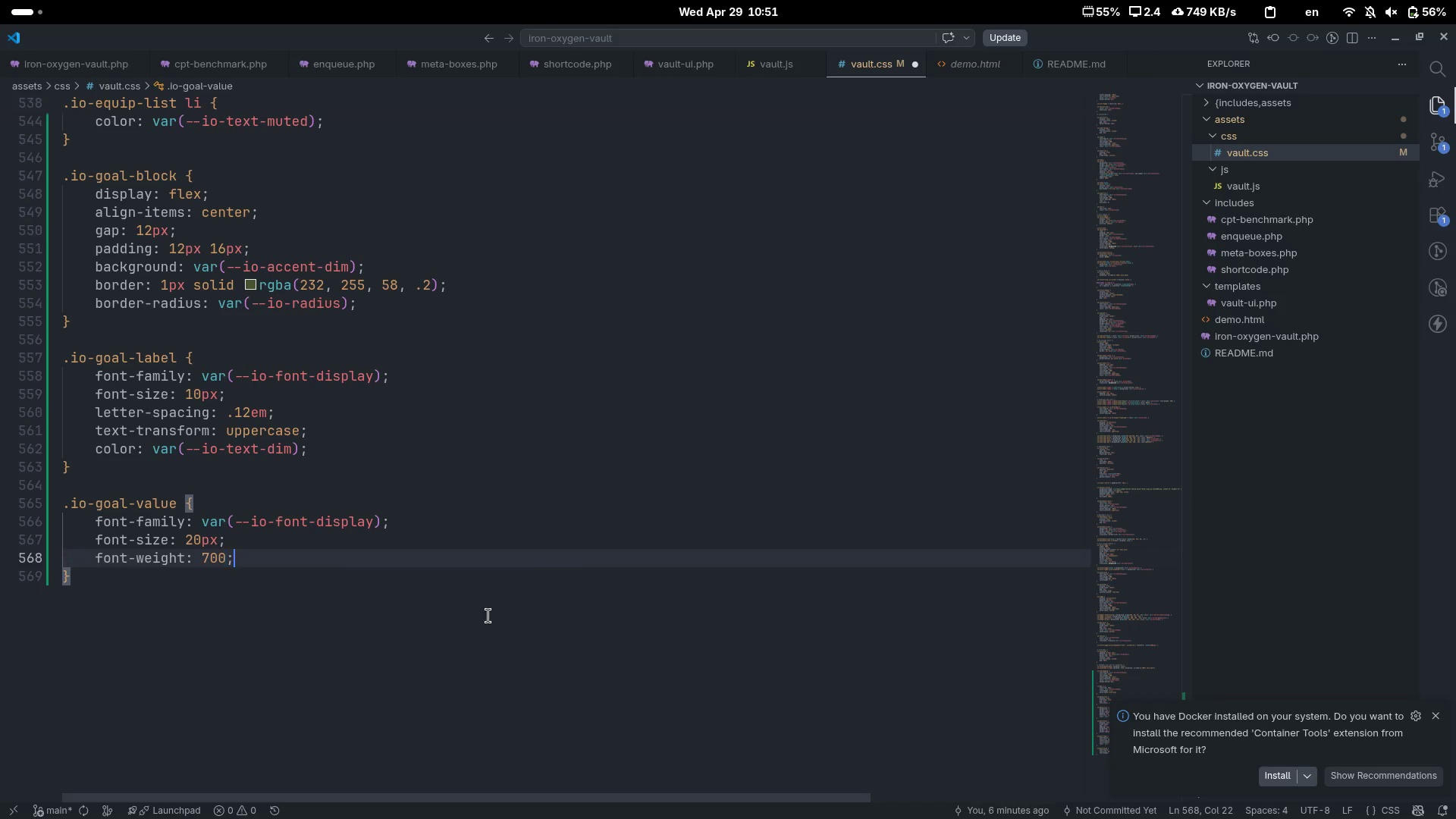 
key(Control+ControlLeft)
 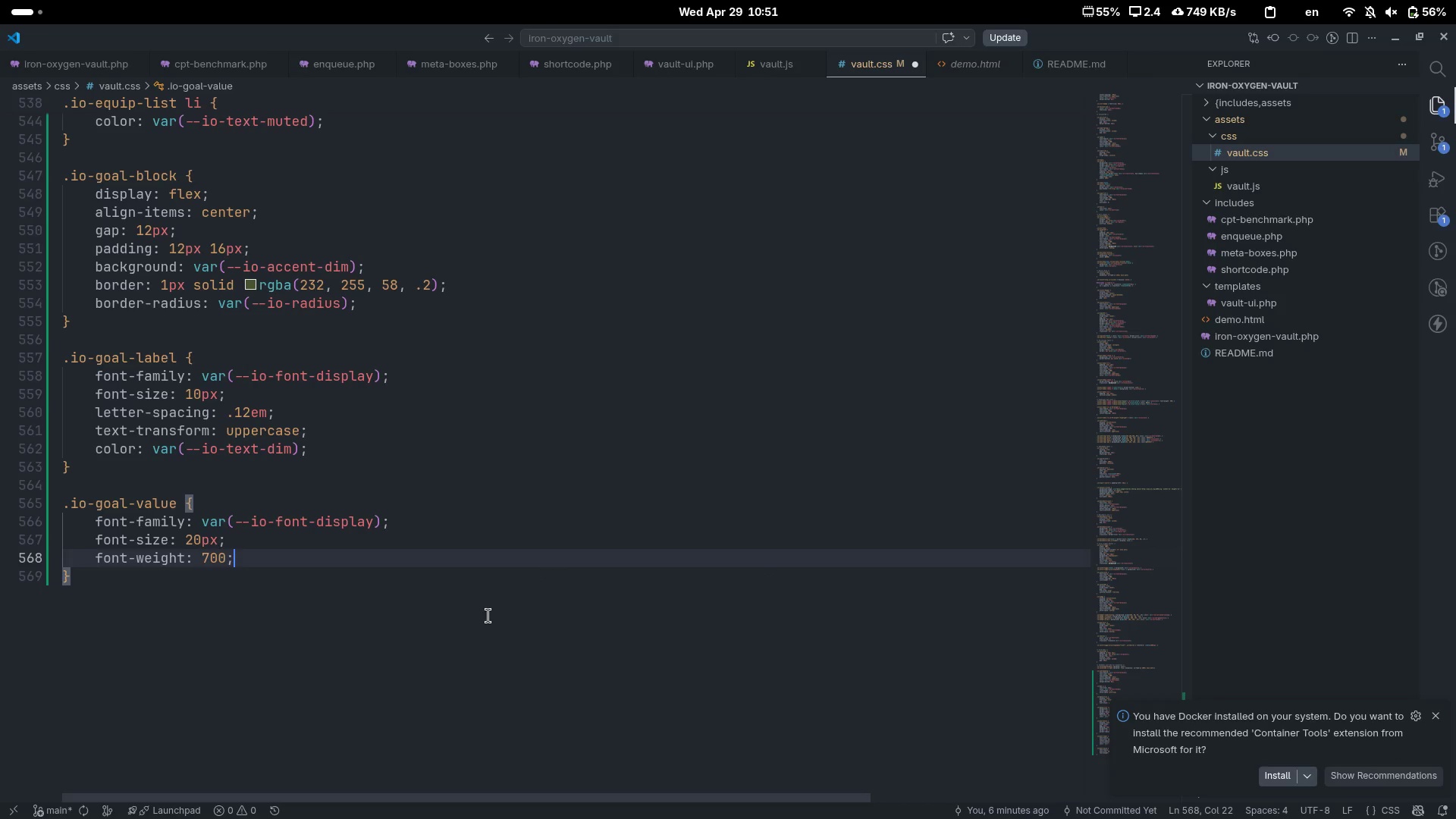 
key(Enter)
 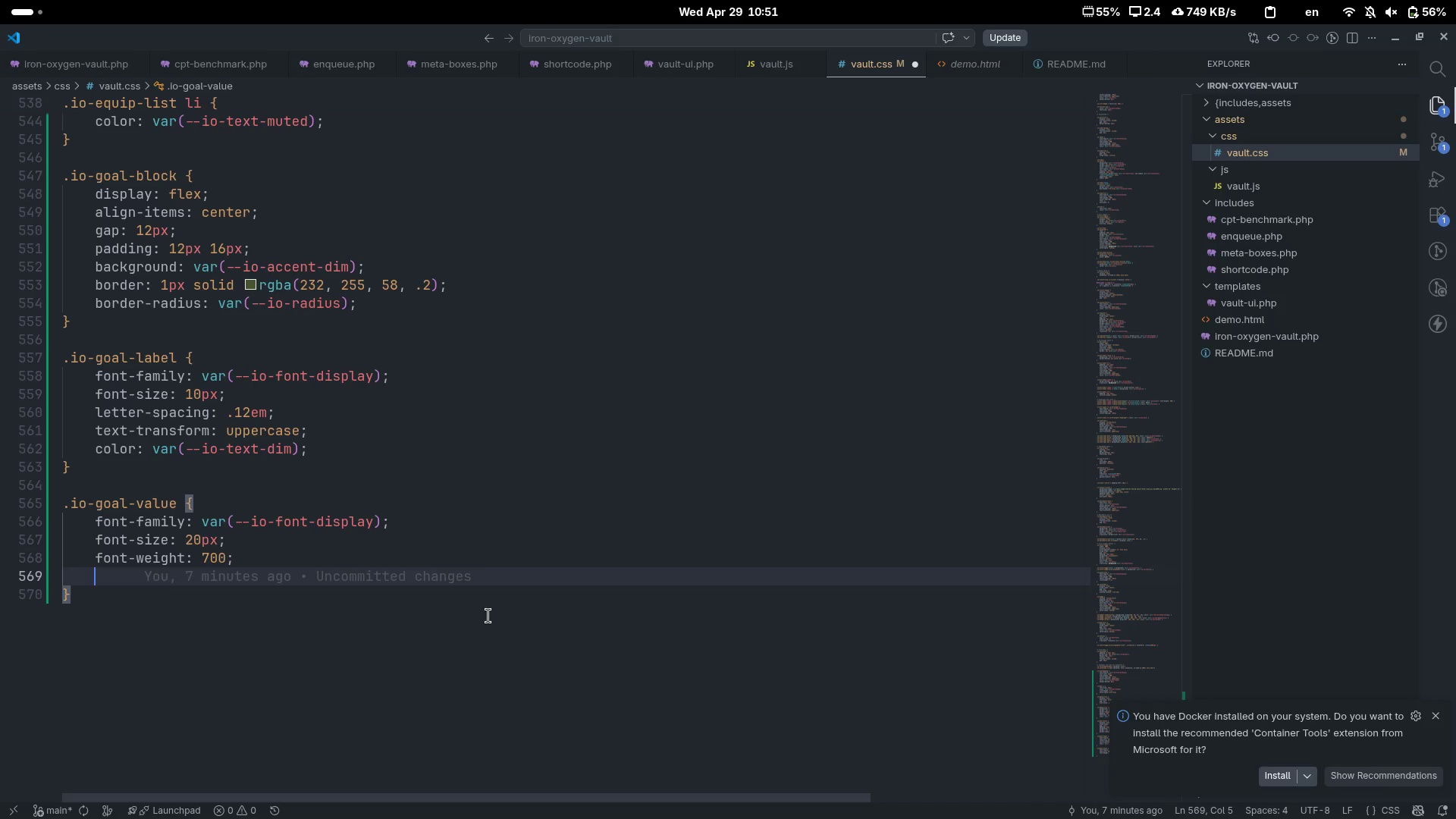 
type(colo)
key(Tab)
type(var(--io-acc)
key(Tab)
 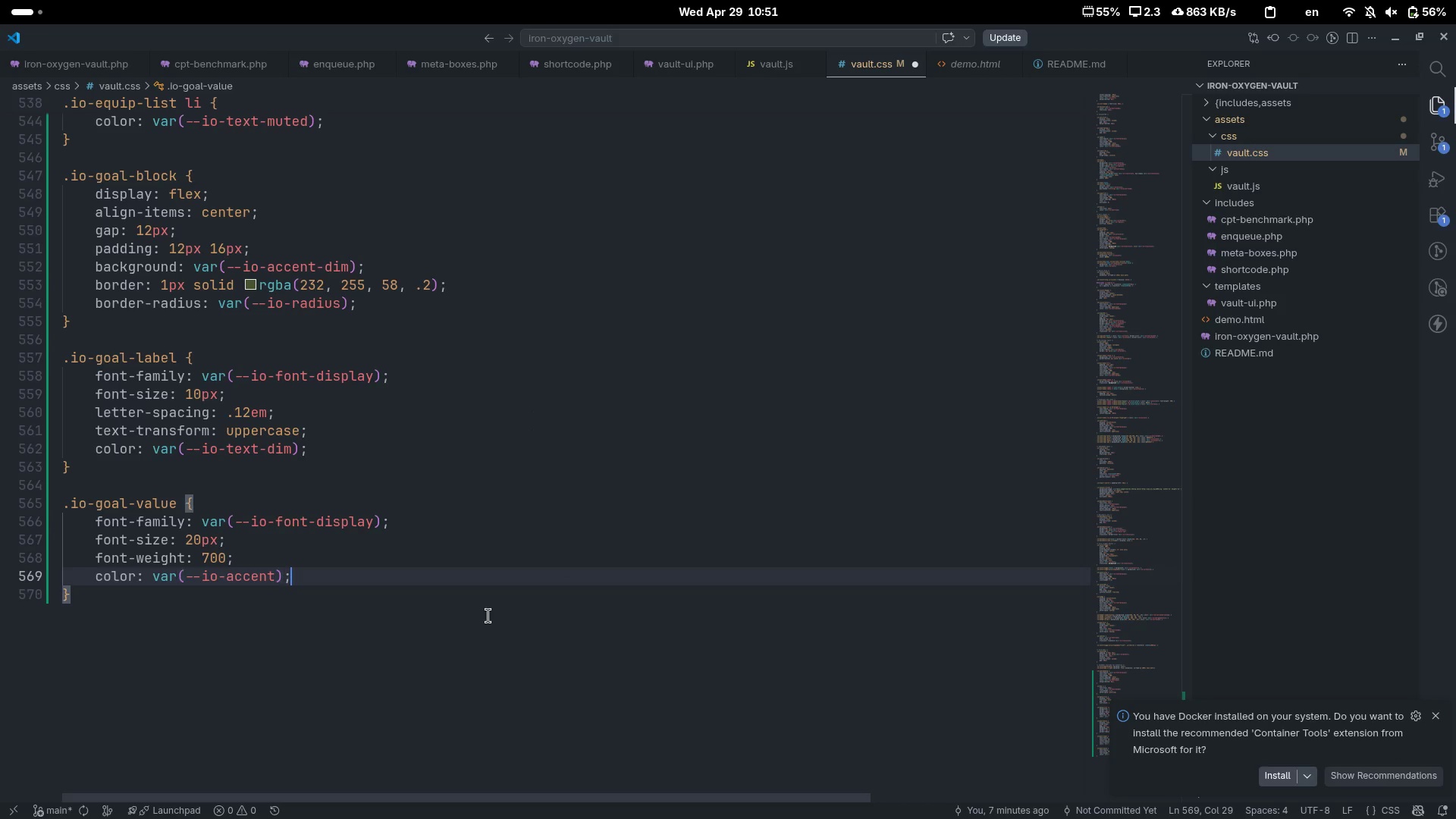 
 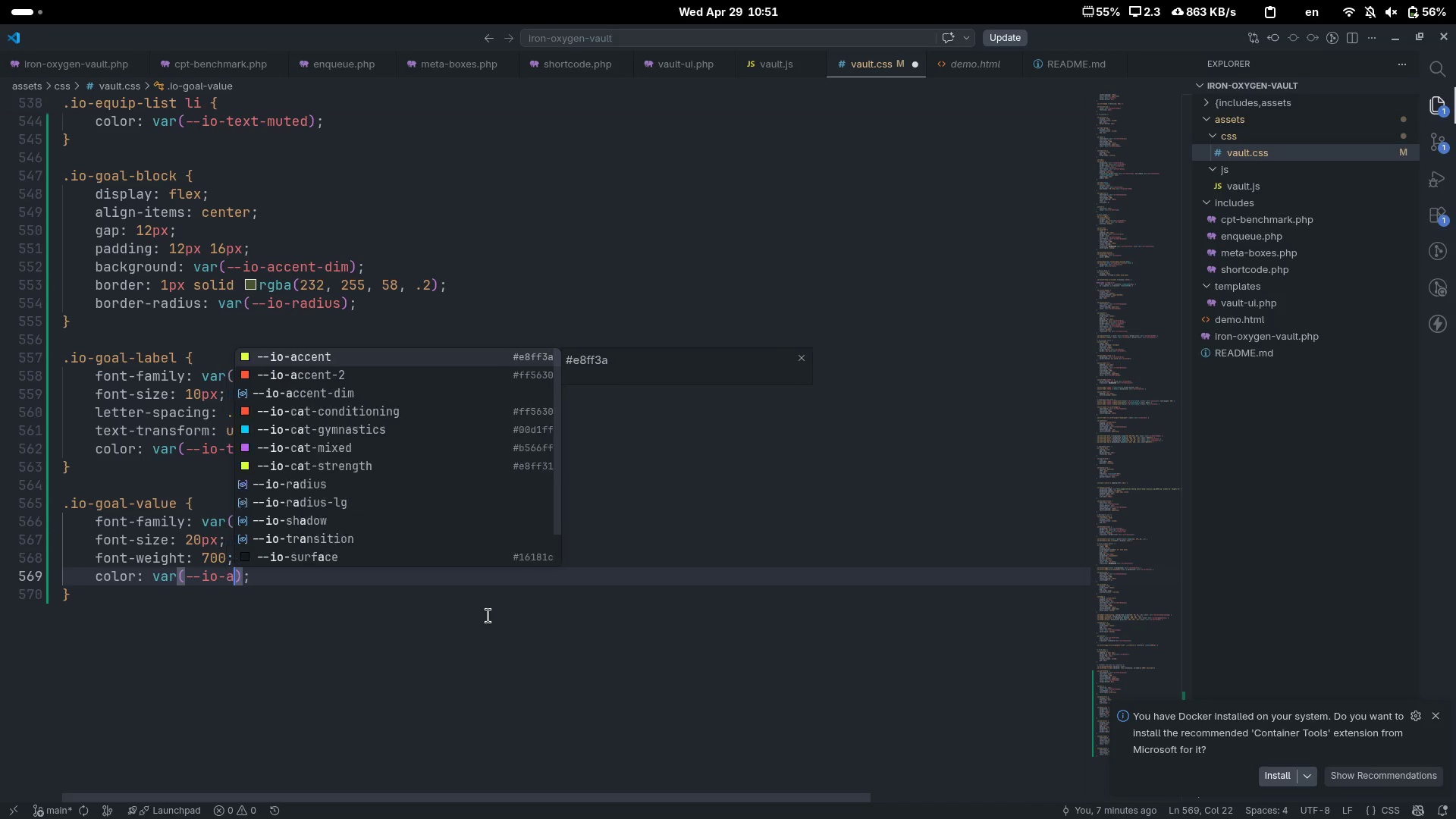 
key(Control+ControlLeft)
 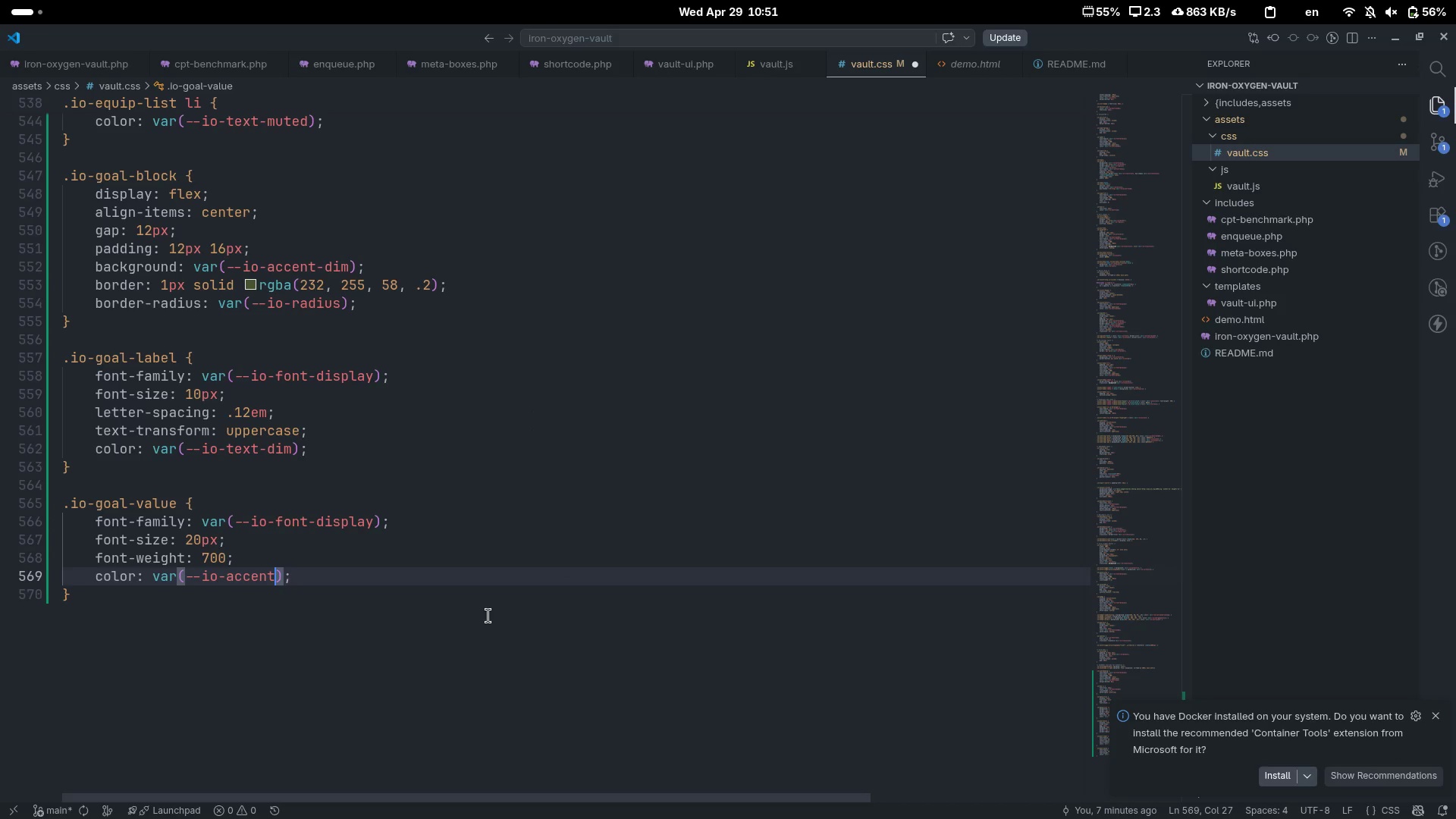 
key(Control+ArrowRight)
 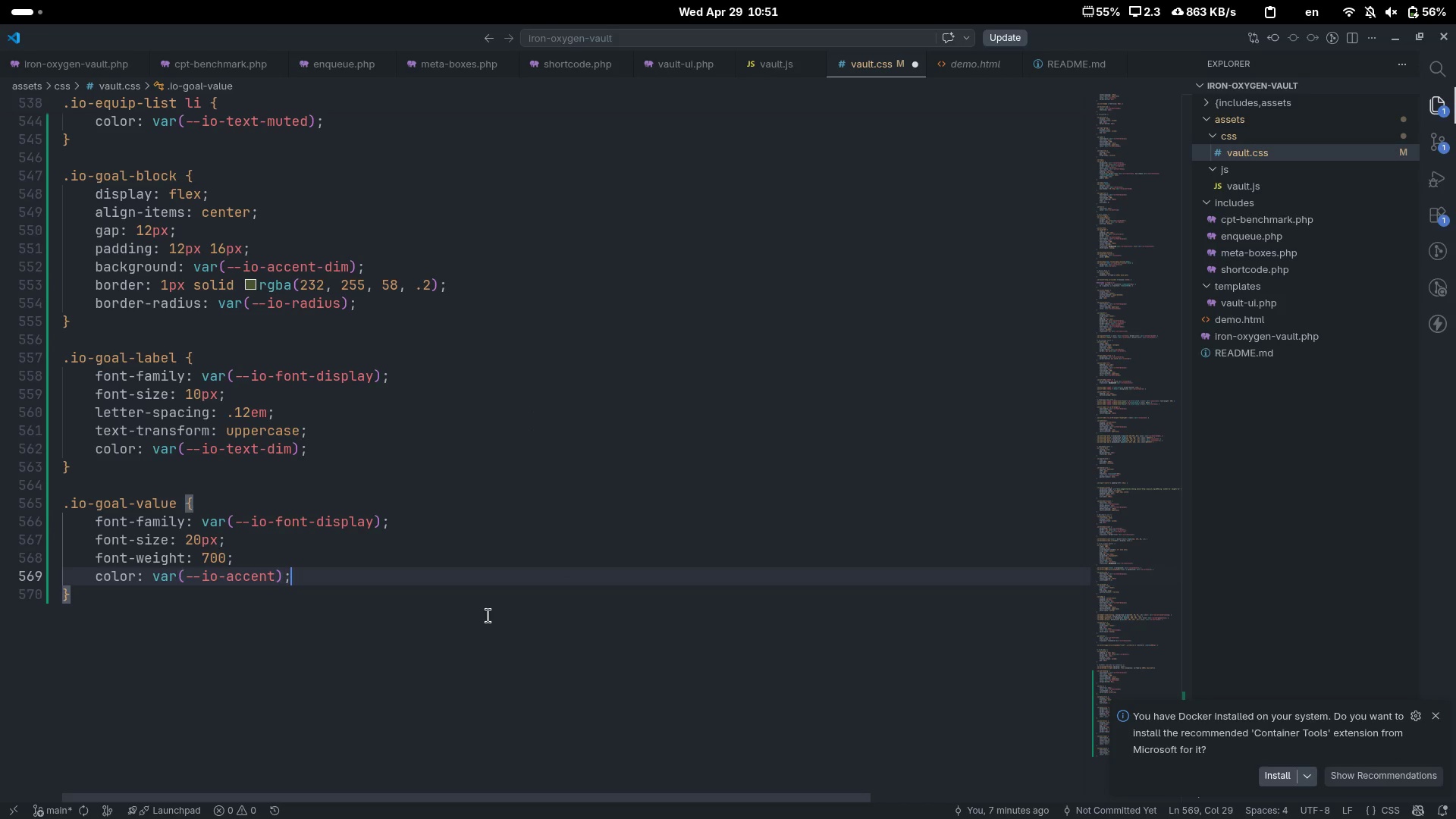 
key(Enter)
 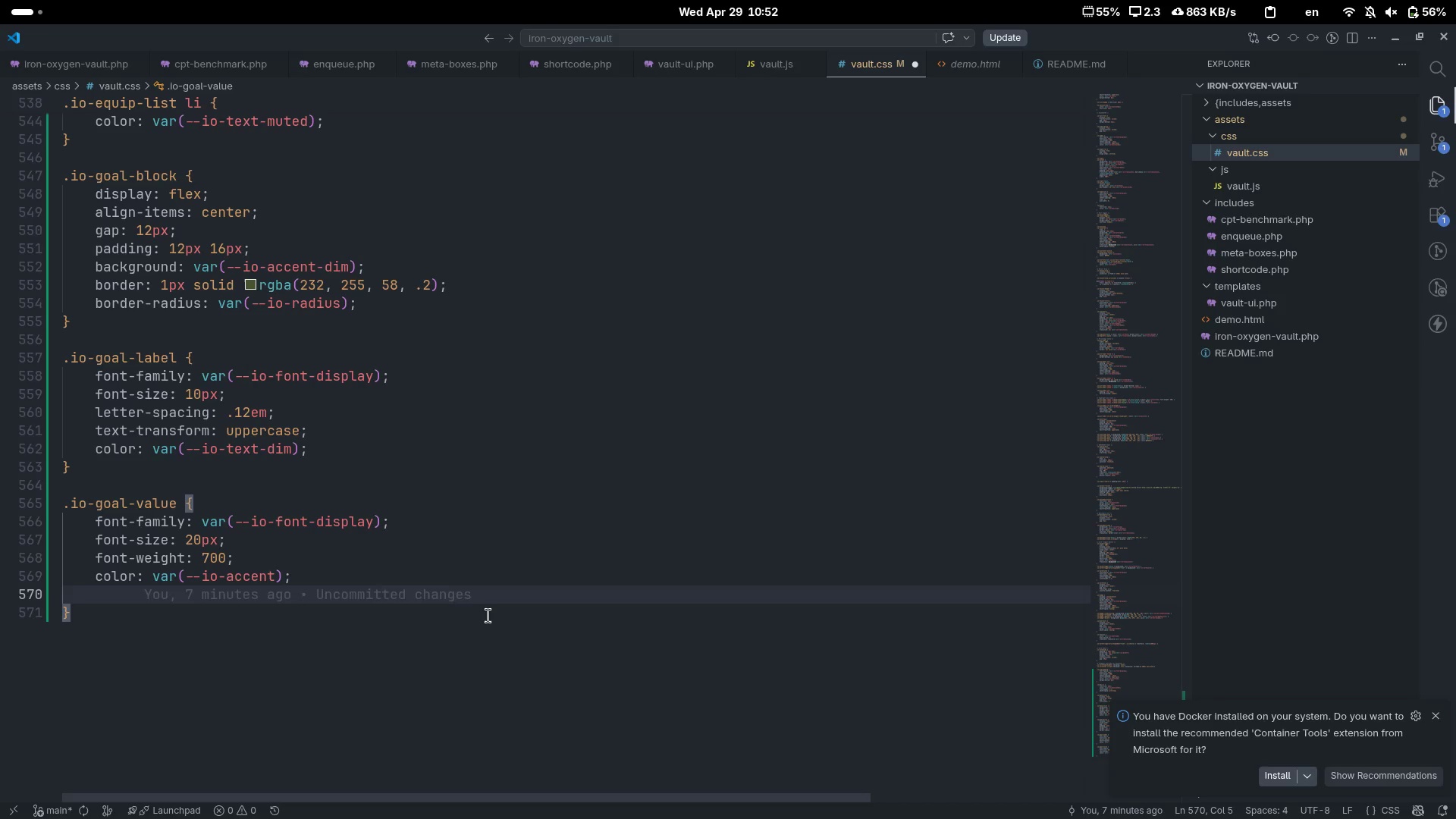 
type(letter)
key(Tab)
type(.03rm)
key(Backspace)
key(Backspace)
type(em)
 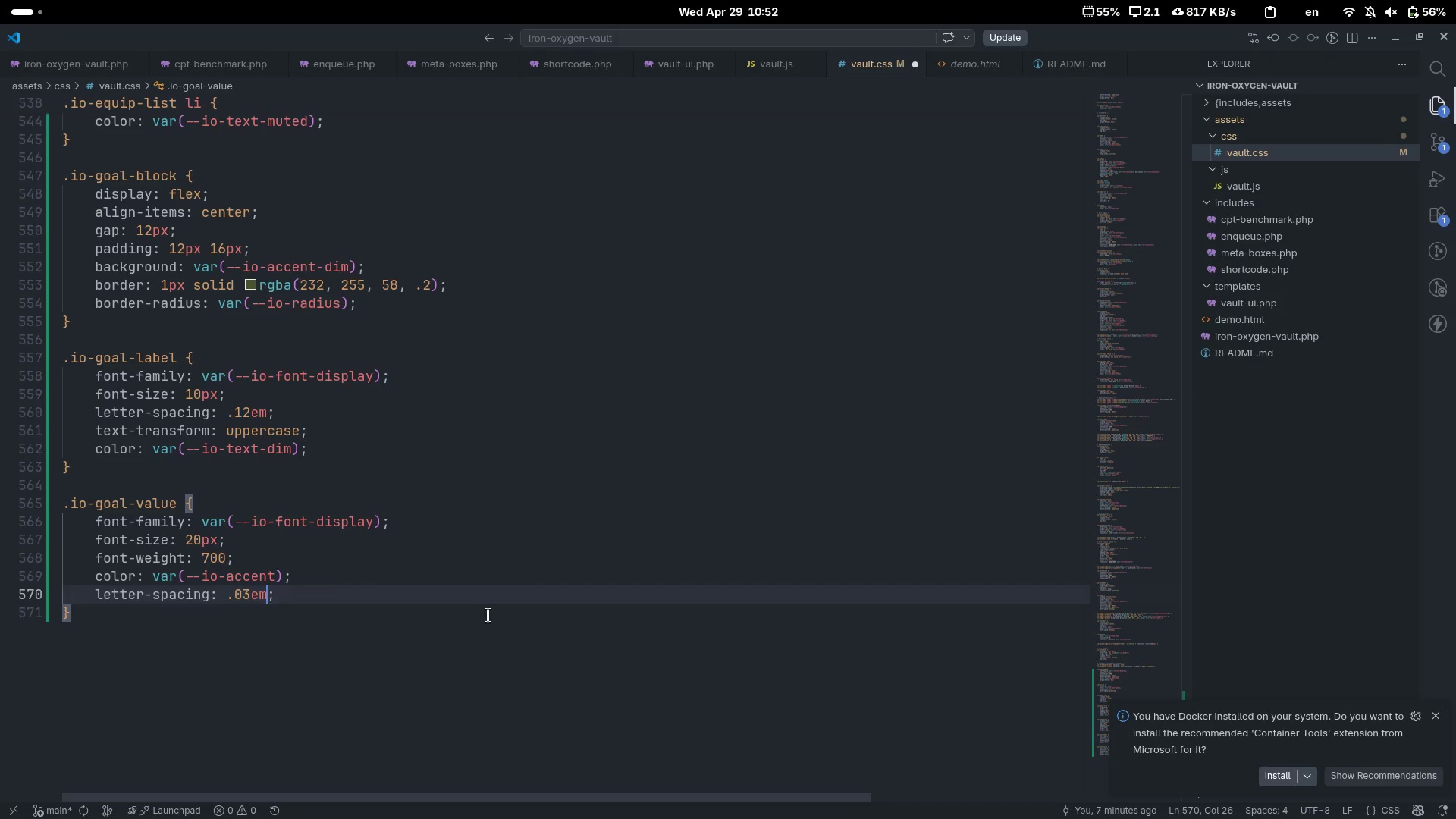 
key(ArrowRight)
 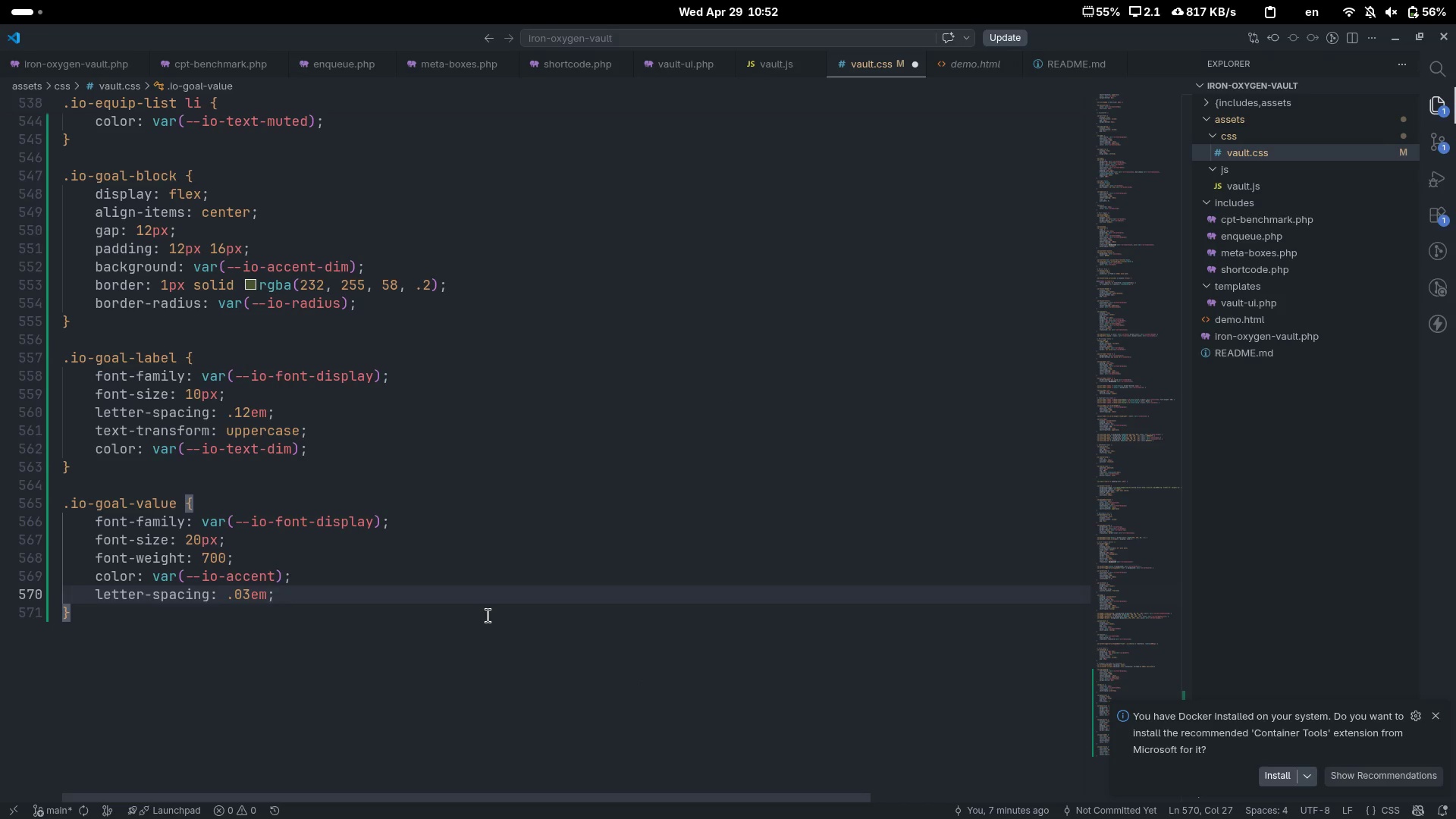 
key(ArrowDown)
 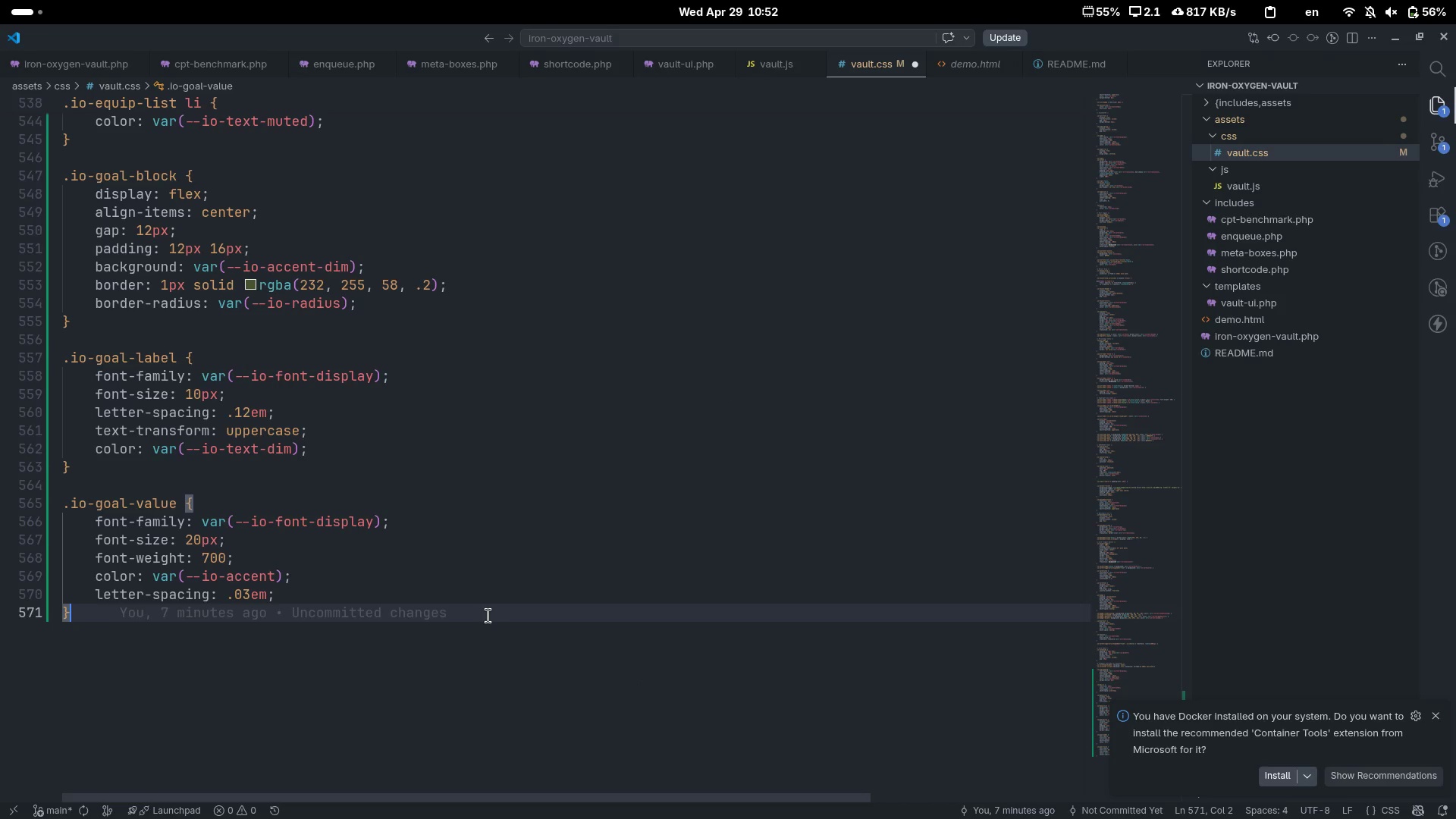 
key(Enter)
 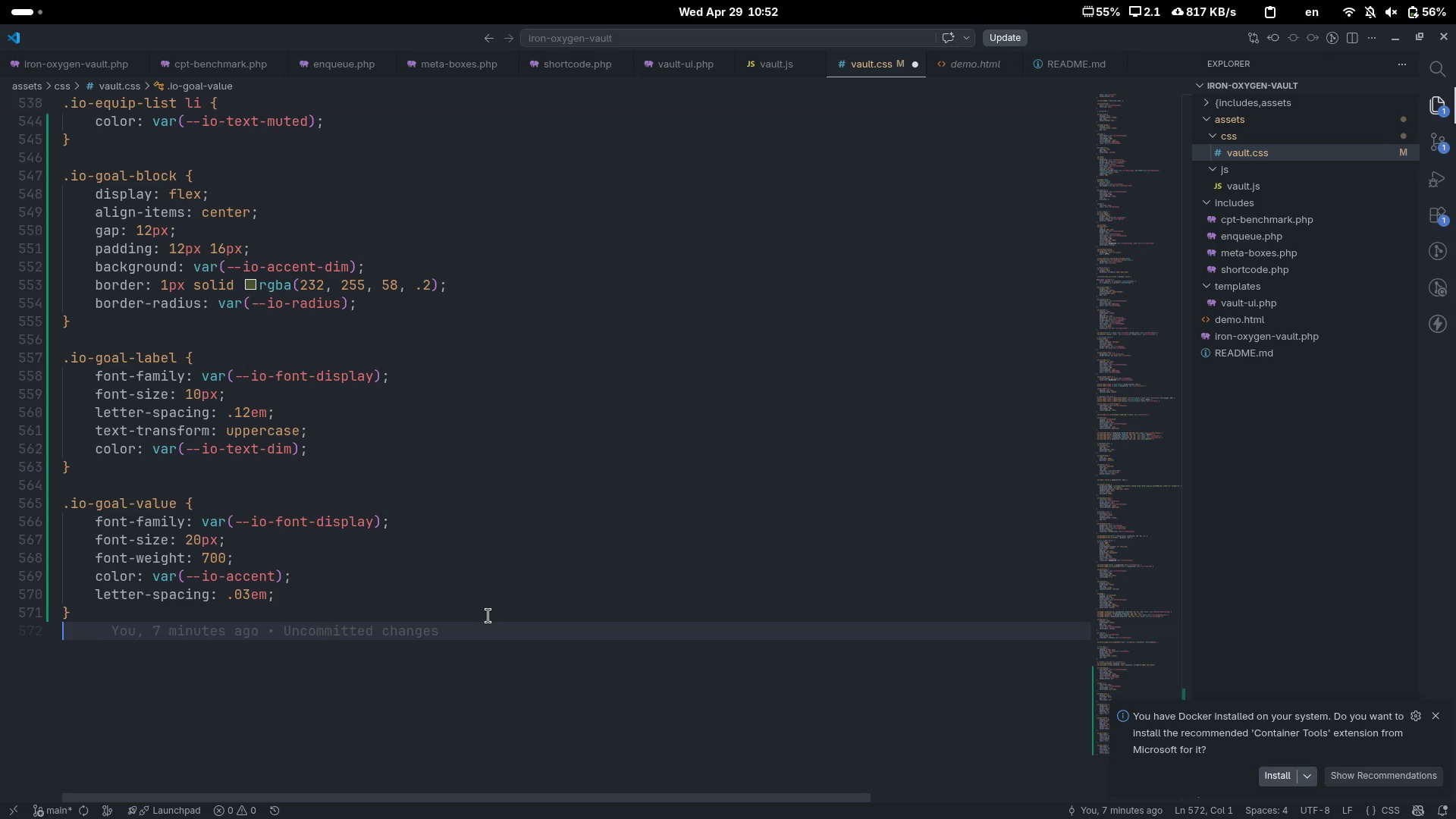 
key(Enter)
 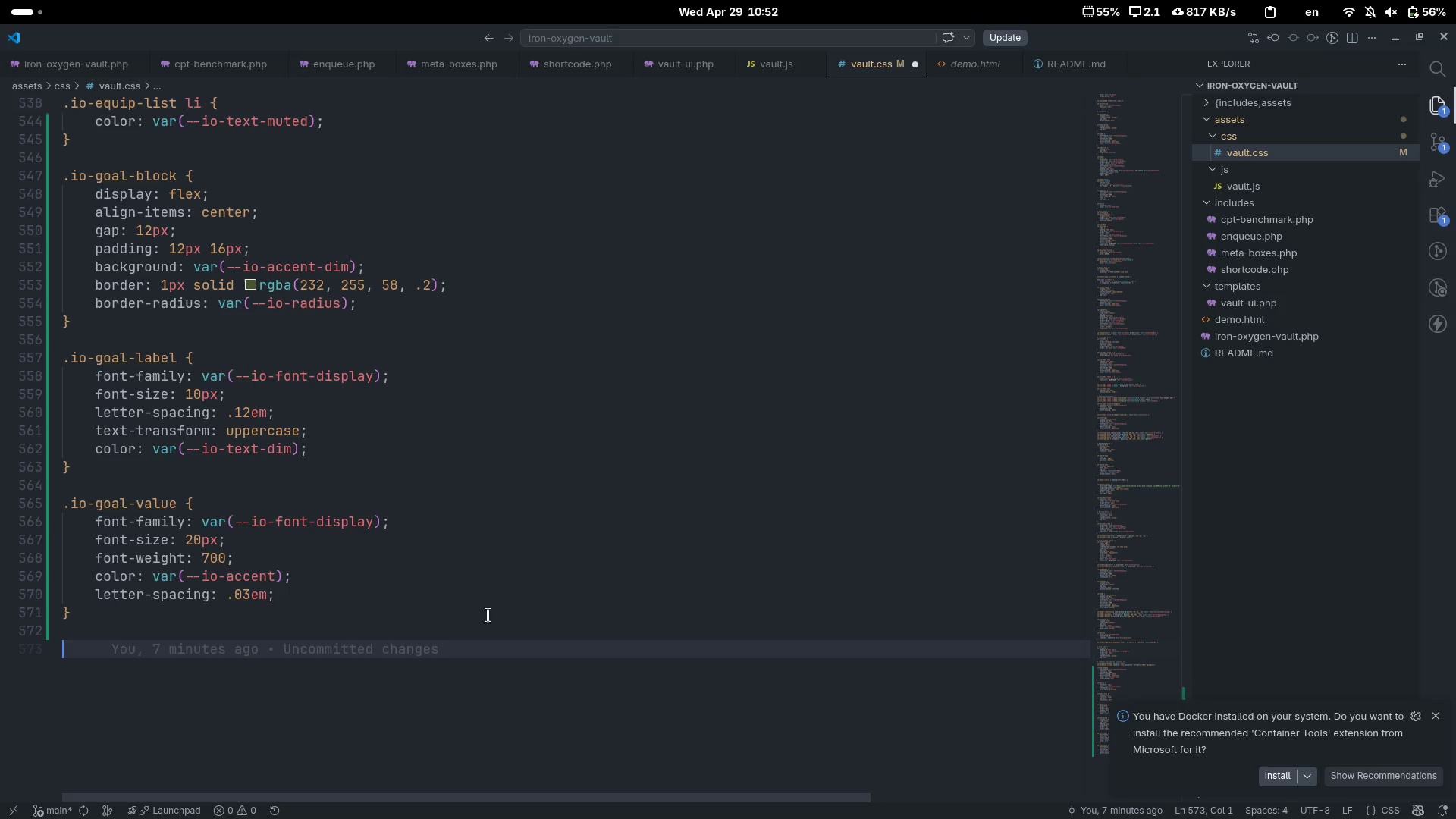 
type(.io-wp-conte)
 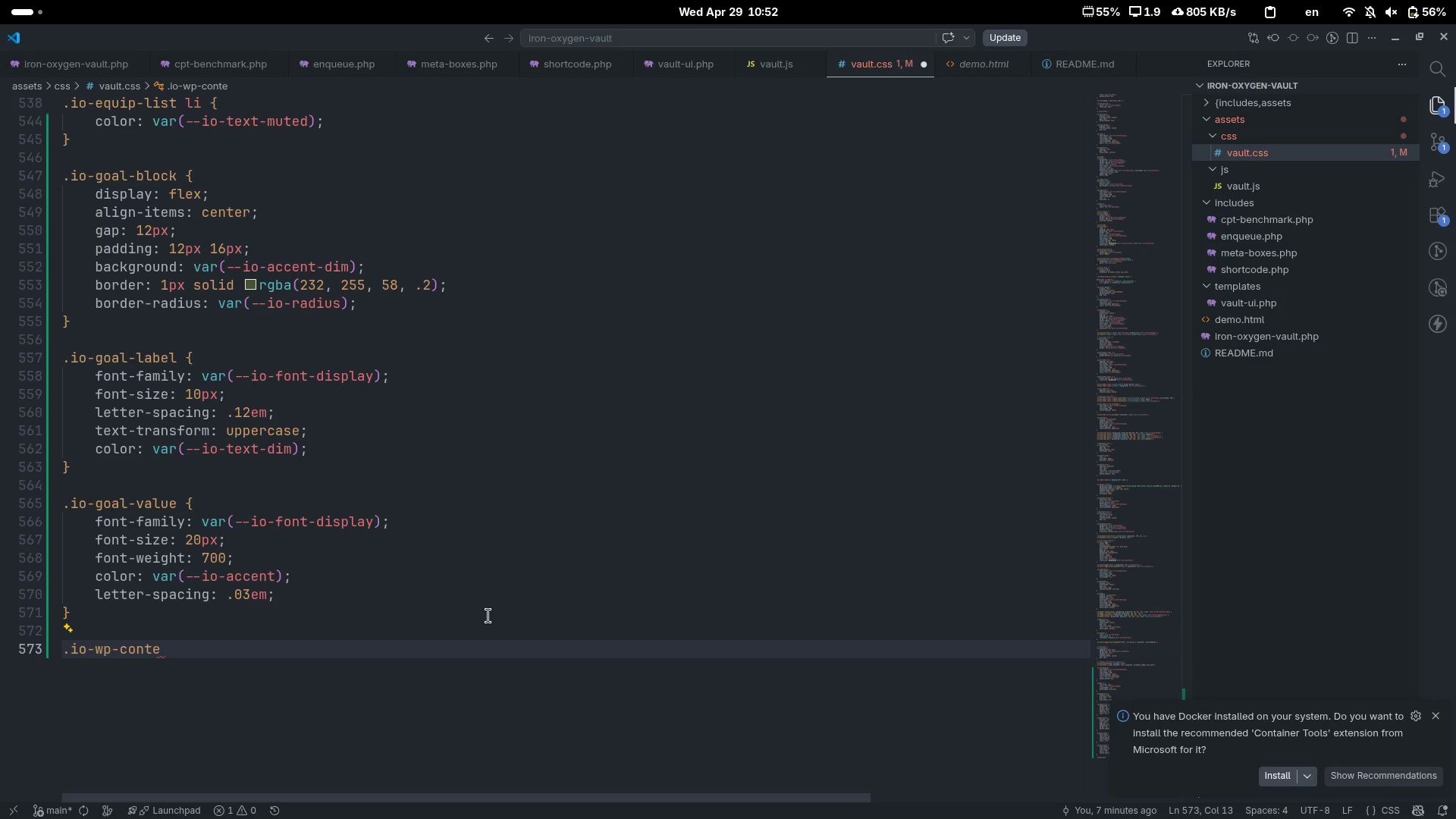 
key(Control+ControlLeft)
 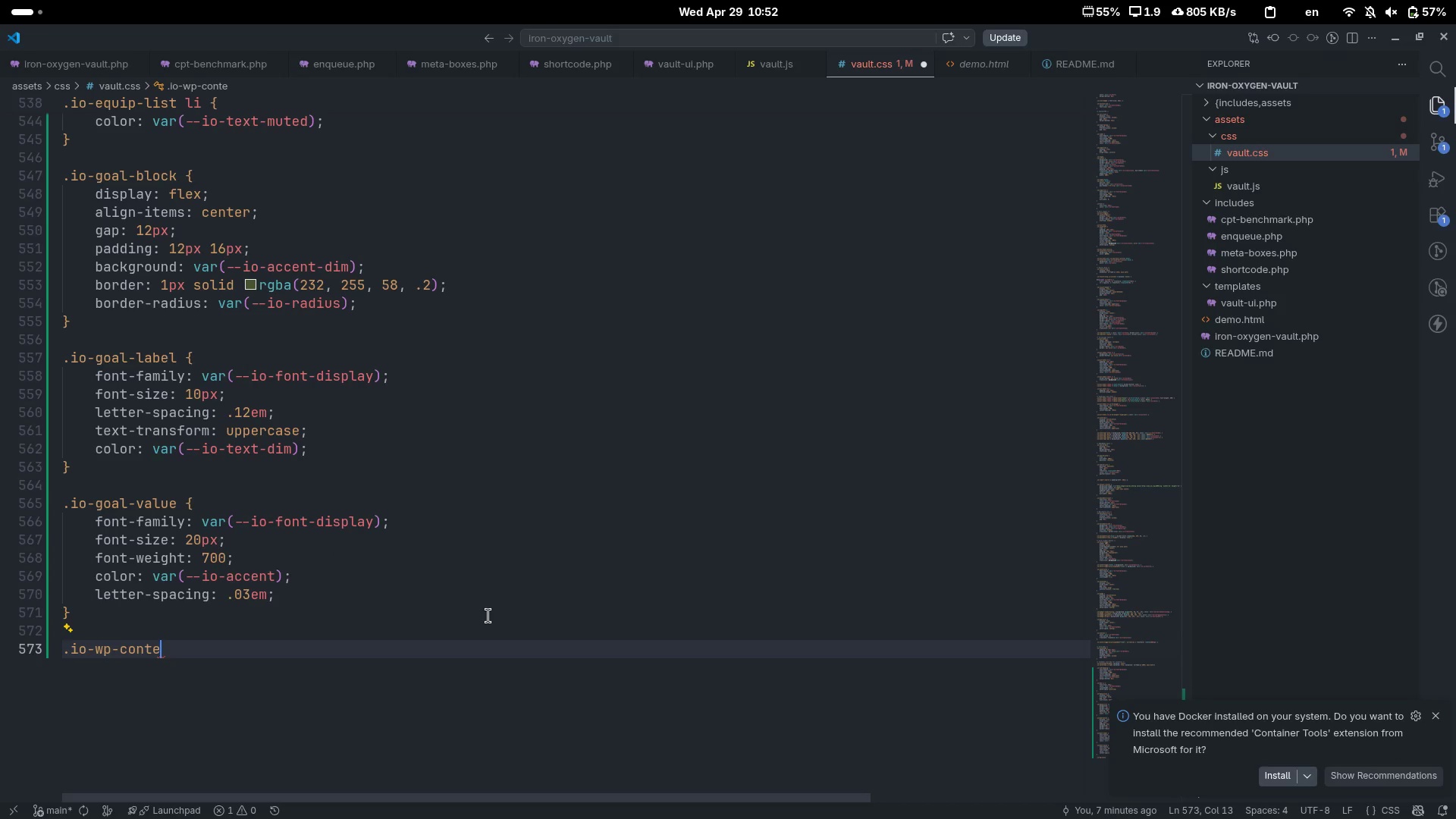 
key(Control+Backspace)
 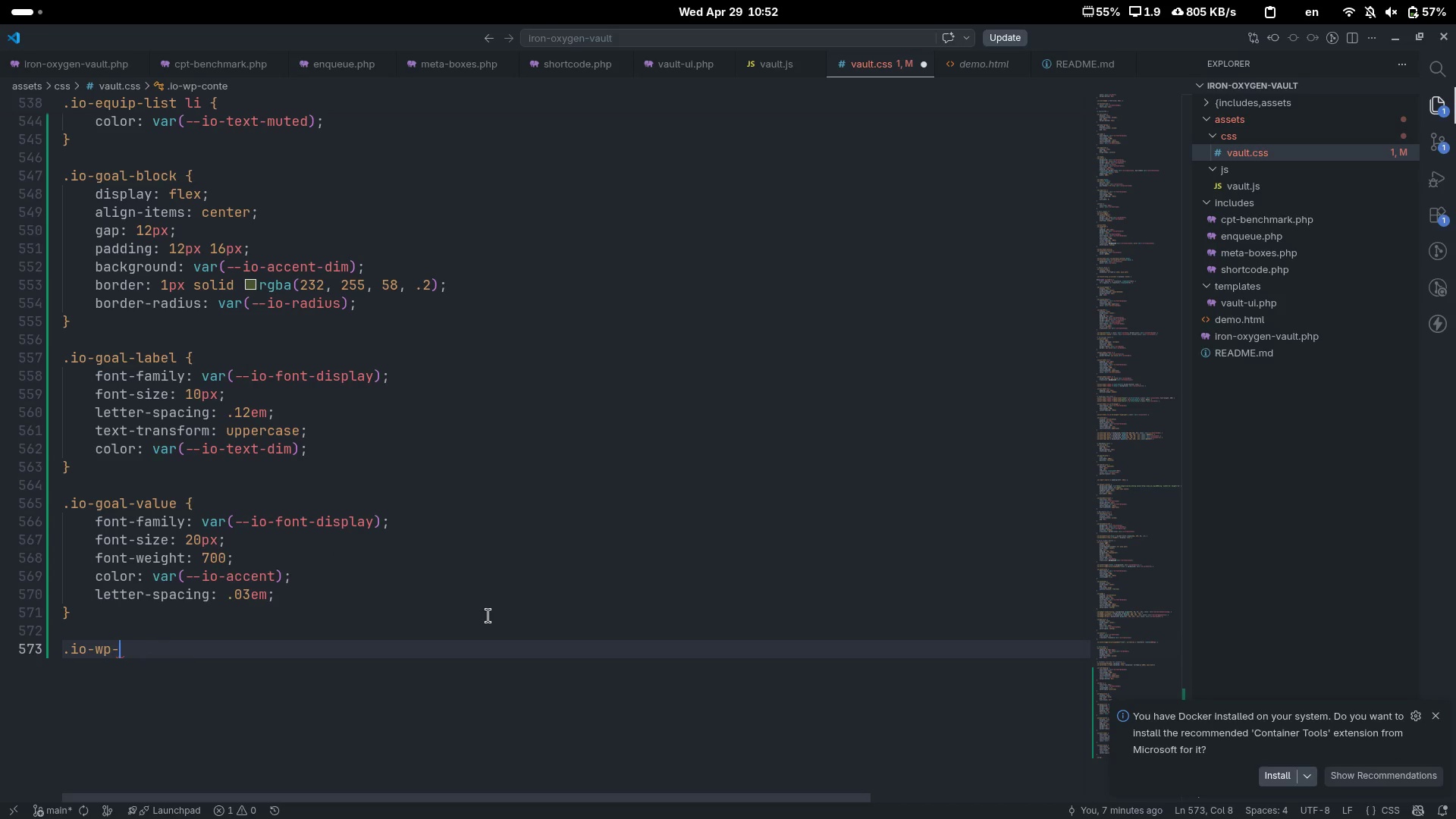 
type(content {)
 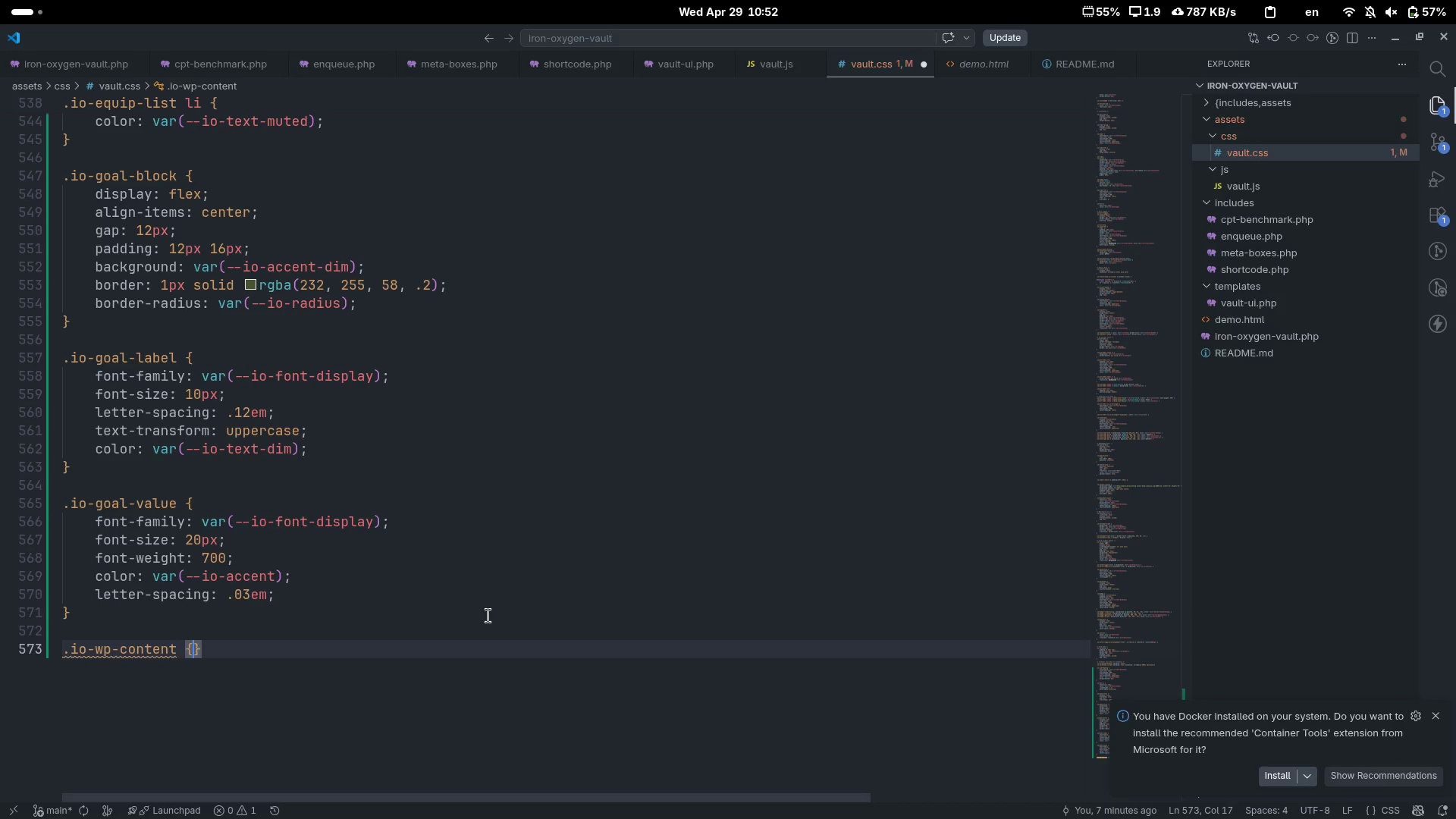 
key(Enter)
 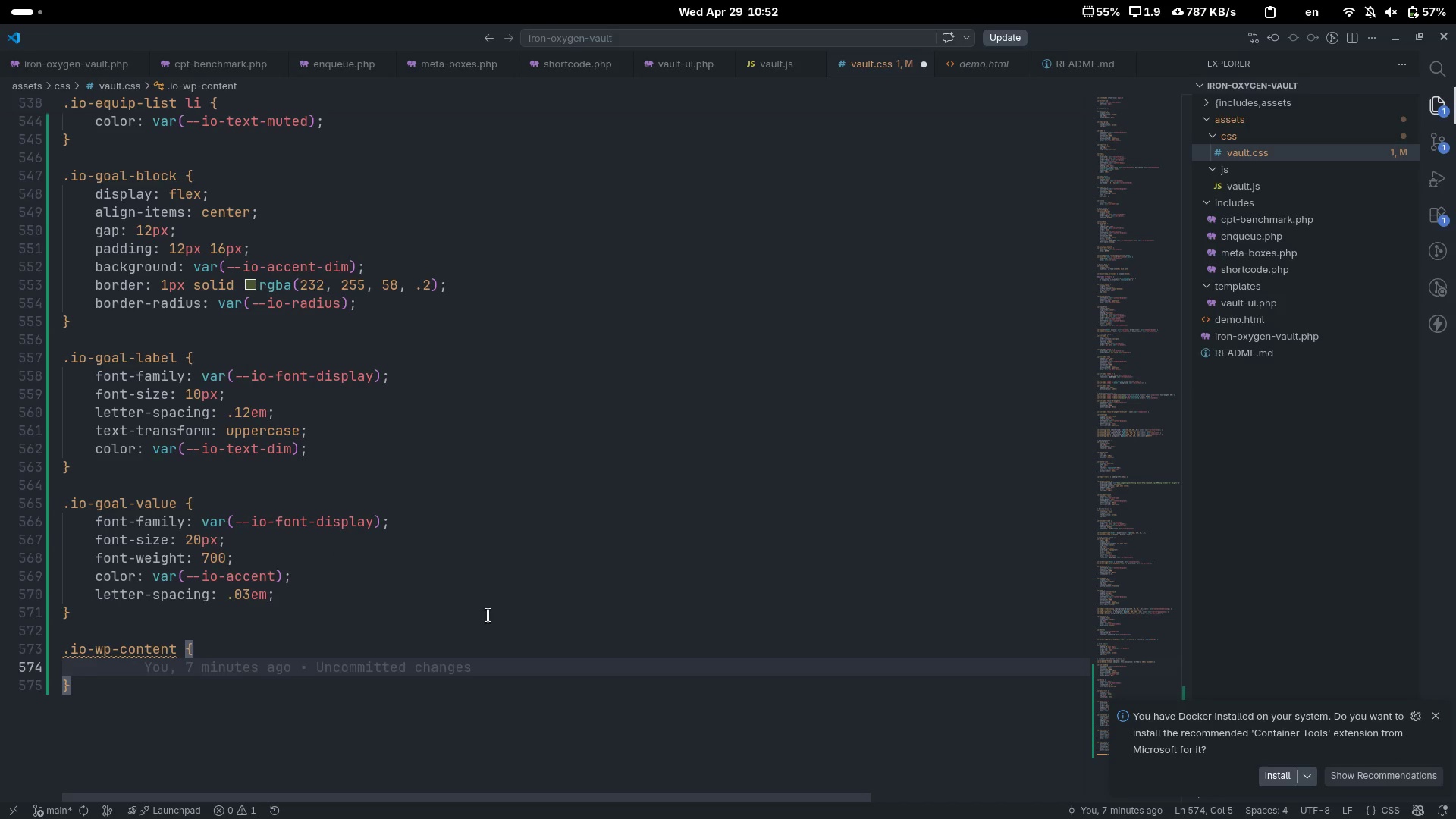 
type(font-si)
key(Tab)
type(14px)
 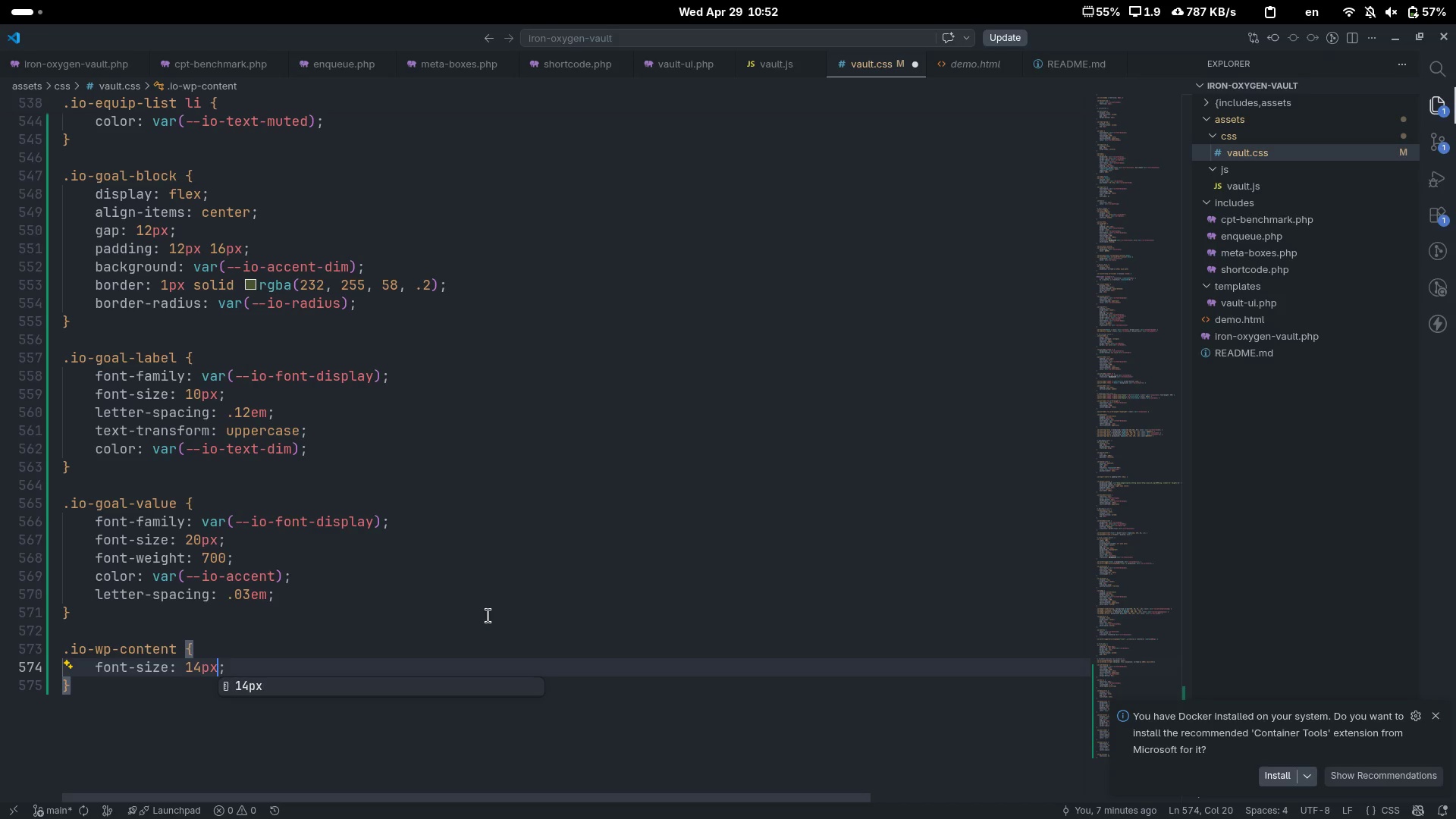 
key(ArrowRight)
 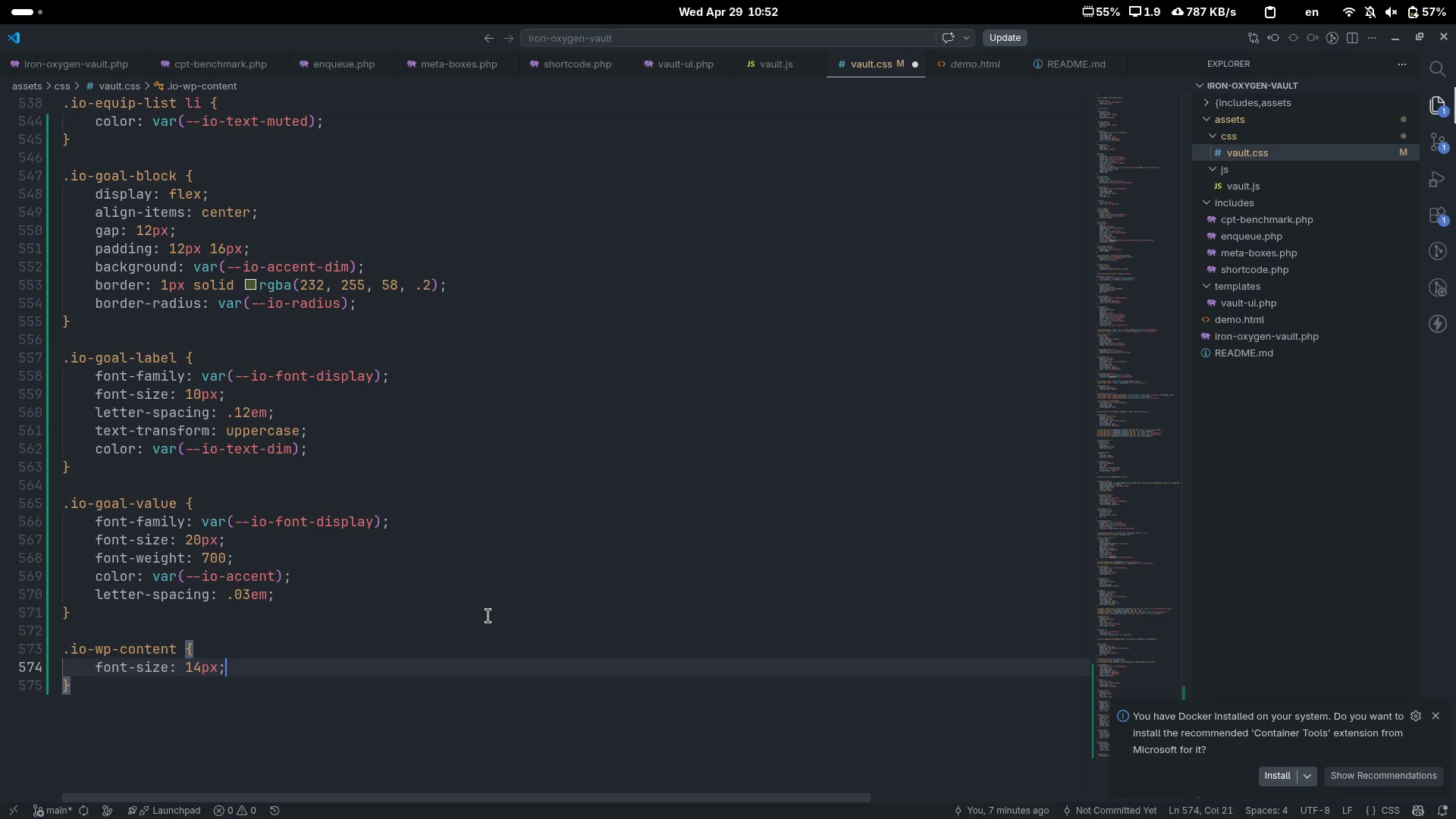 
key(Enter)
 